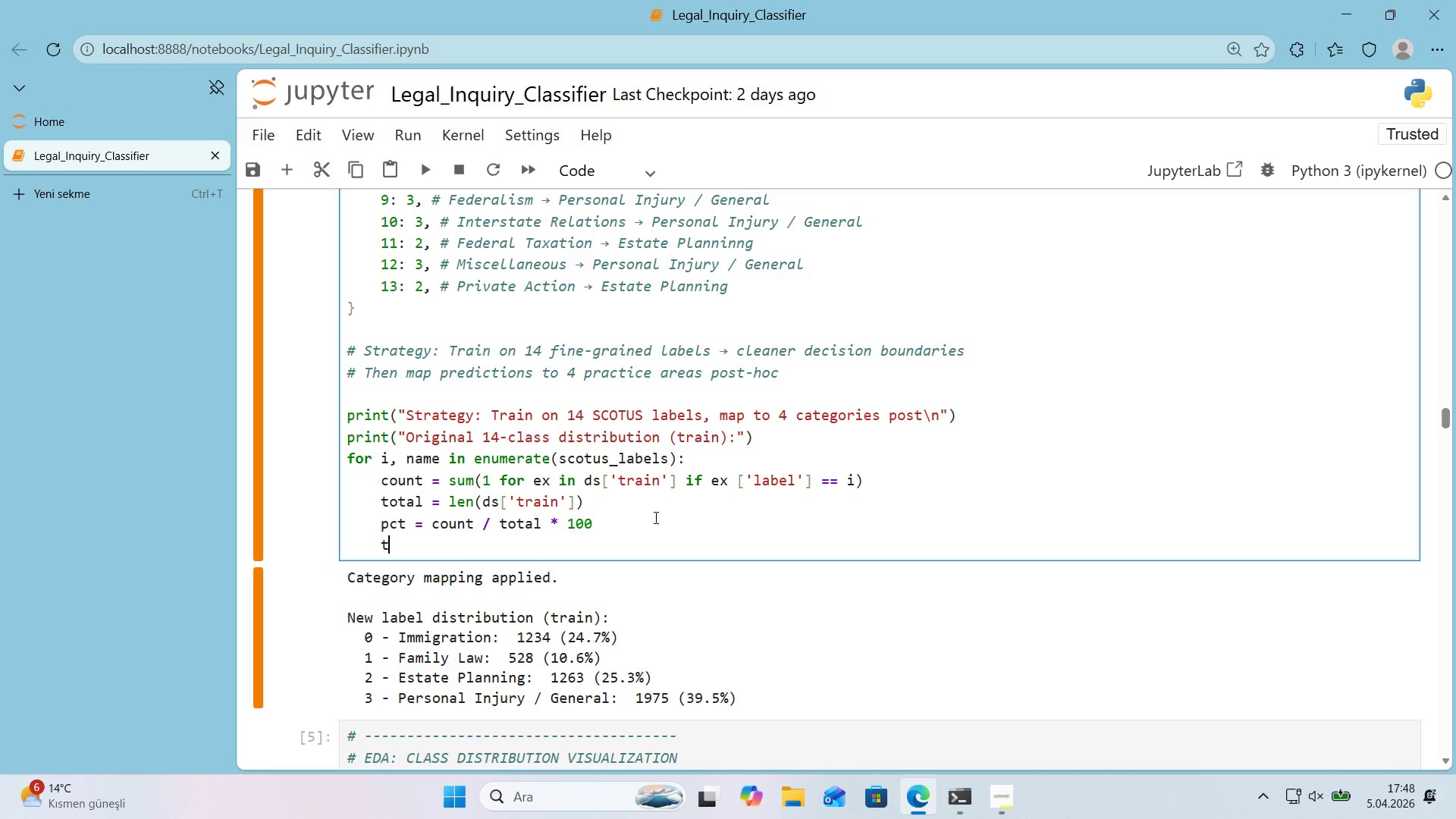 
type(target ) CATEGORIES)
 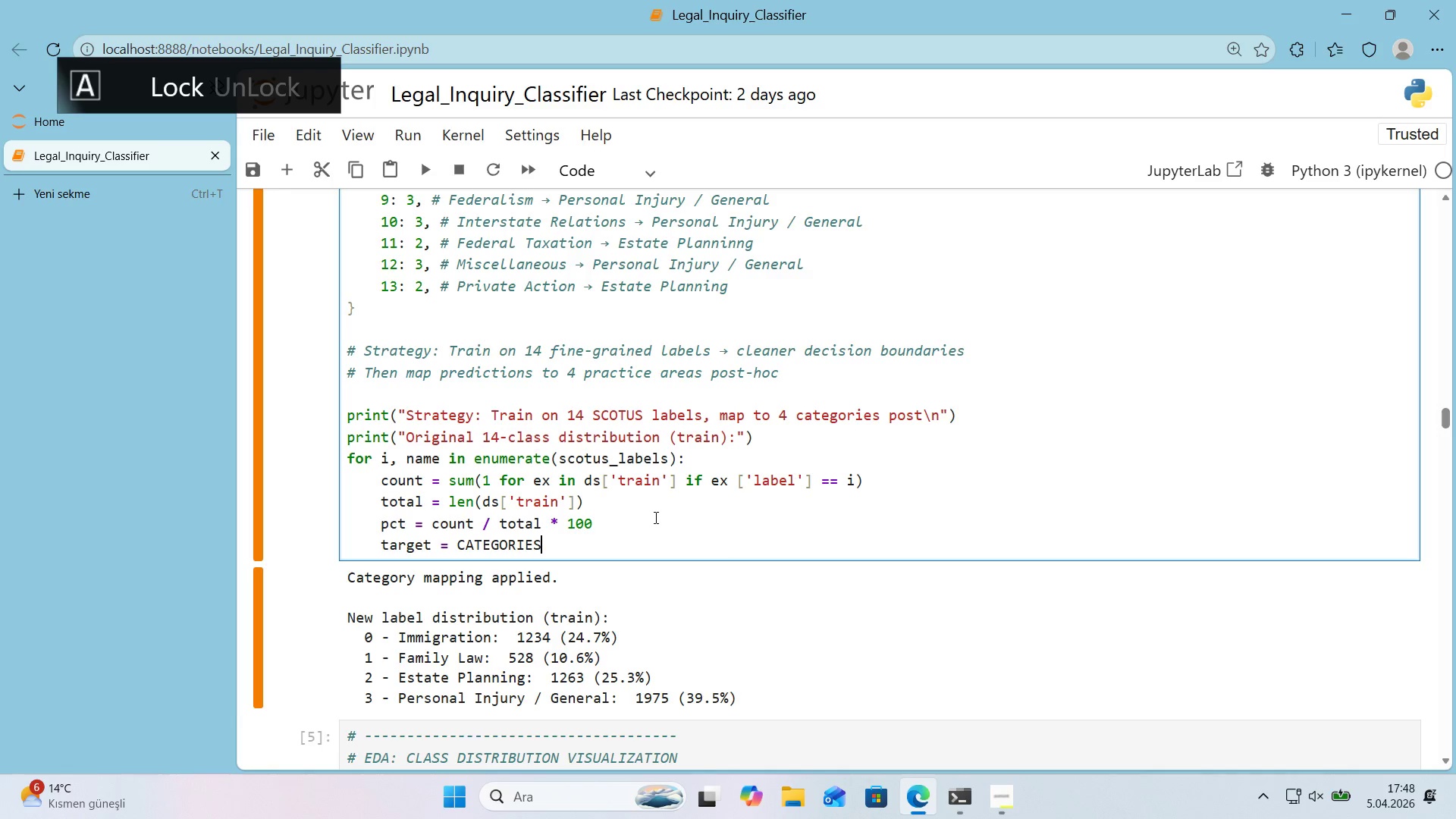 
key(Alt+Control+8)
 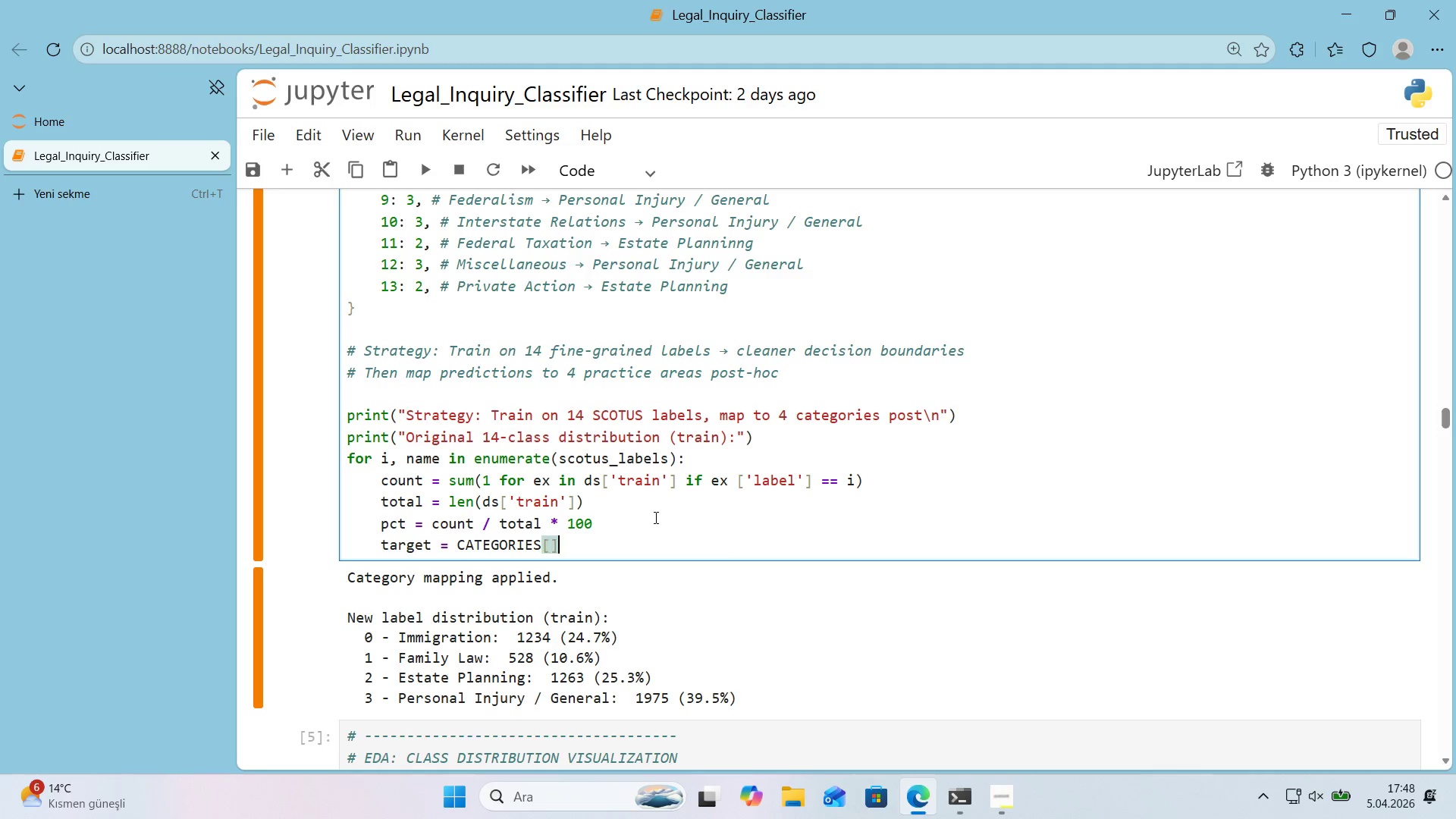 
key(Alt+Control+9)
 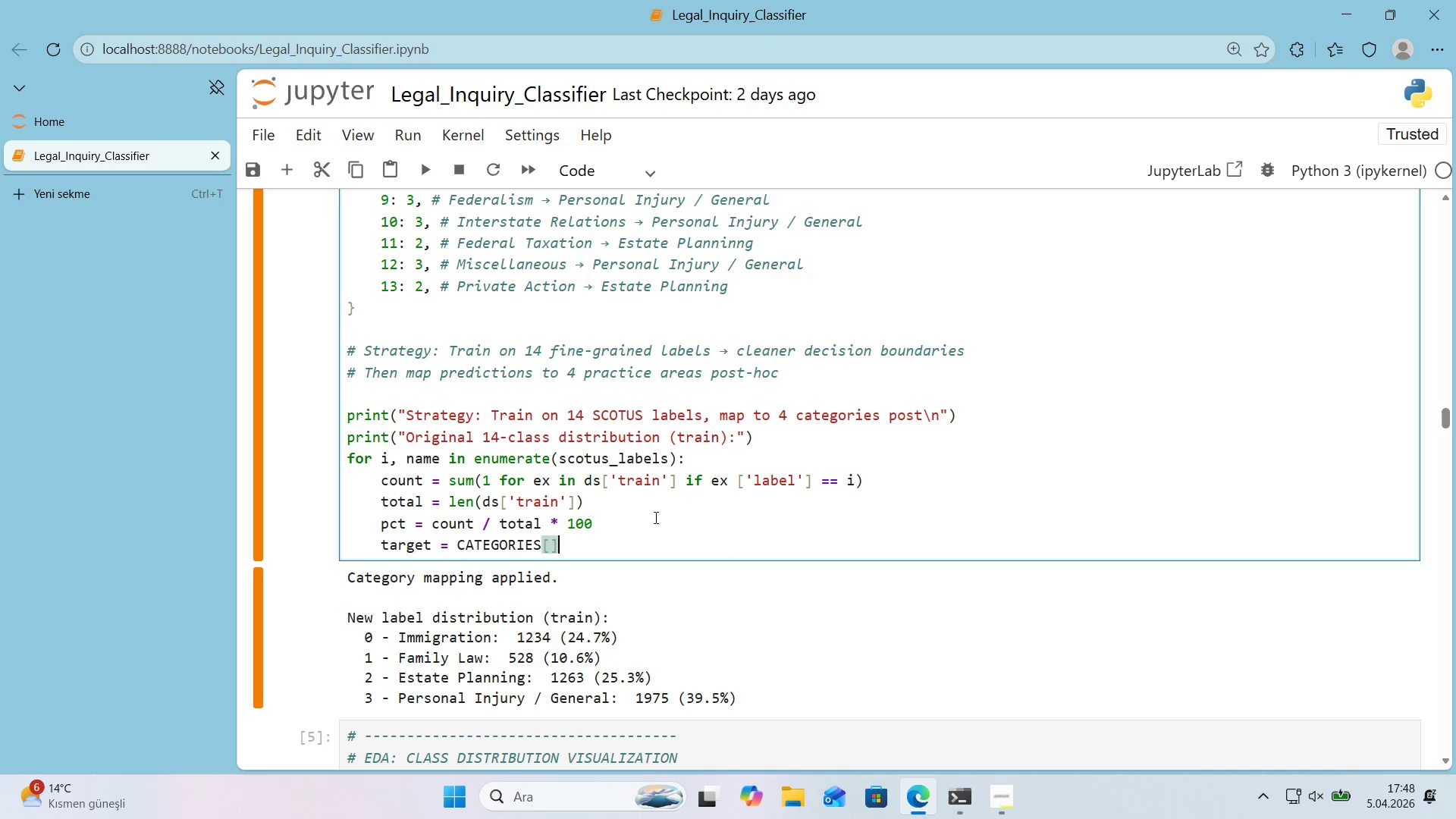 
key(ArrowLeft)
 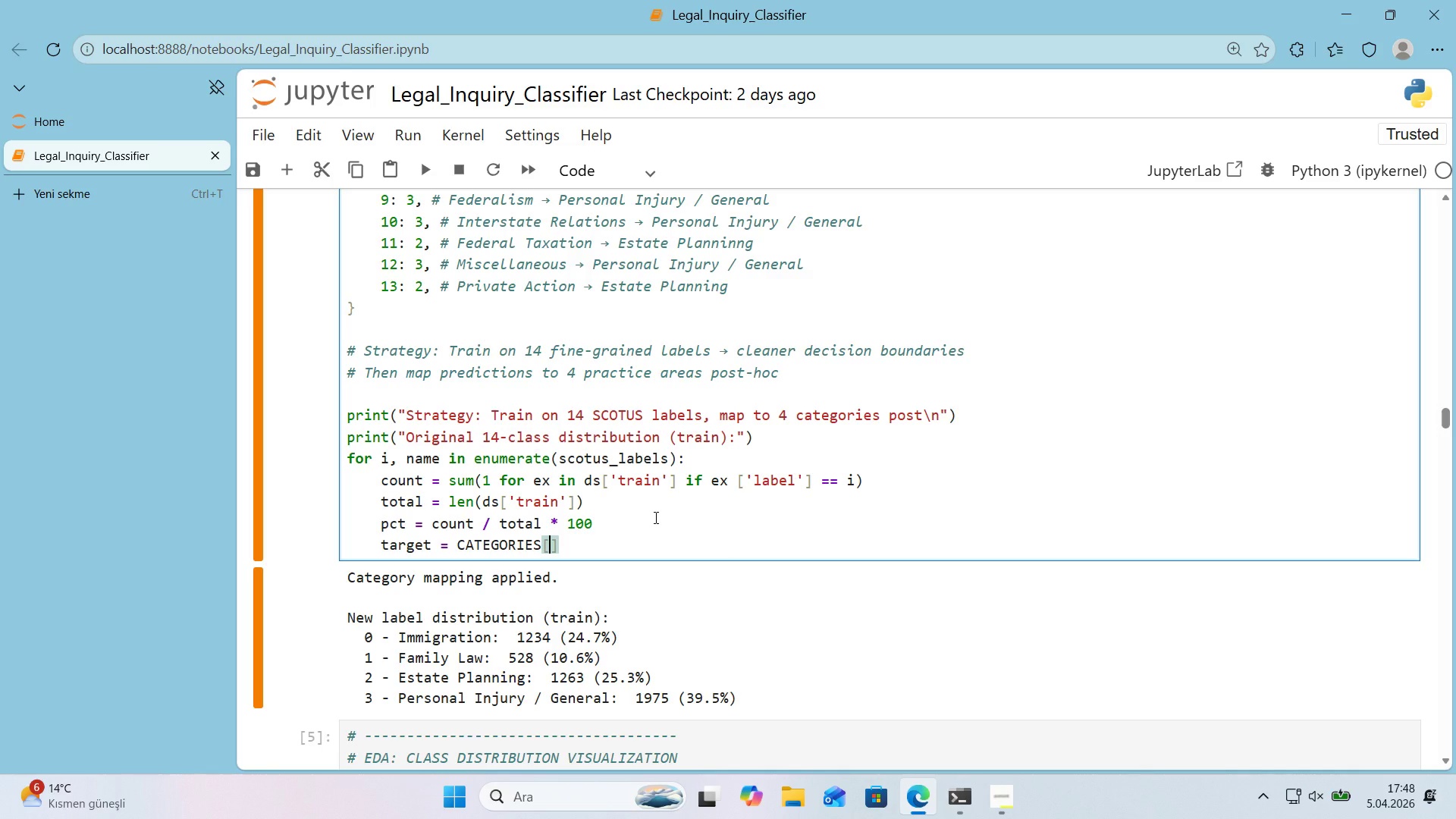 
hold_key(key=ShiftRight, duration=0.47)
 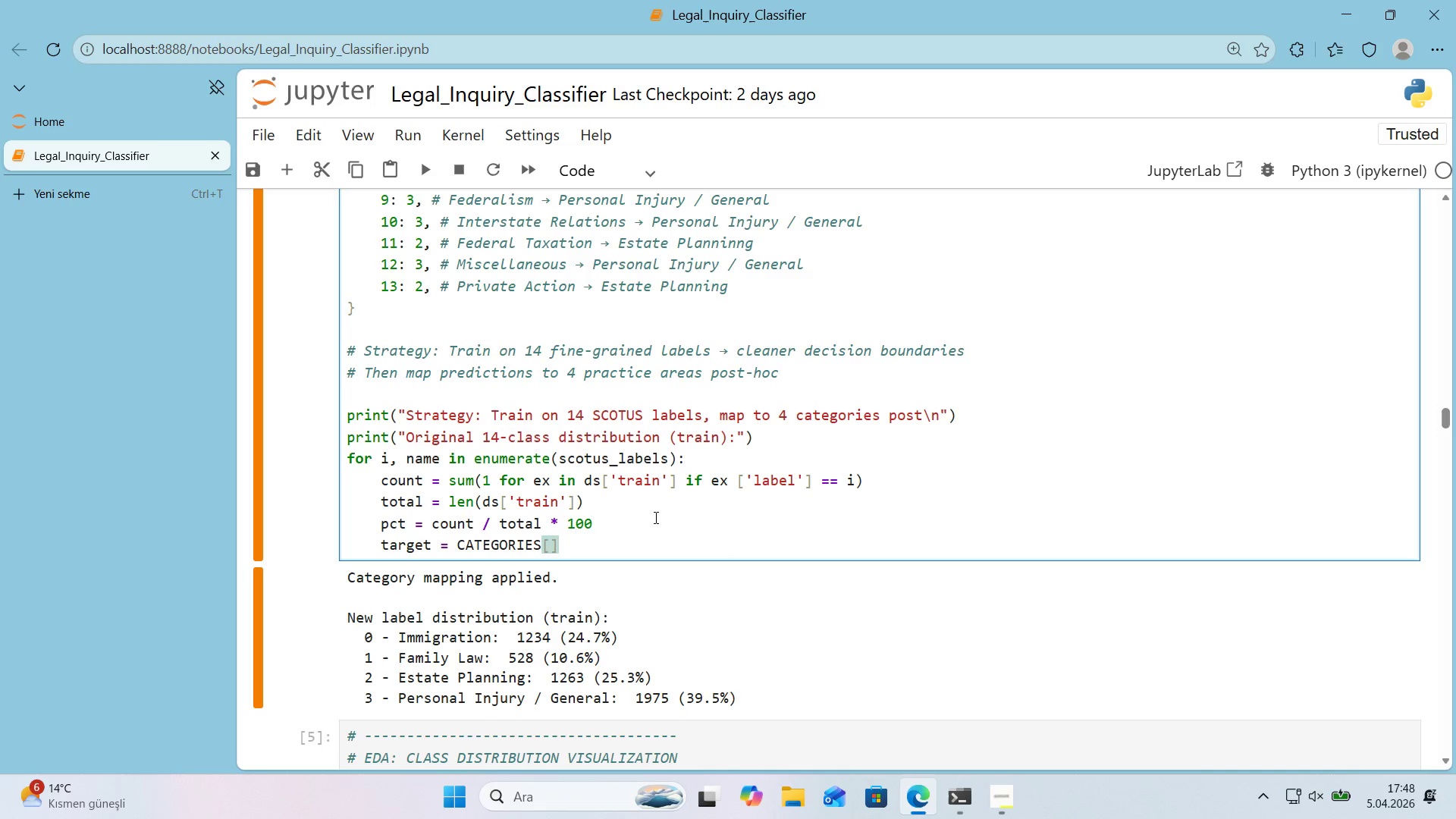 
type(LABEL_MAP)
 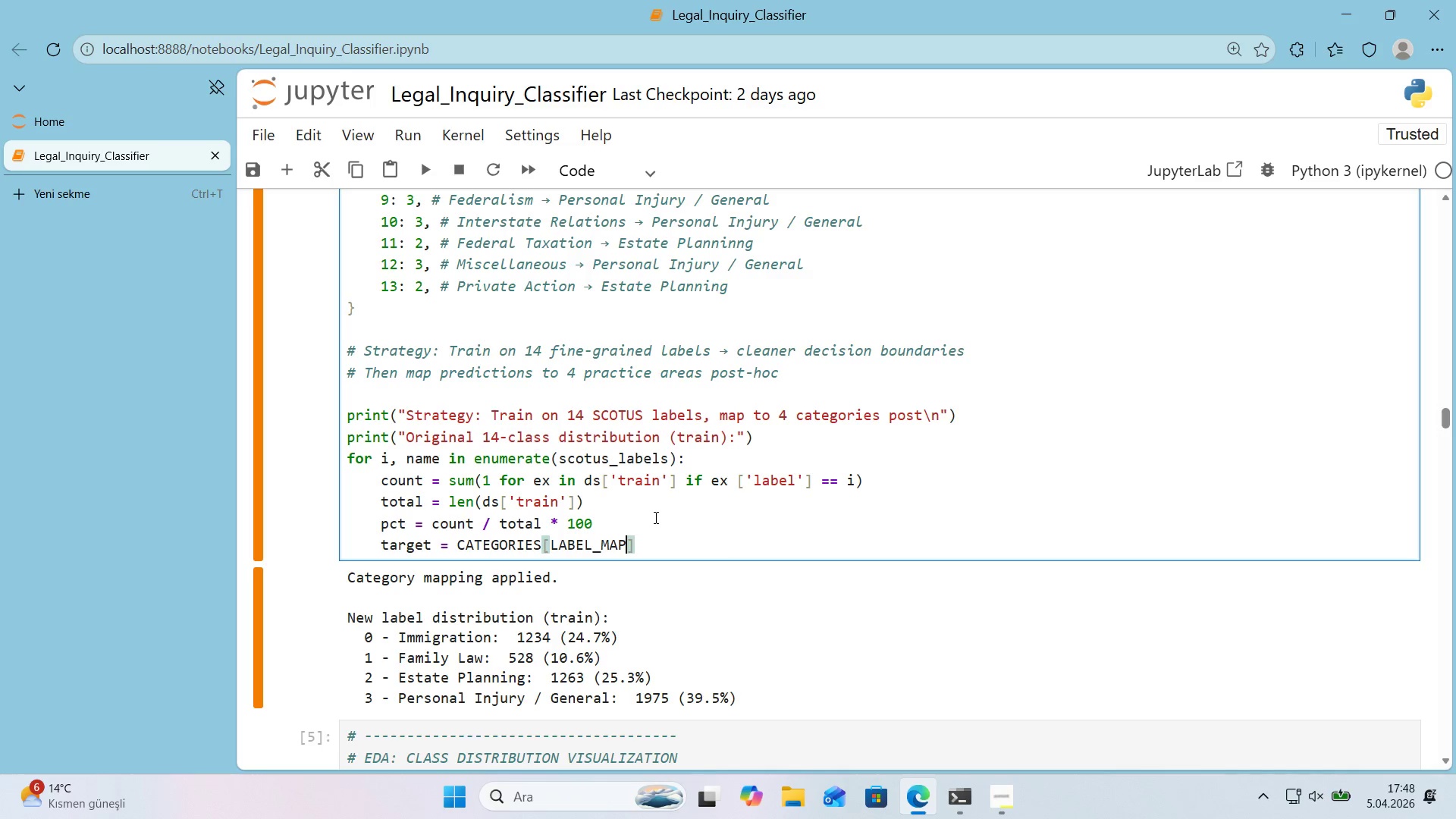 
key(Alt+Control+8)
 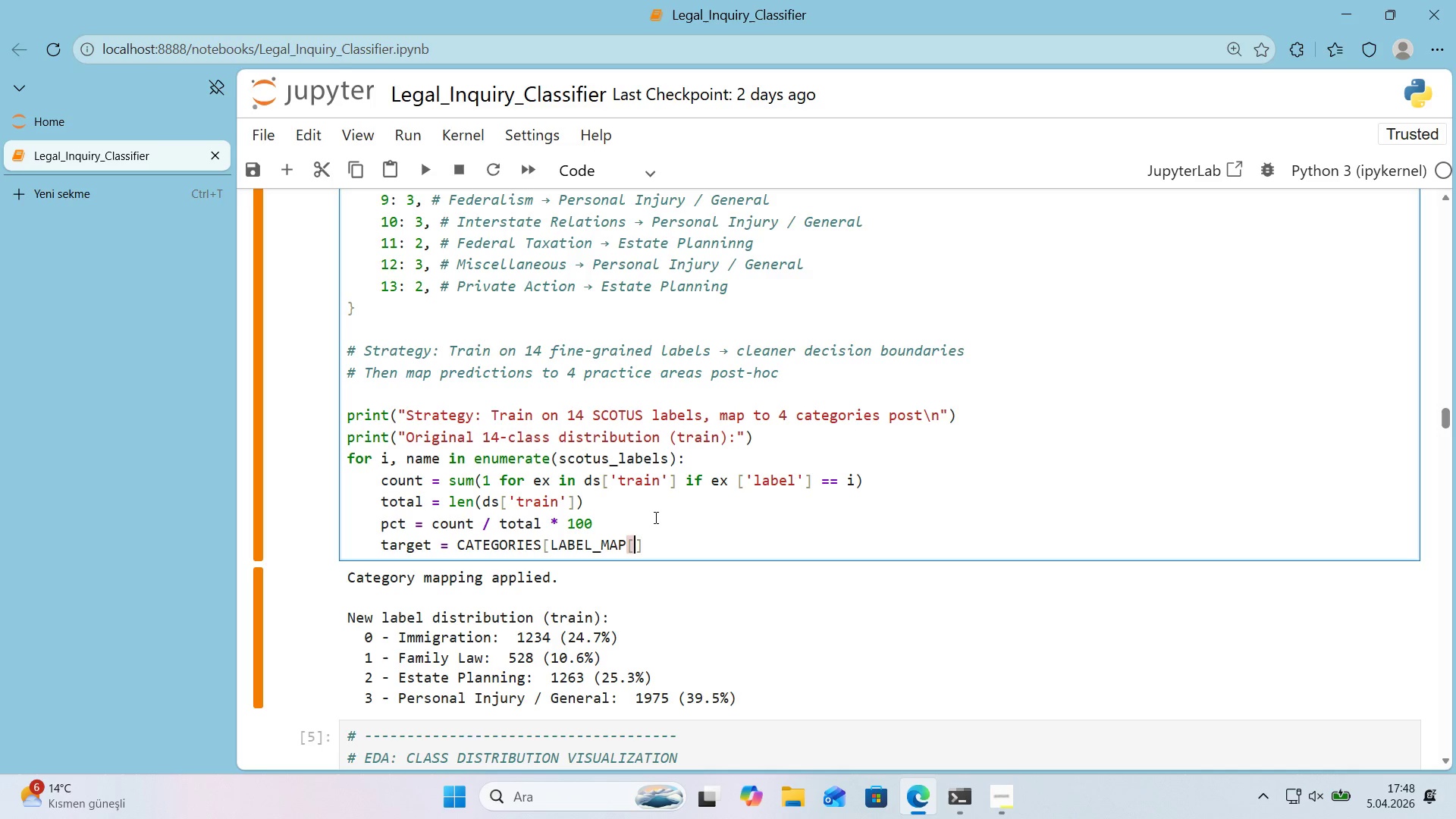 
key(Alt+Control+9)
 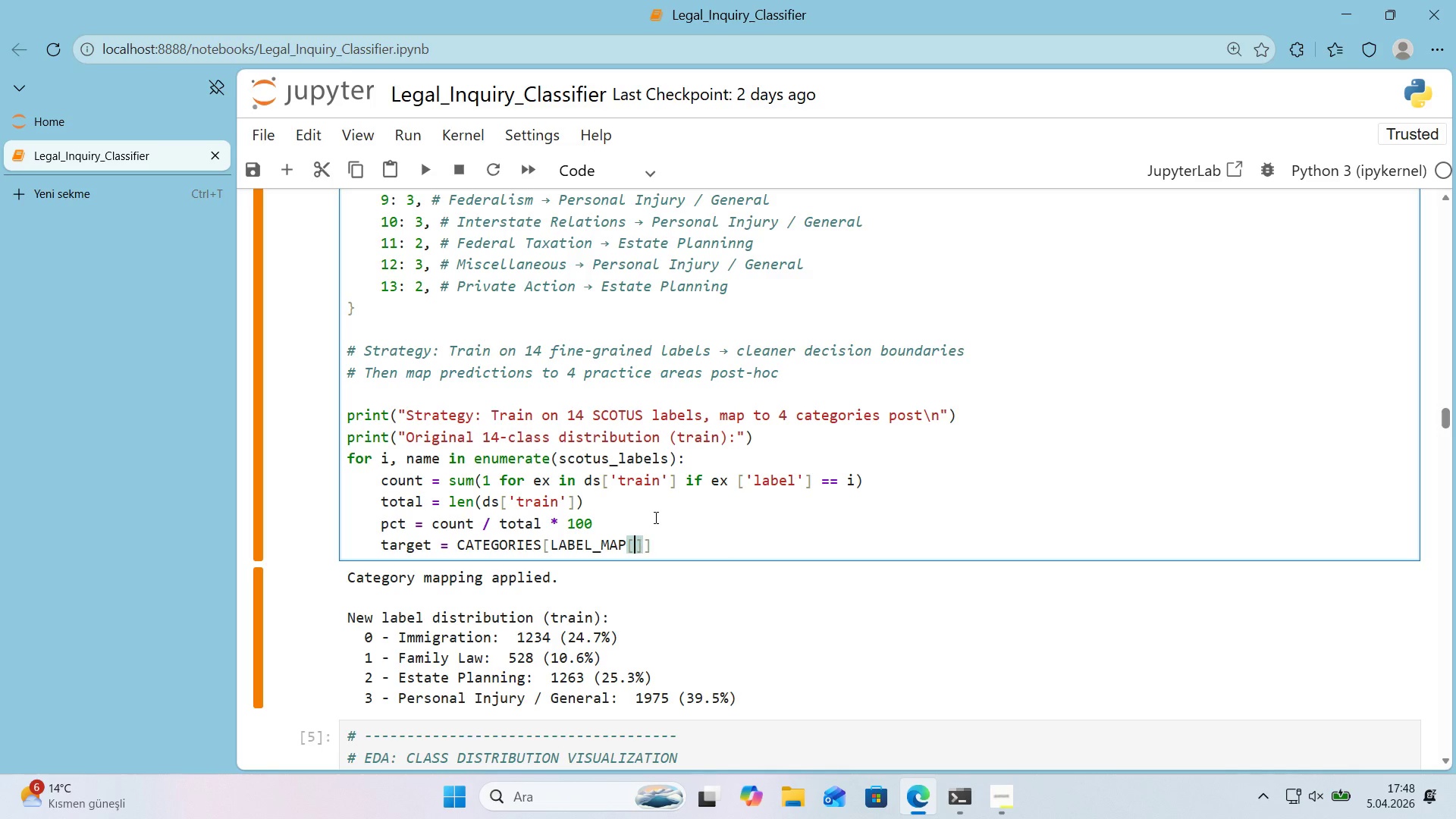 
key(ArrowLeft)
 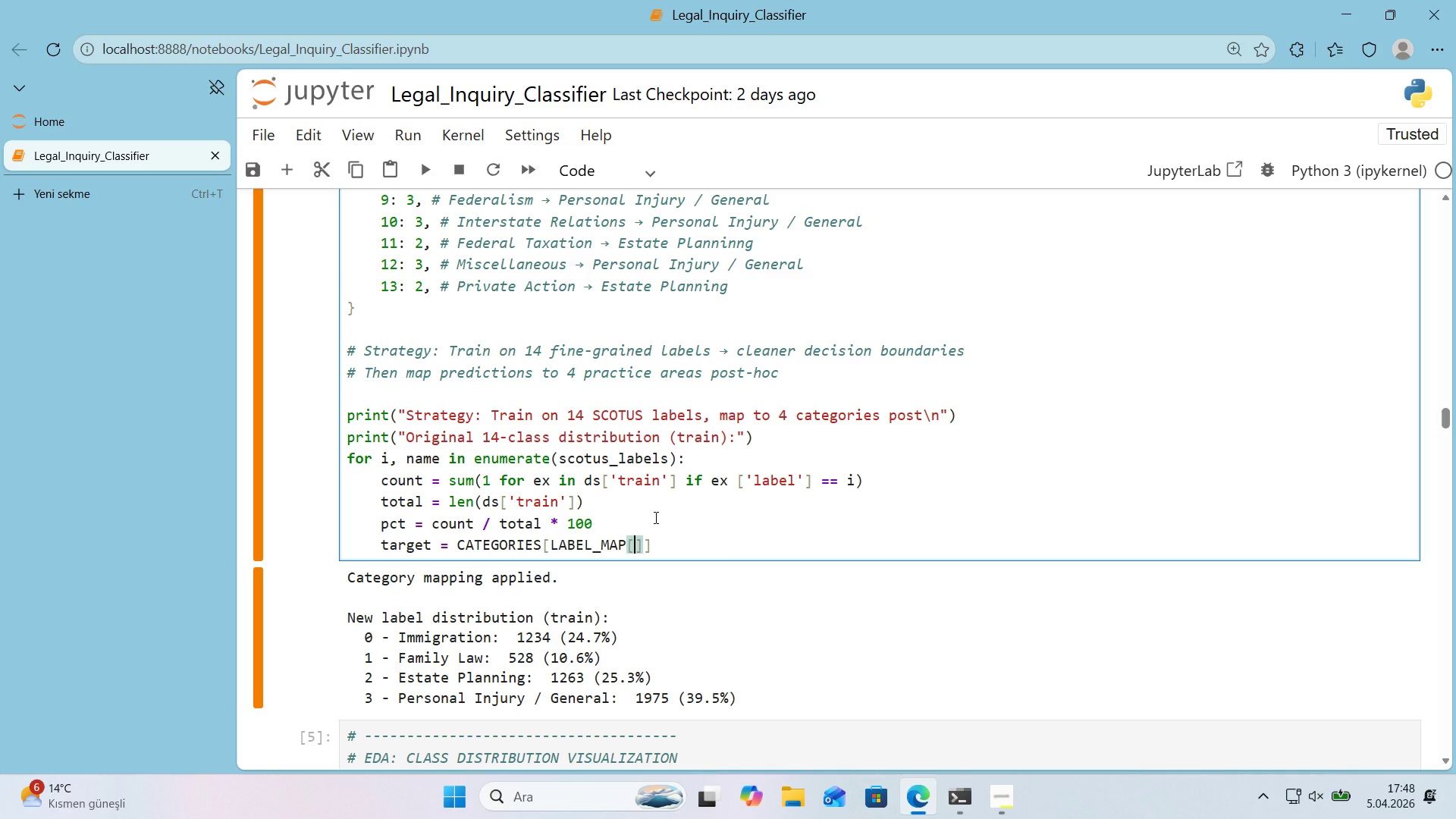 
key(CapsLock)
 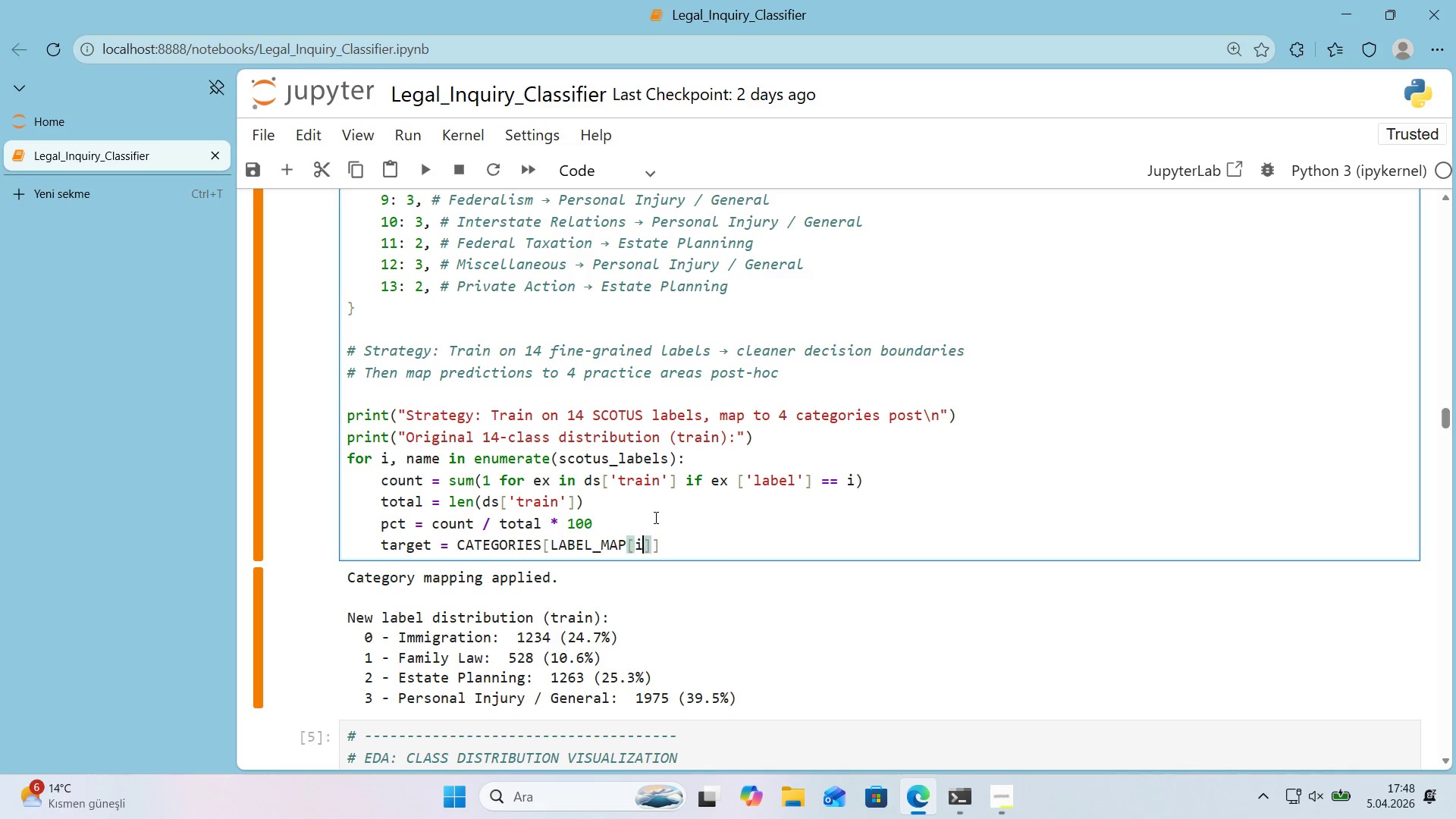 
key(Quote)
 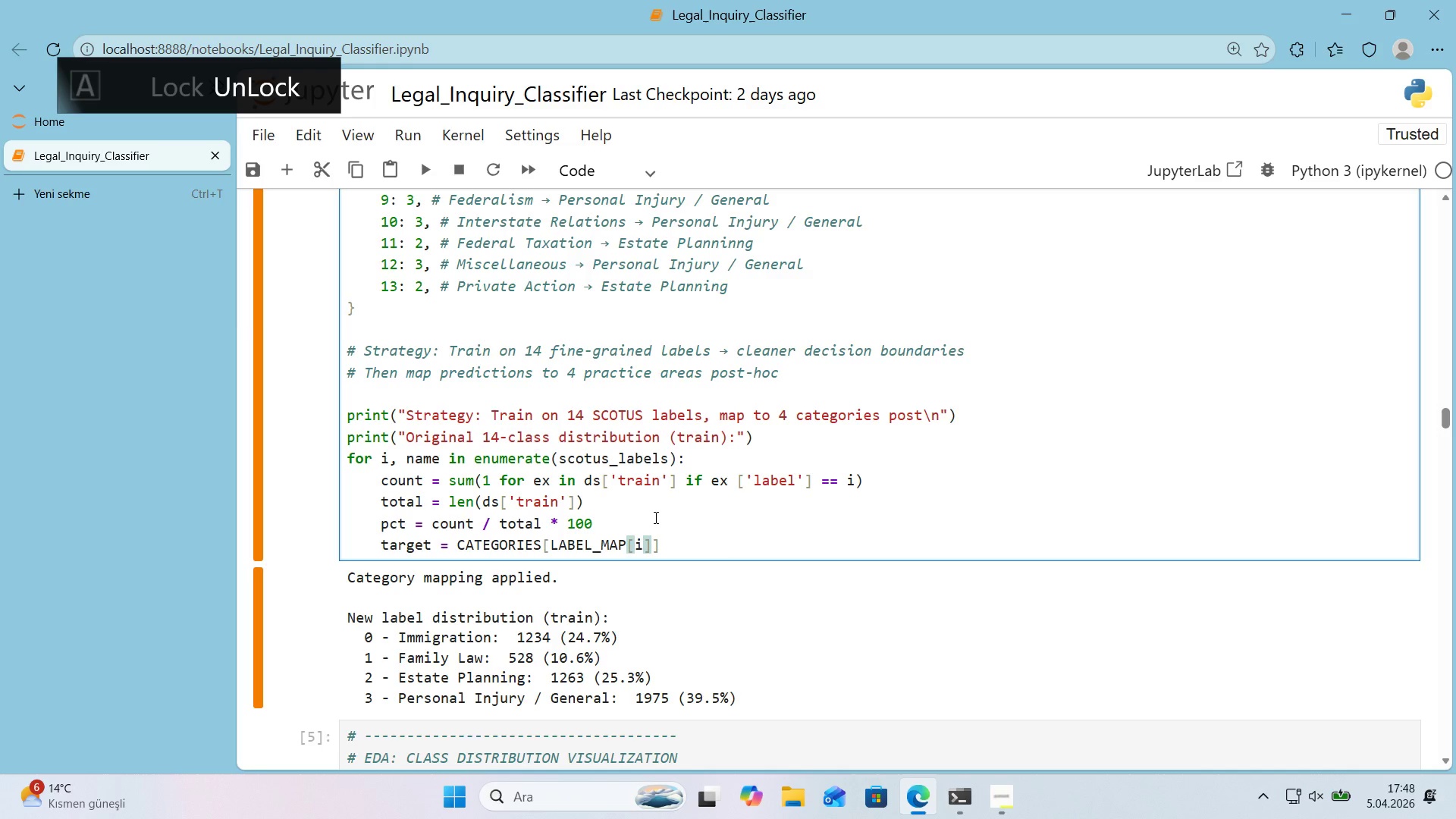 
key(ArrowRight)
 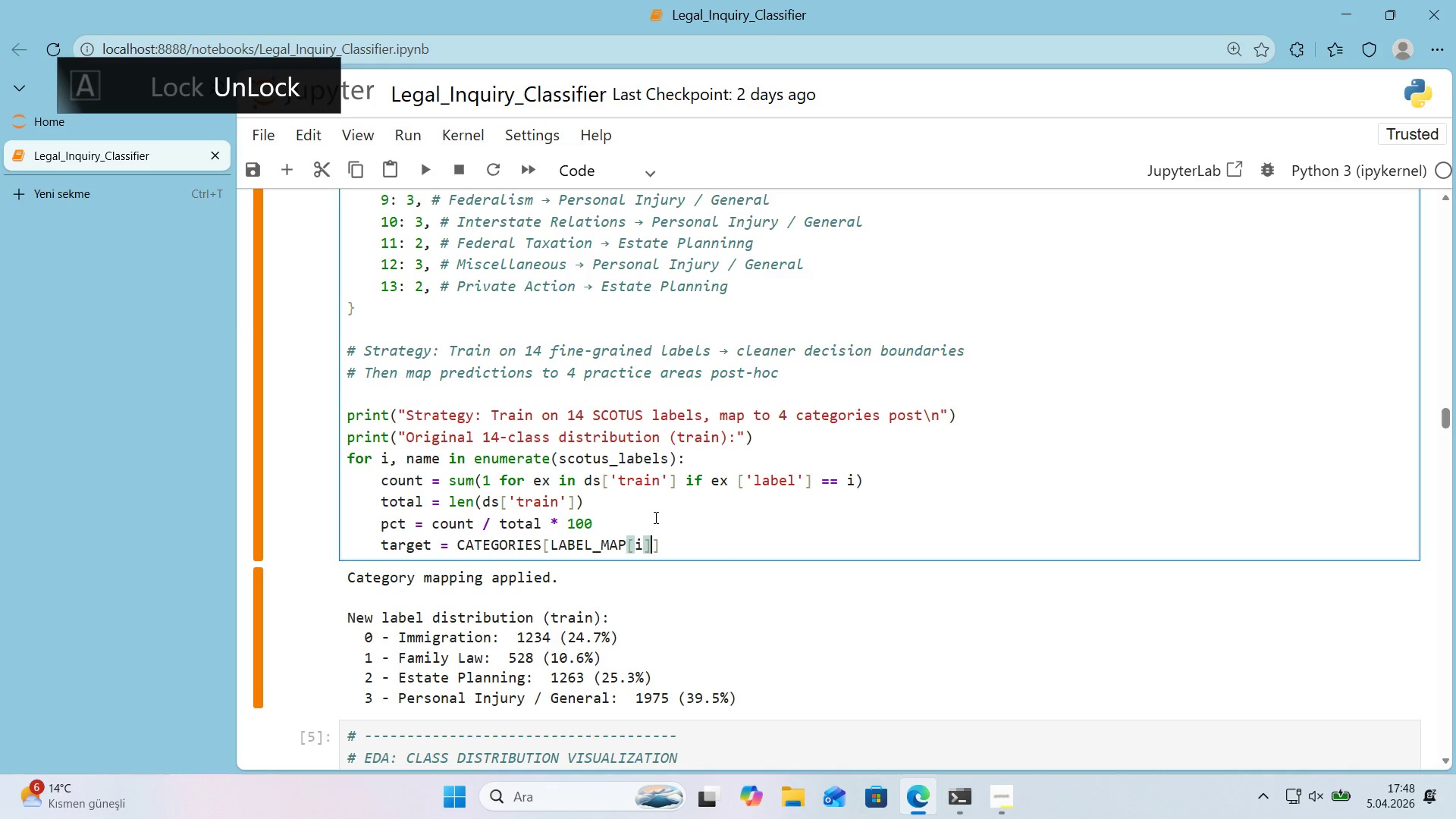 
key(ArrowRight)
 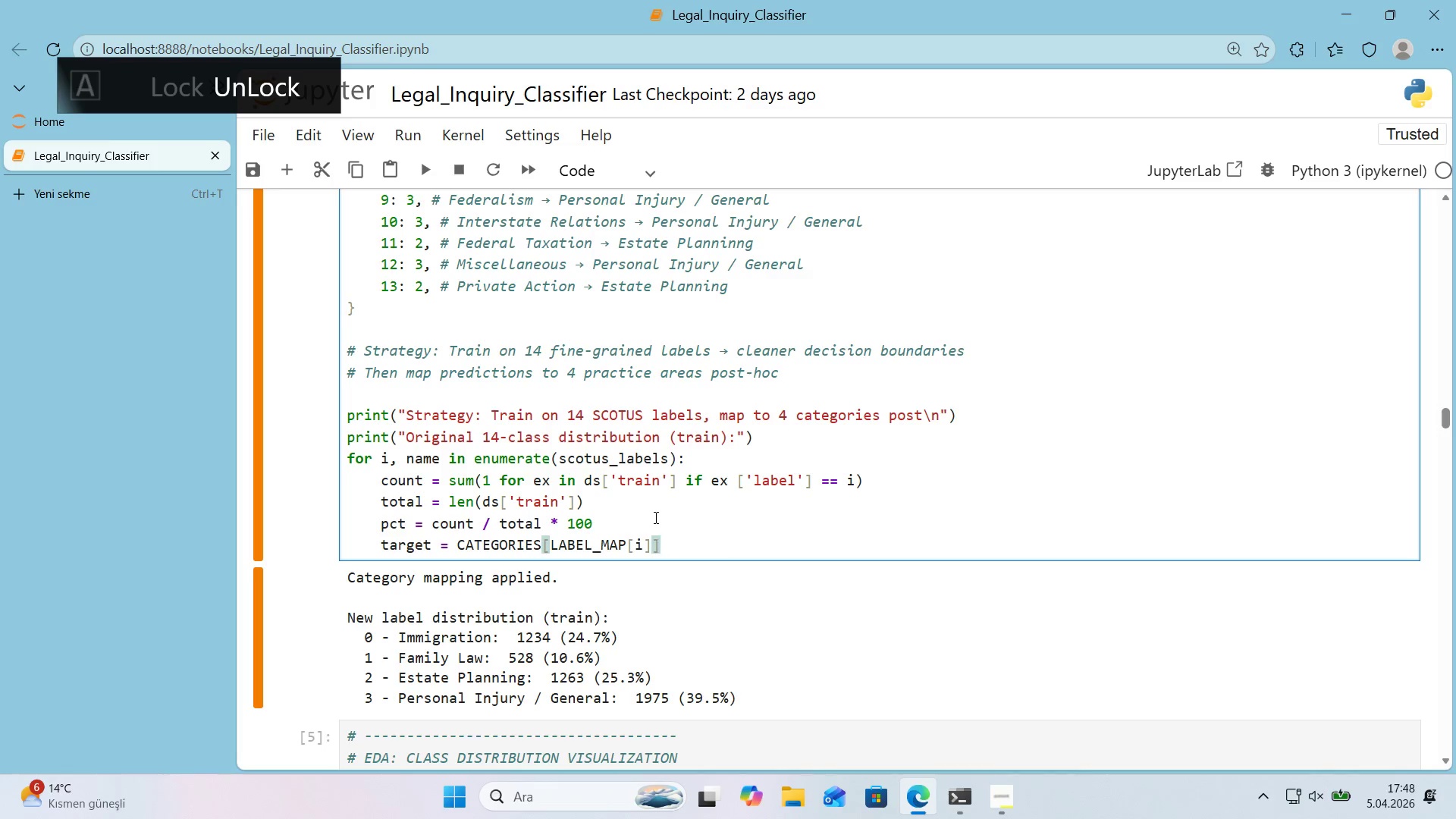 
key(Enter)
 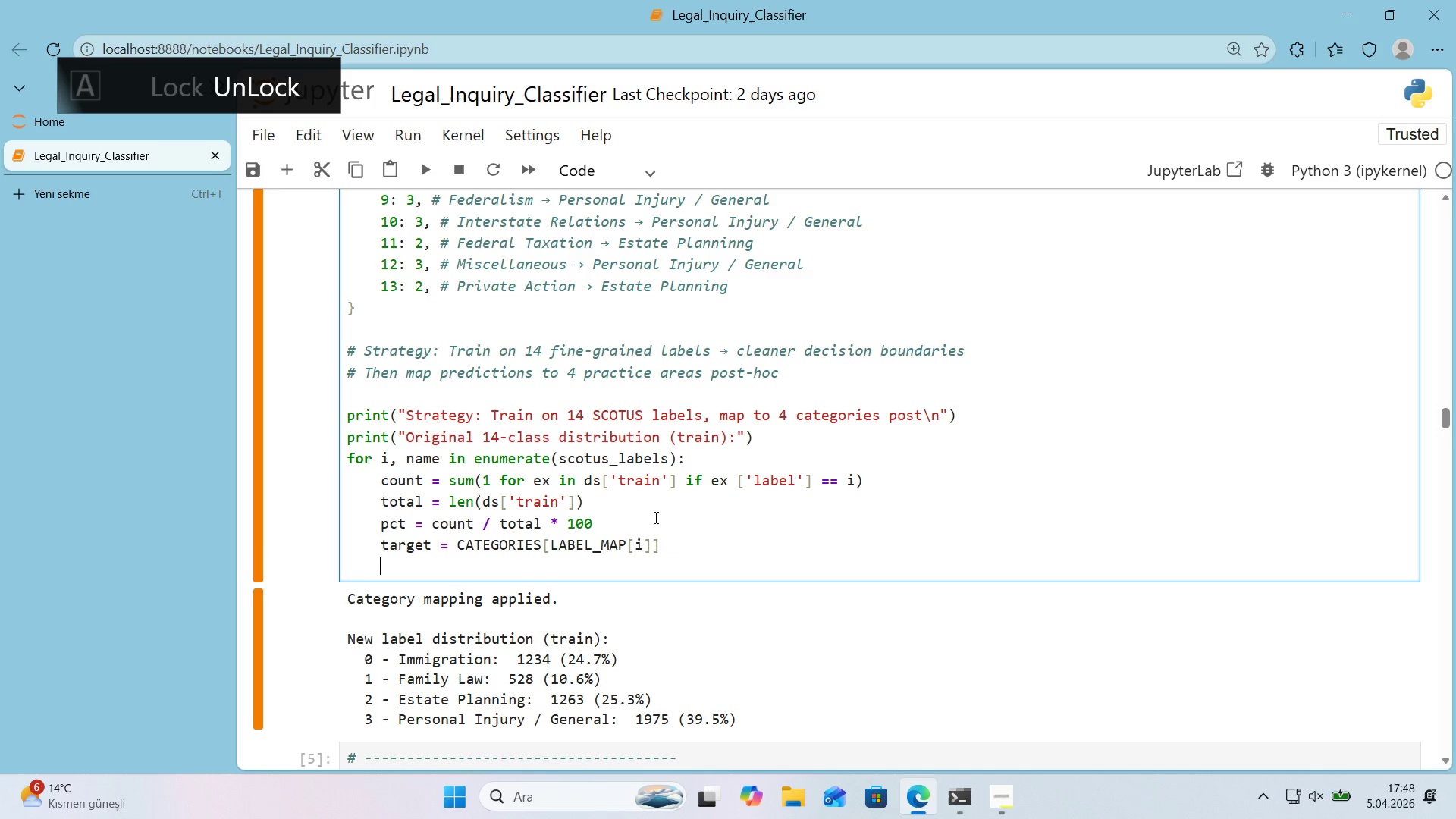 
type(pr'nt*()
 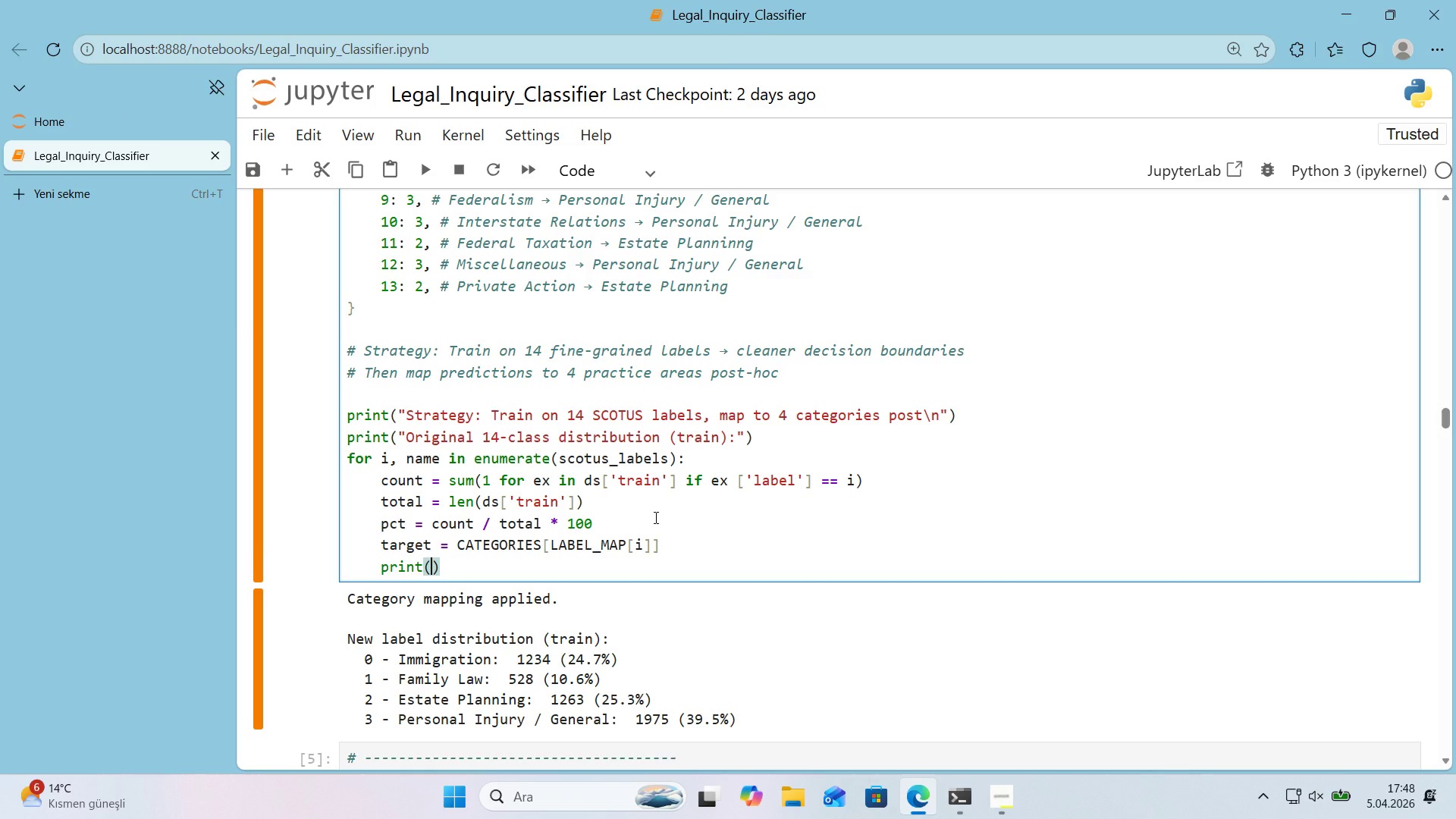 
 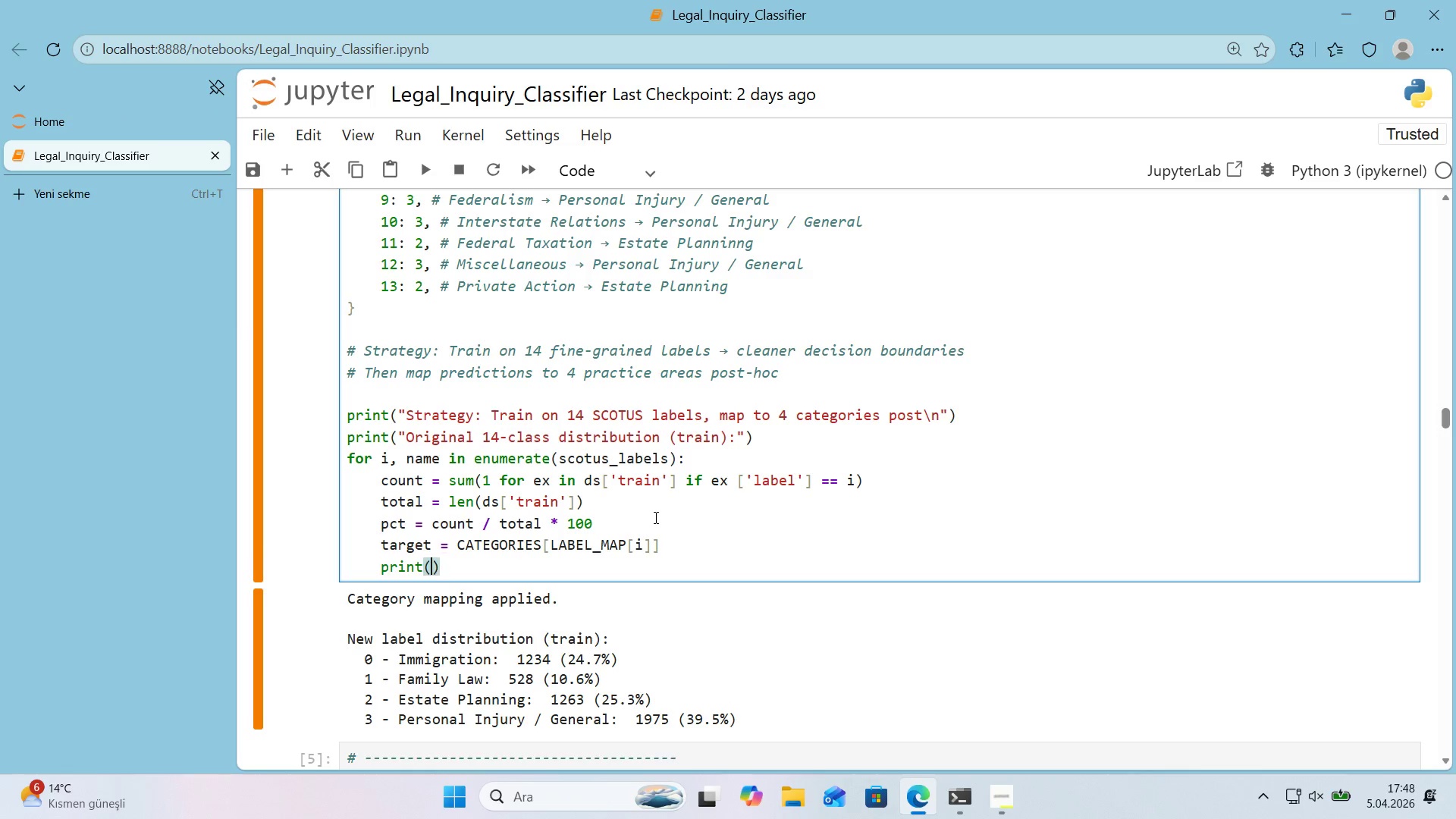 
key(ArrowLeft)
 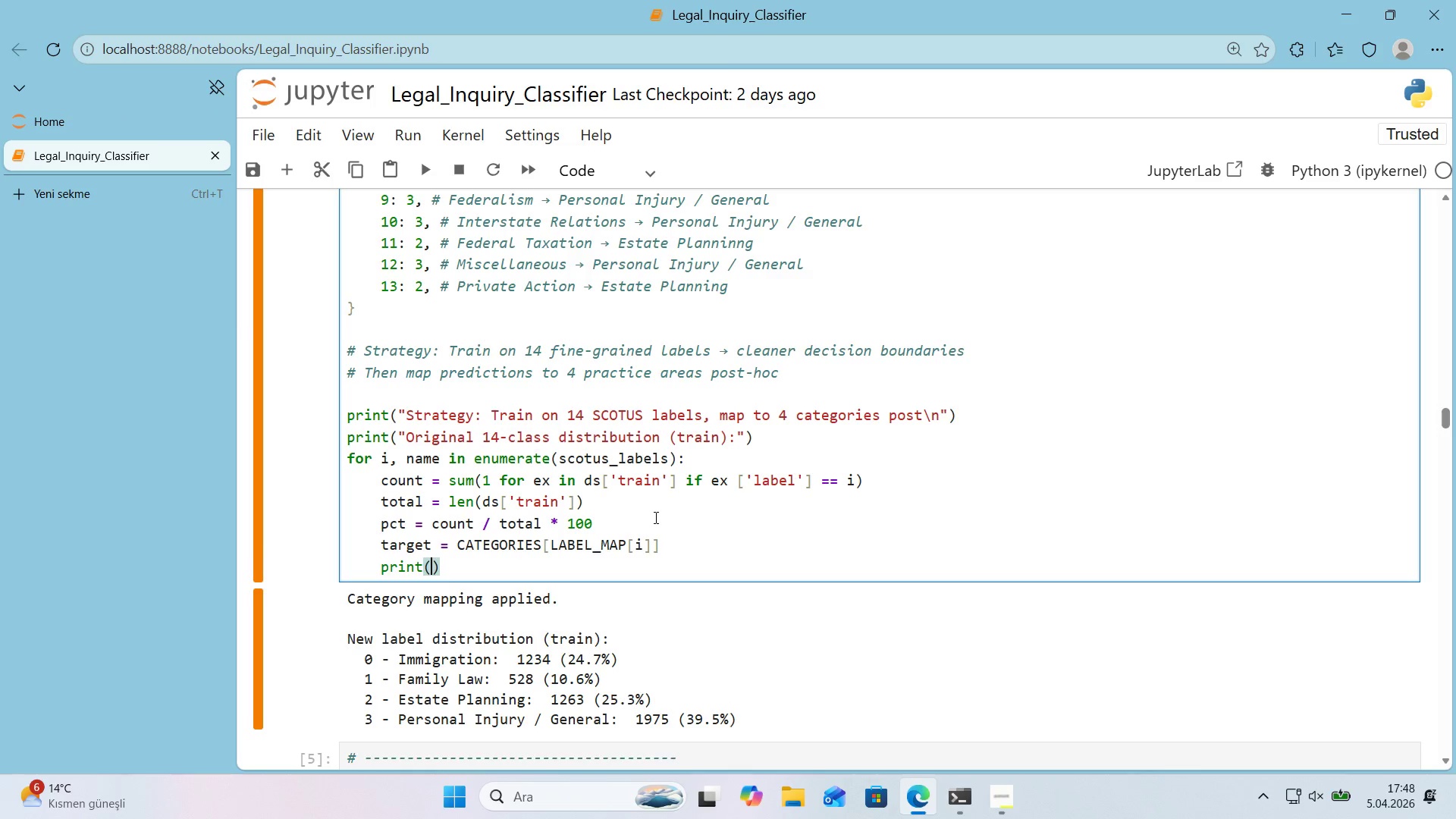 
type(f@@)
 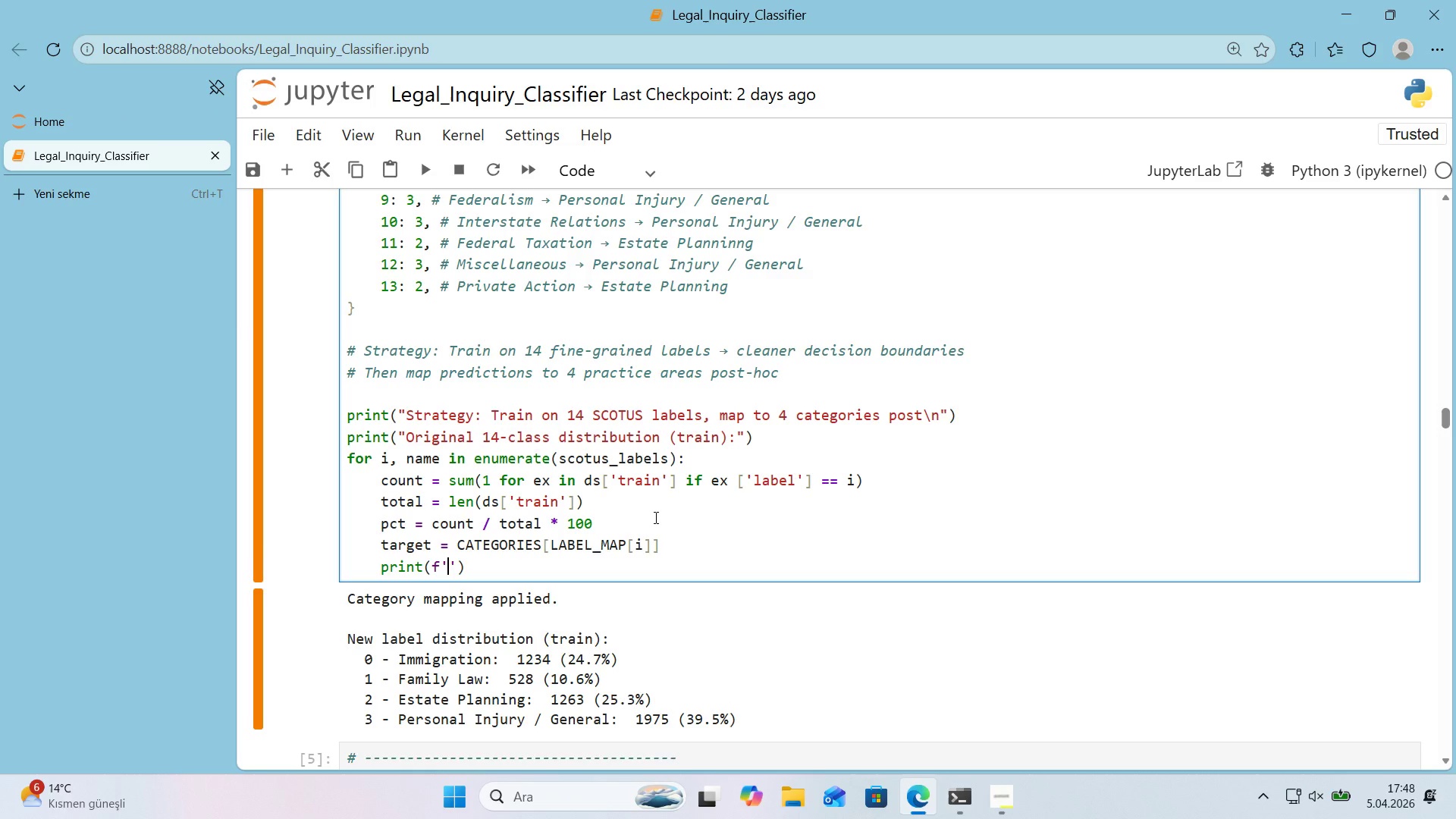 
 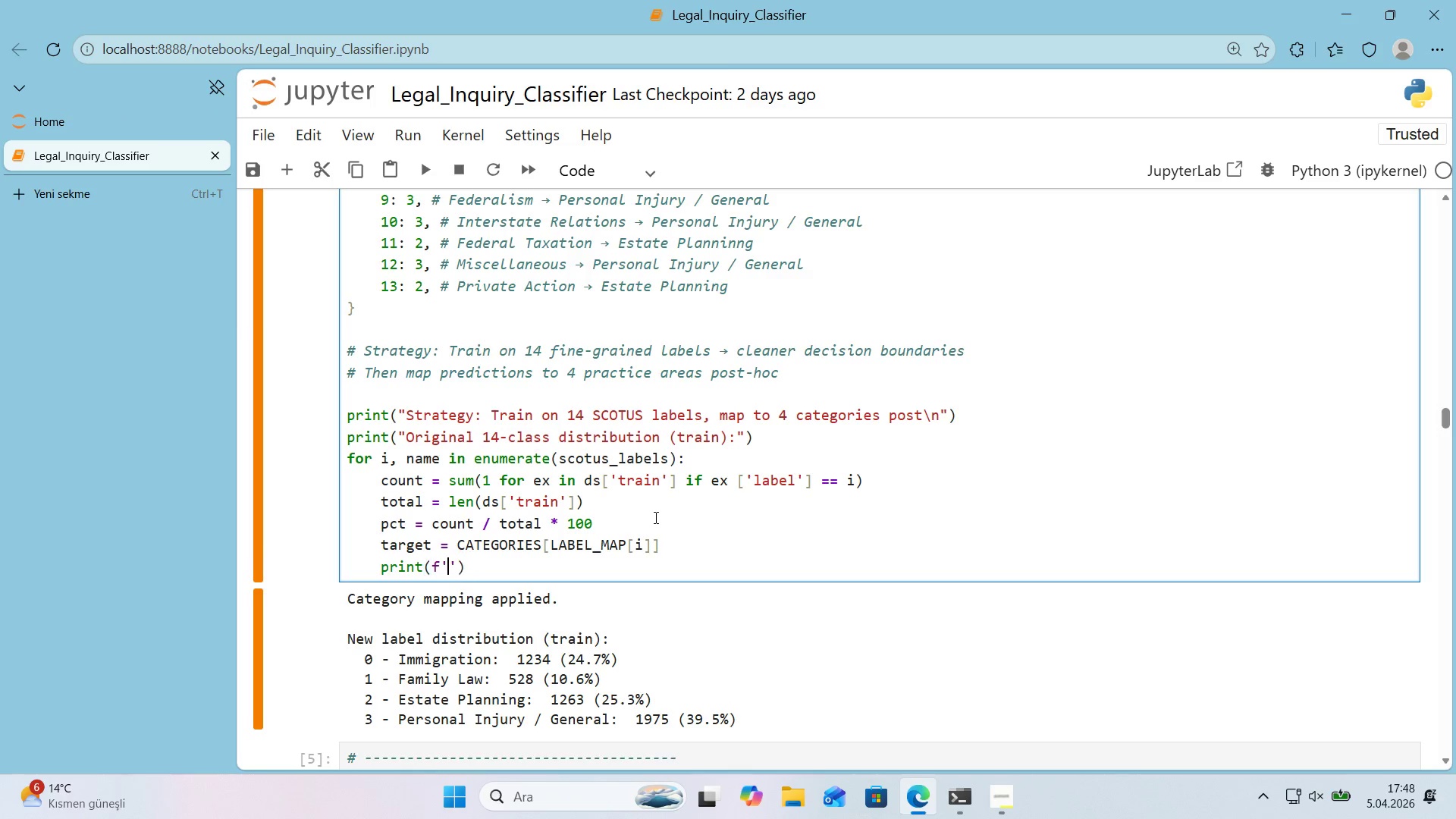 
key(ArrowLeft)
 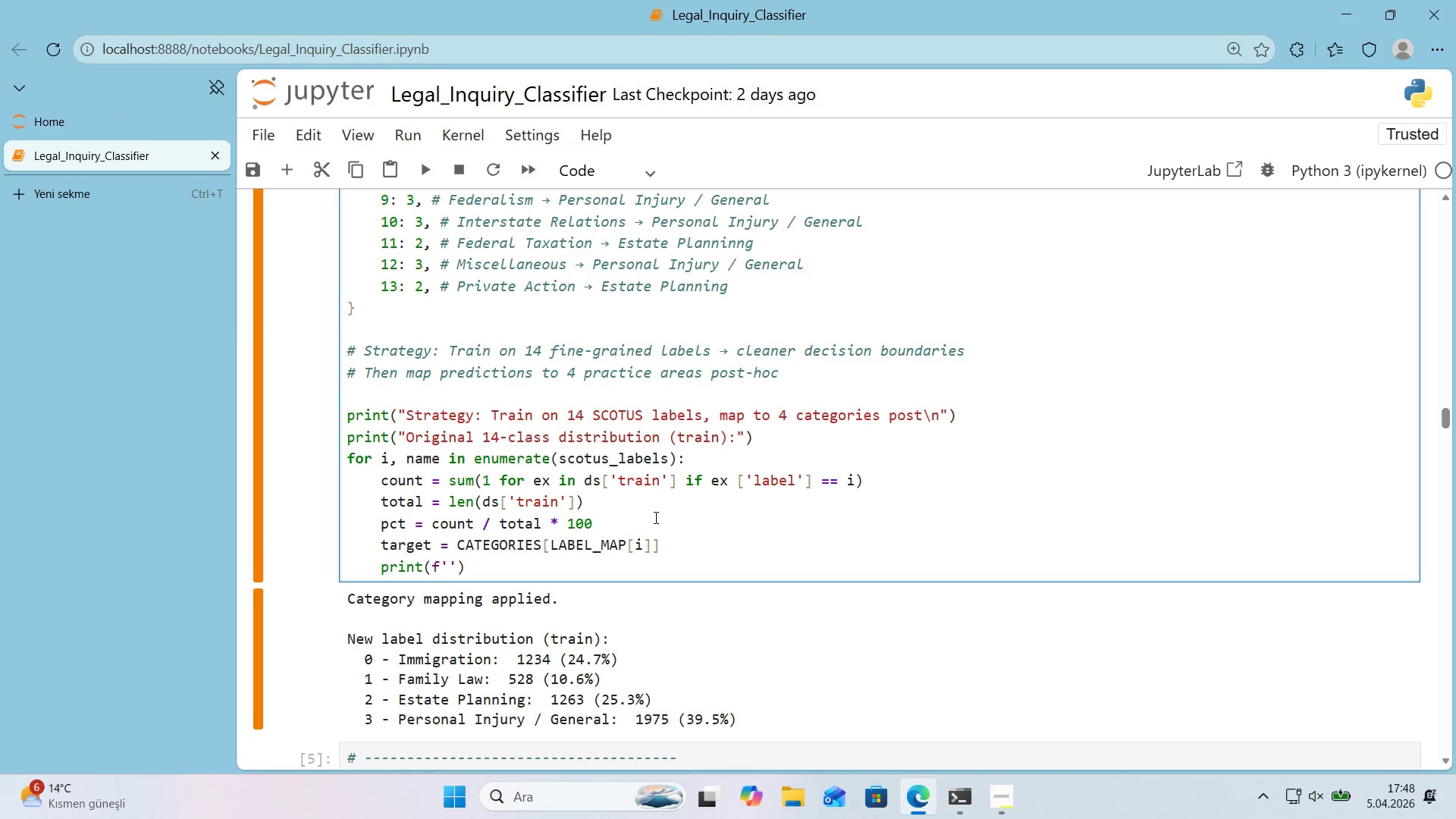 
key(Space)
 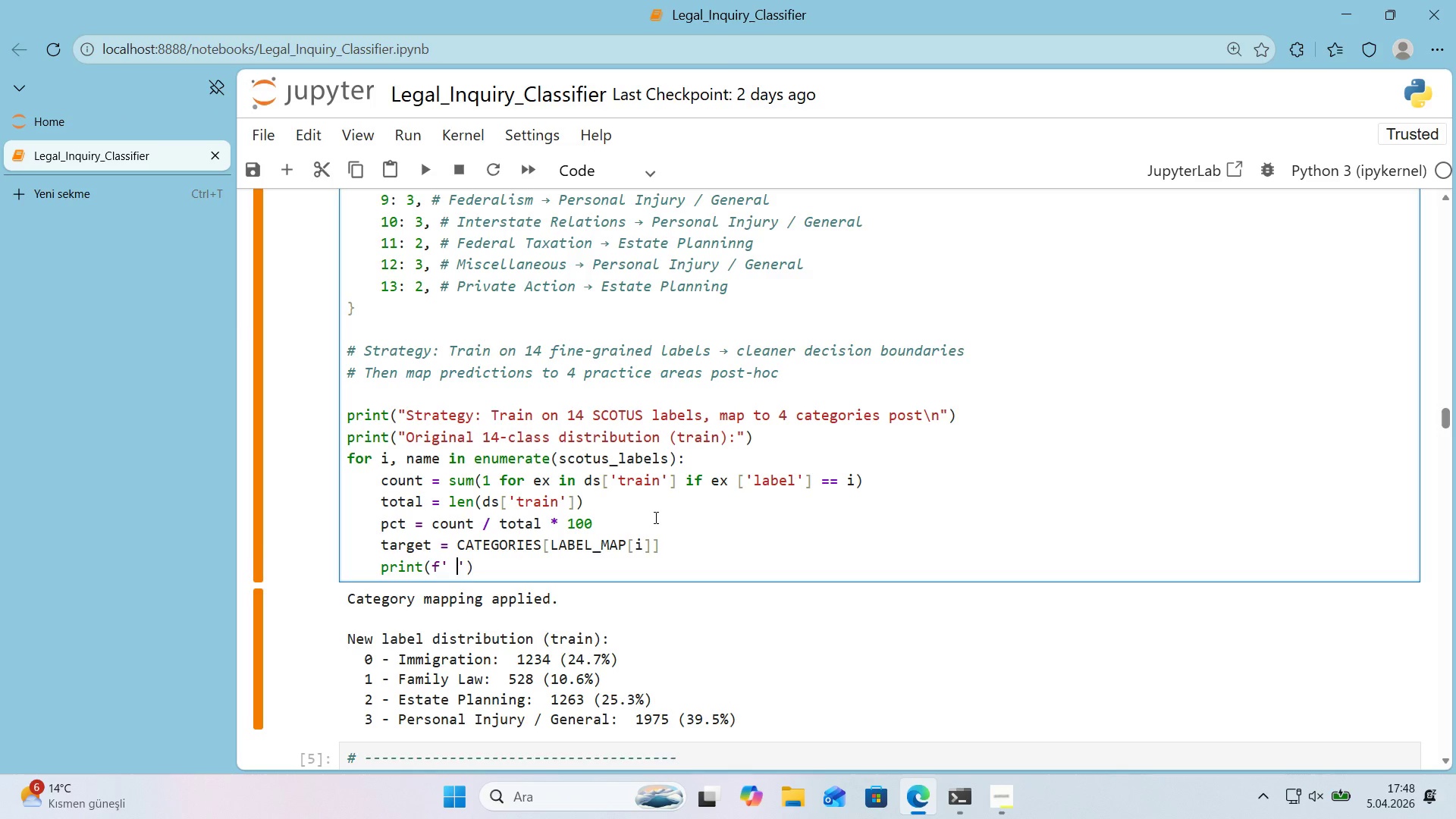 
key(Space)
 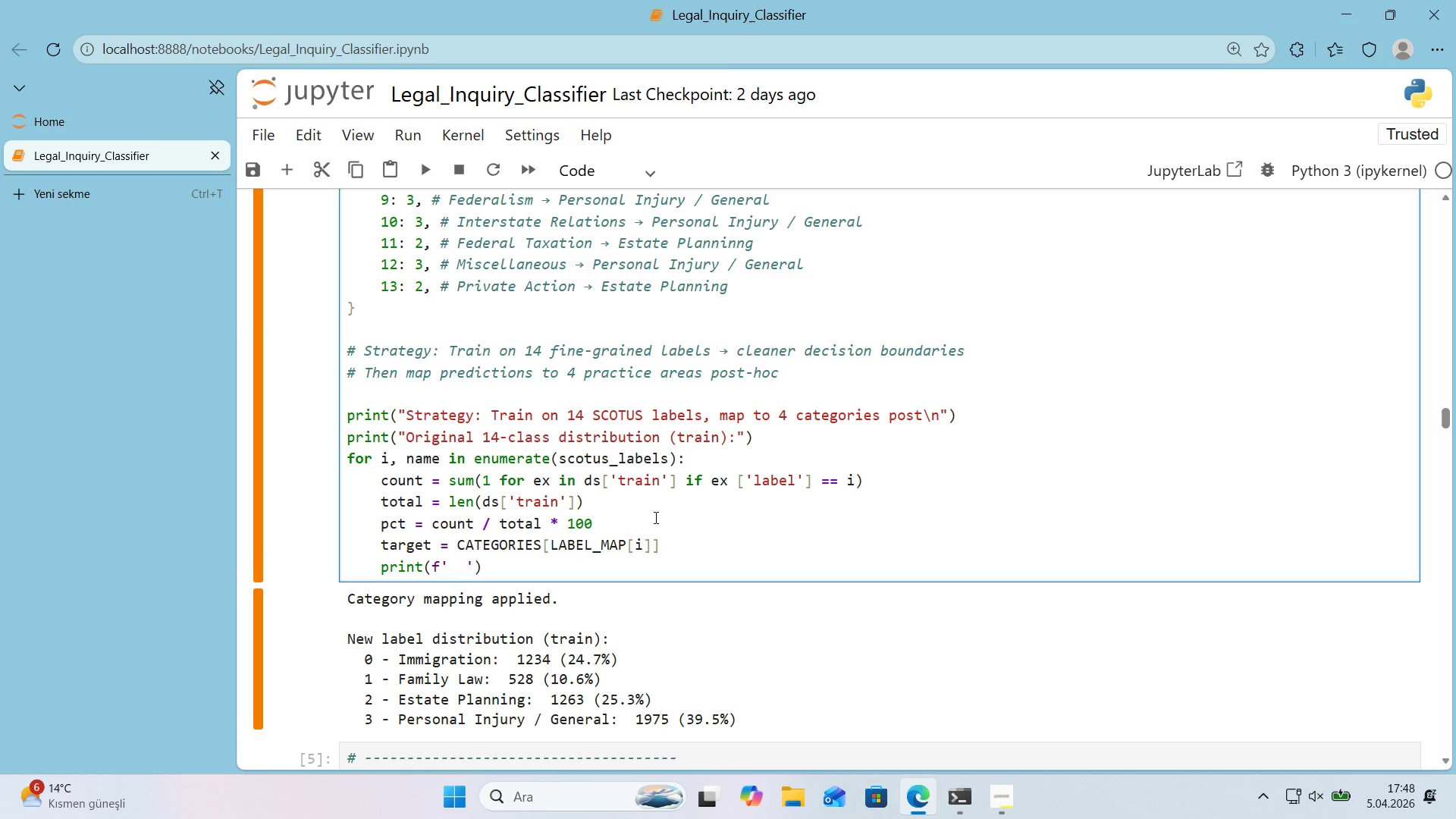 
key(Alt+Control+7)
 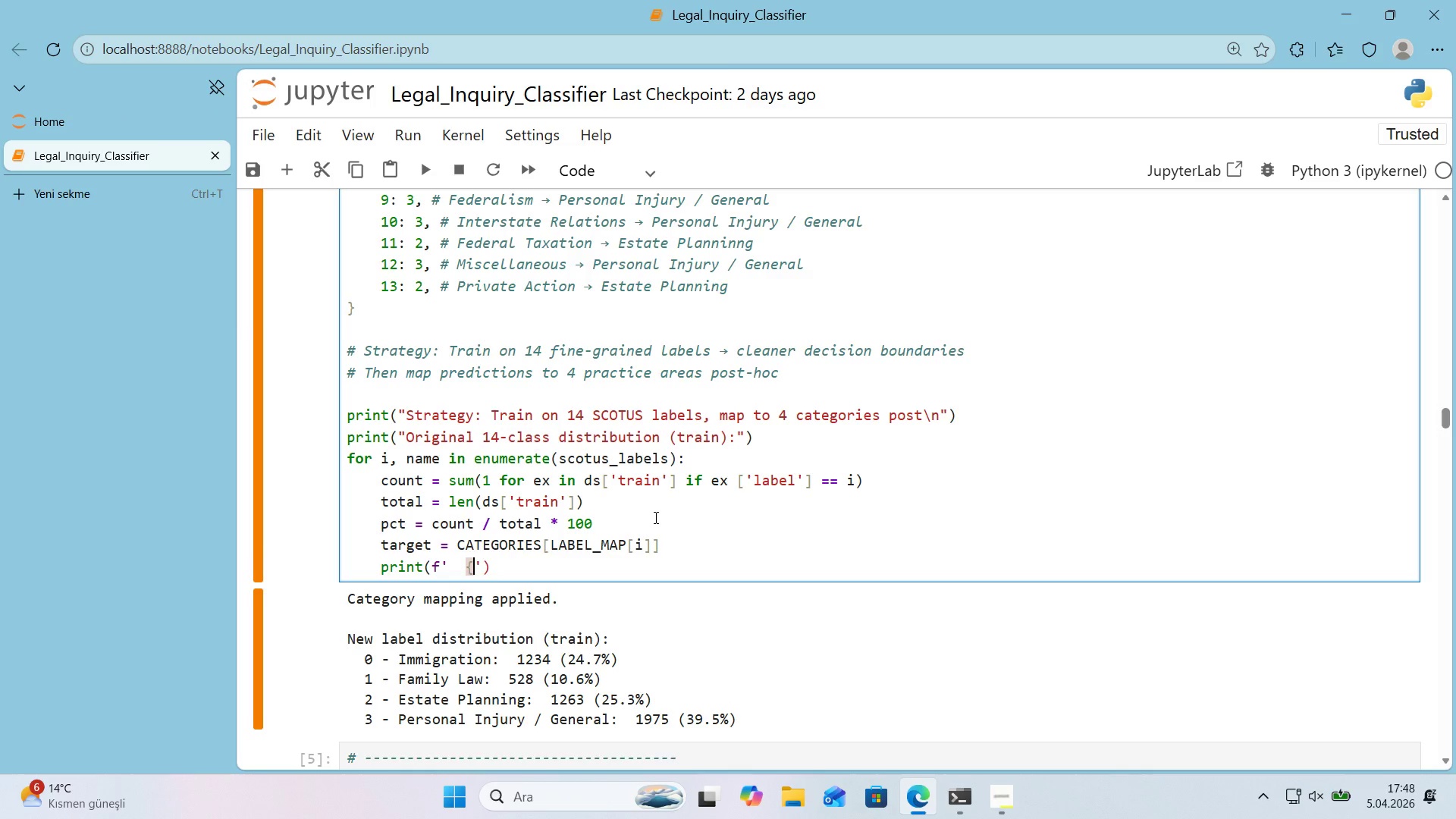 
key(Alt+Control+0)
 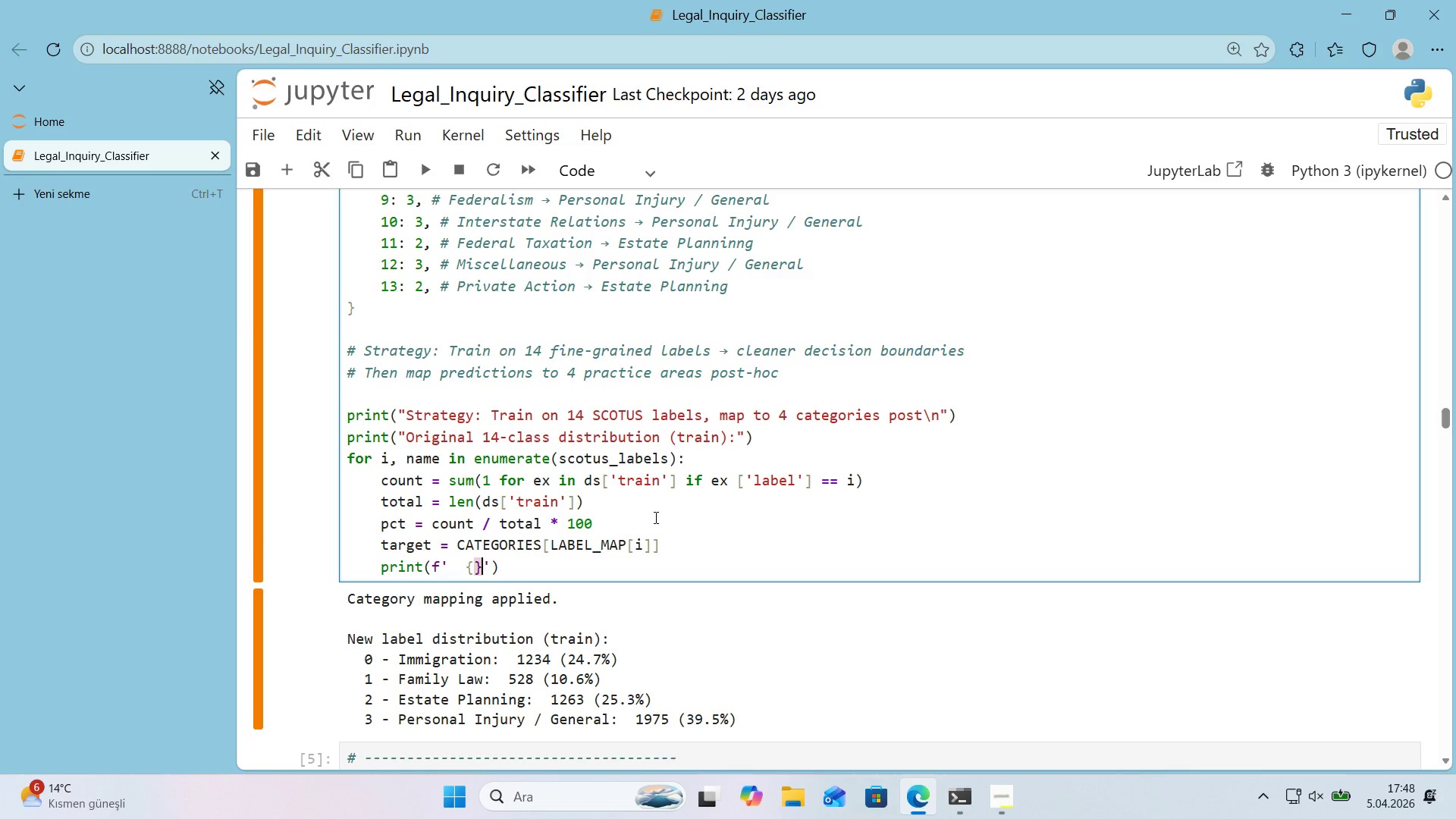 
key(ArrowLeft)
 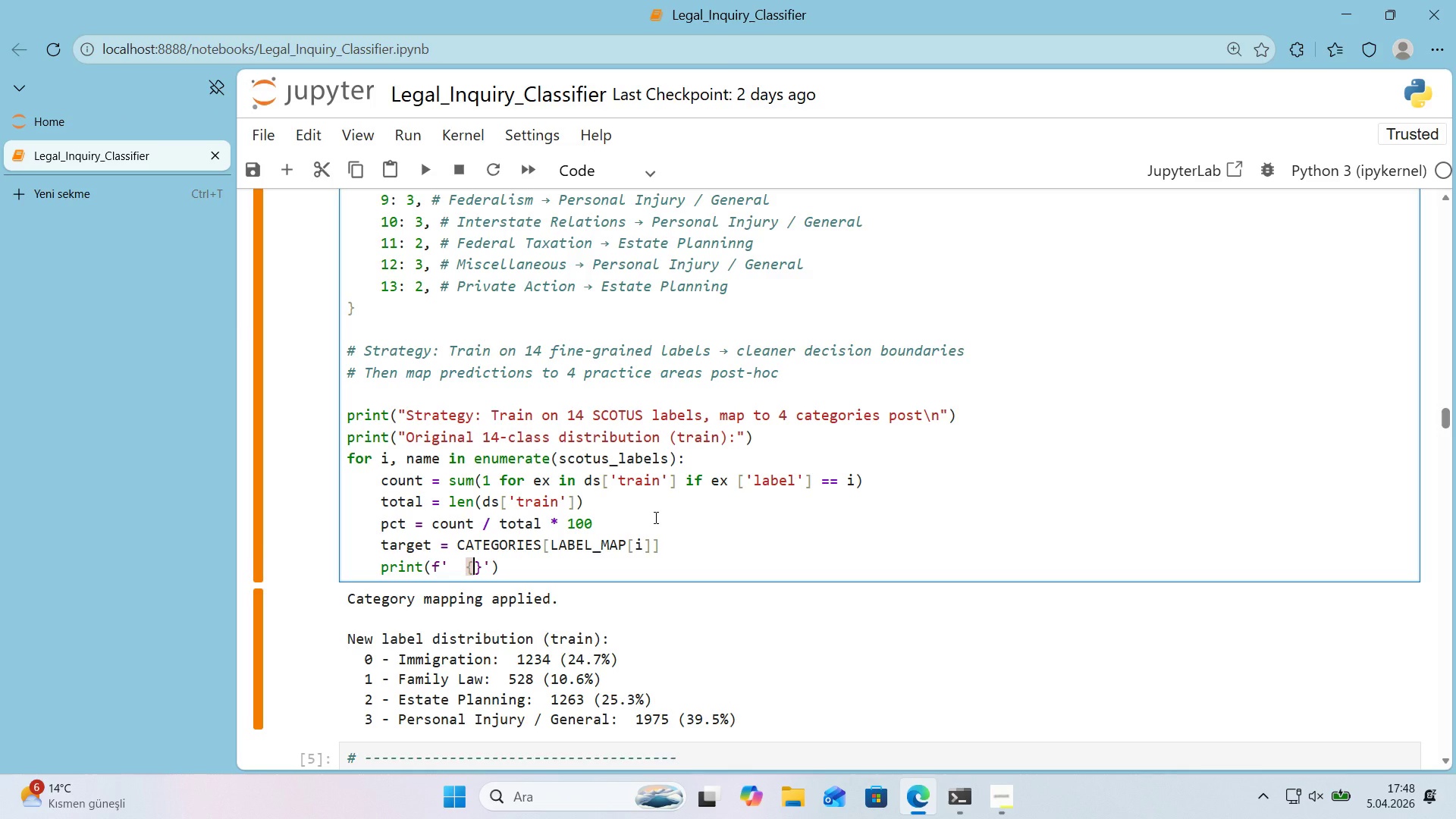 
key(Quote)
 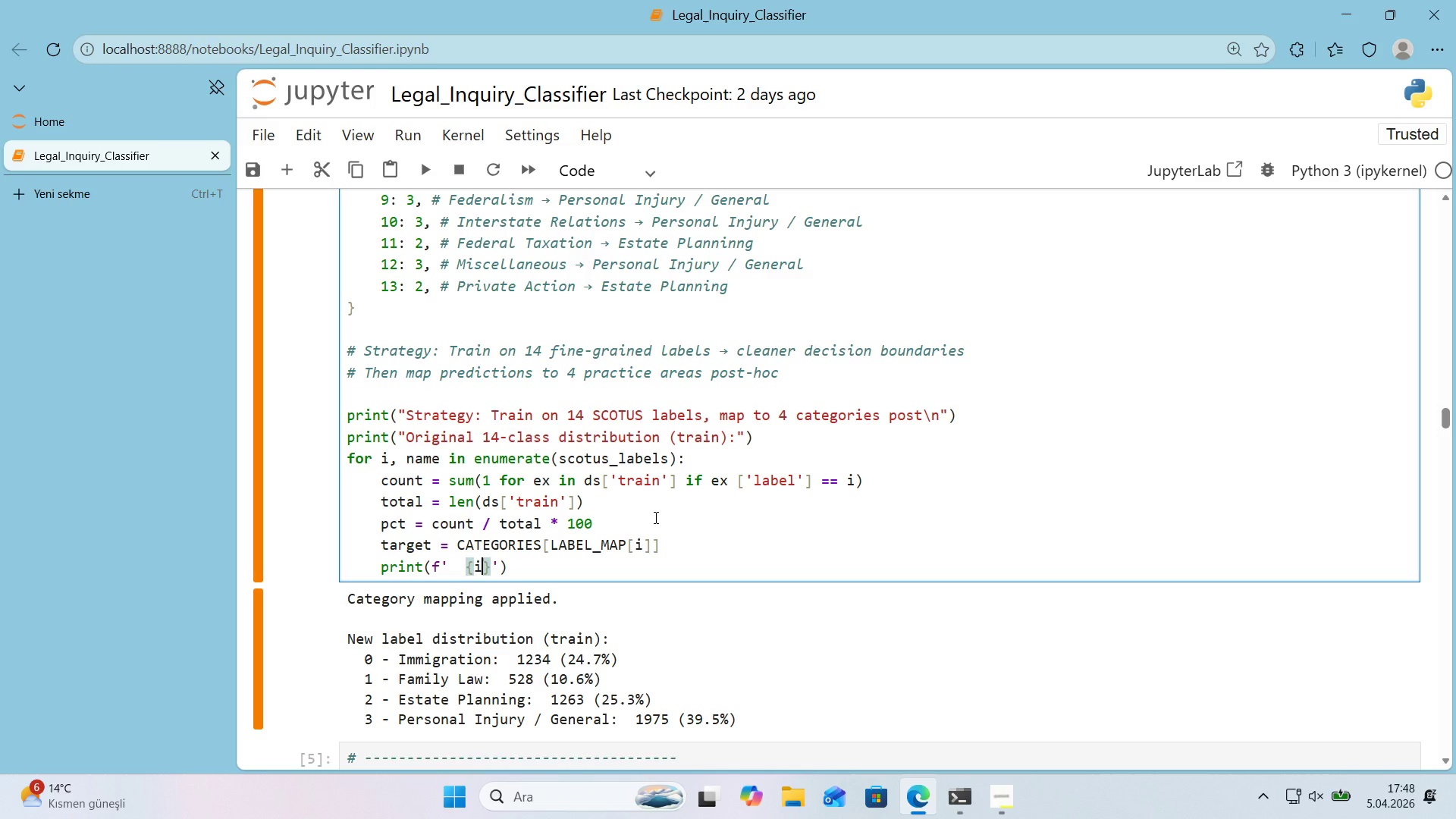 
hold_key(key=ShiftRight, duration=0.86)
 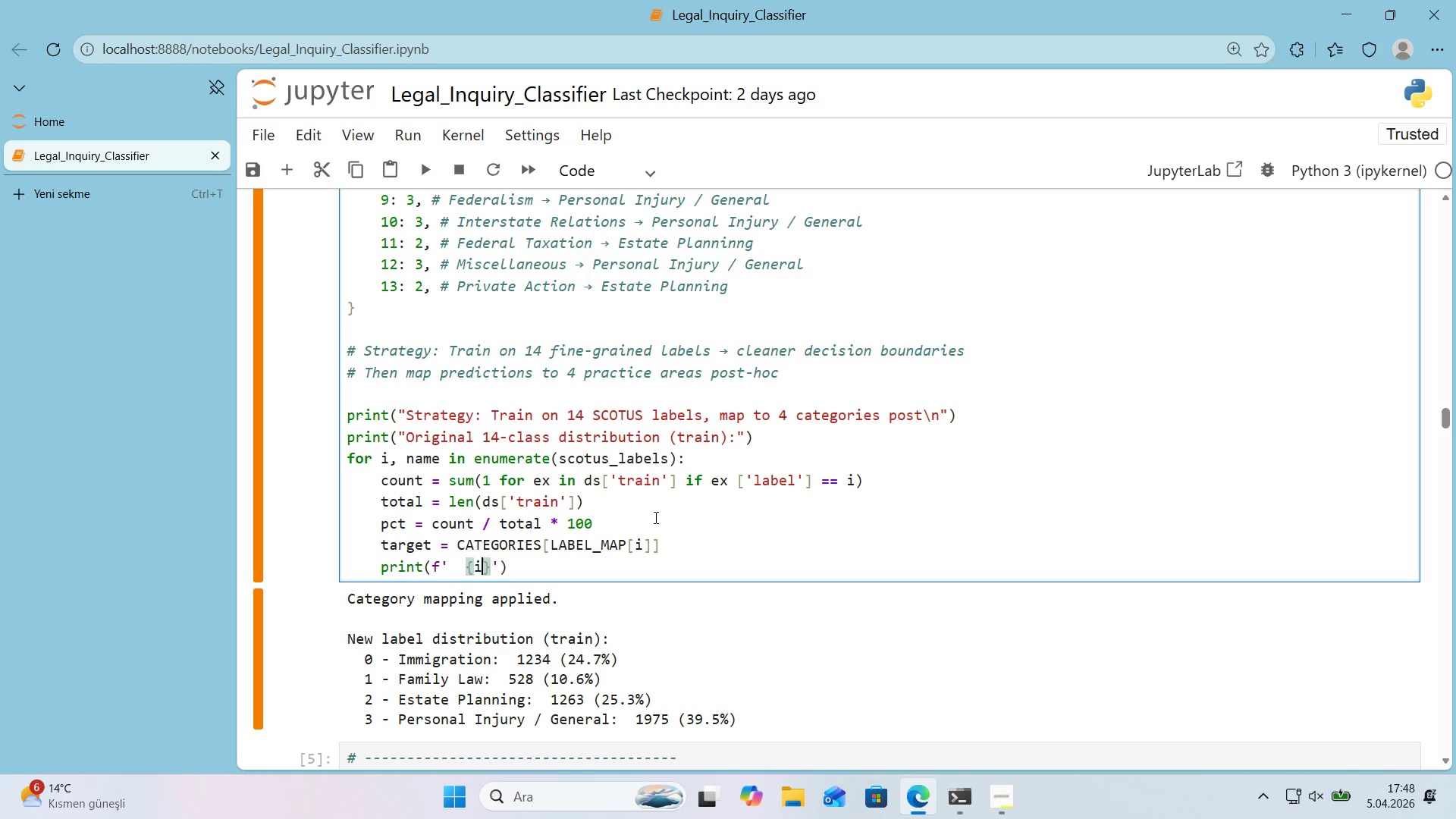 
key(Shift+Period)
 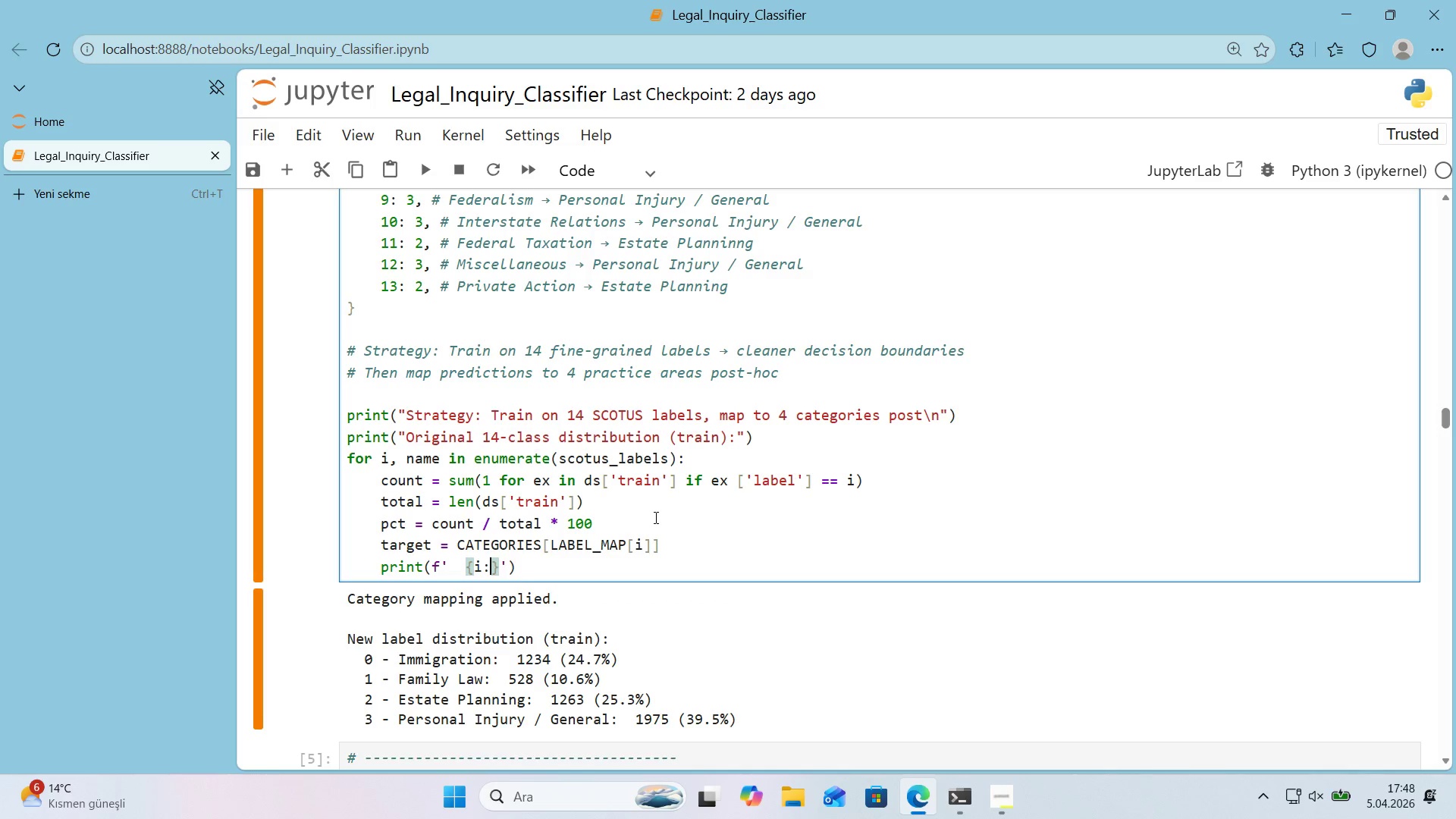 
key(Shift+Break)
 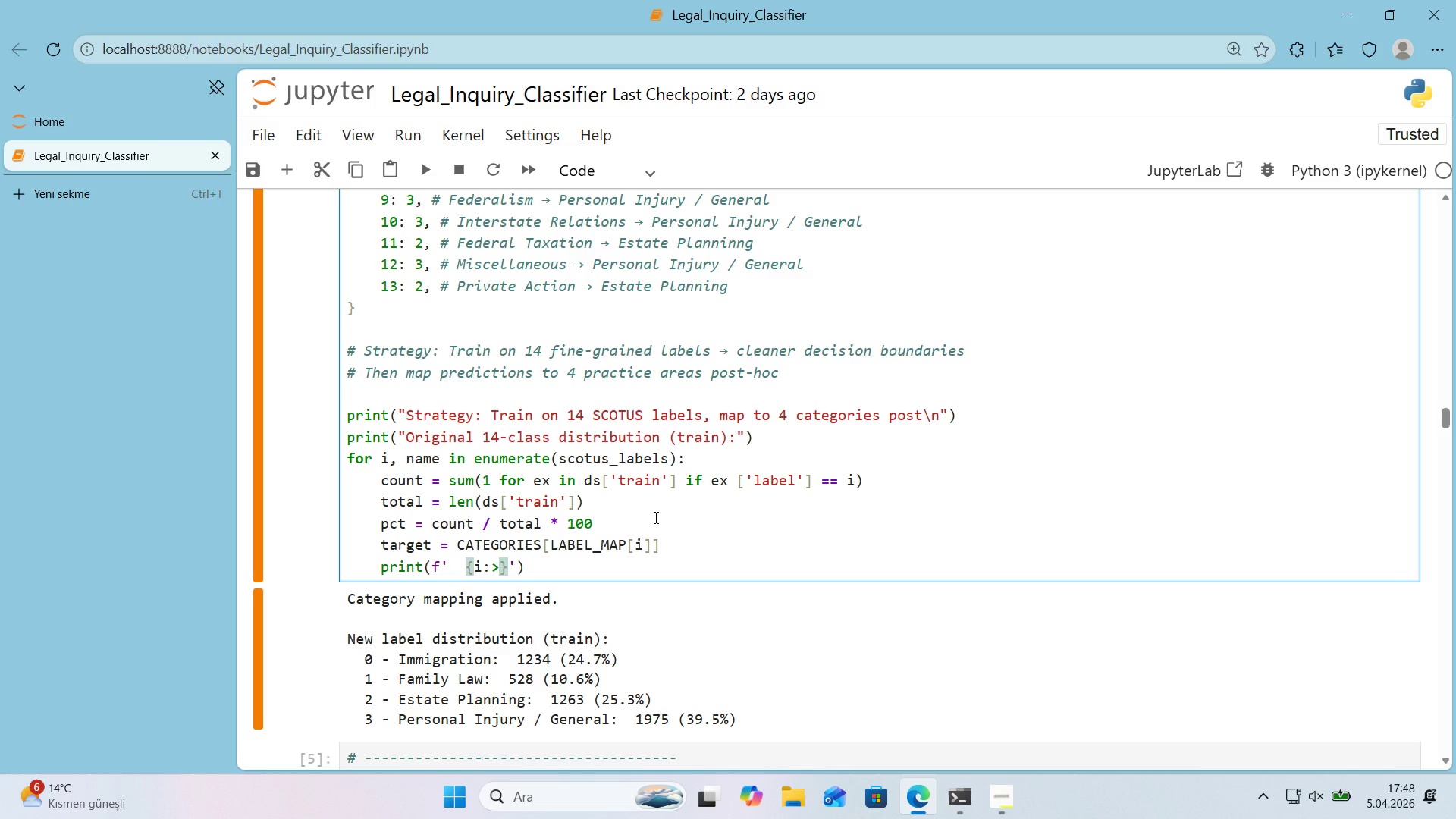 
key(2)
 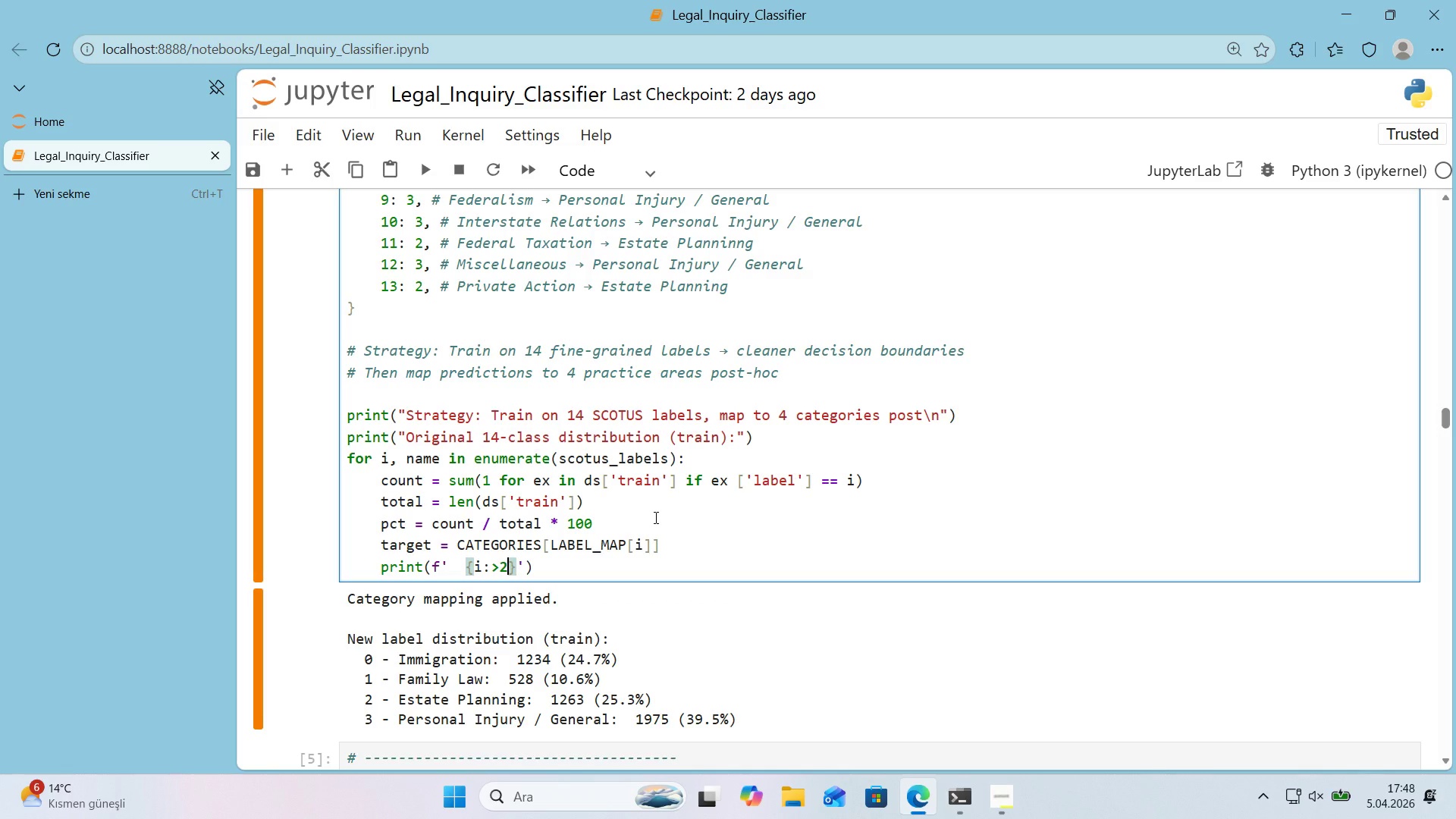 
key(ArrowRight)
 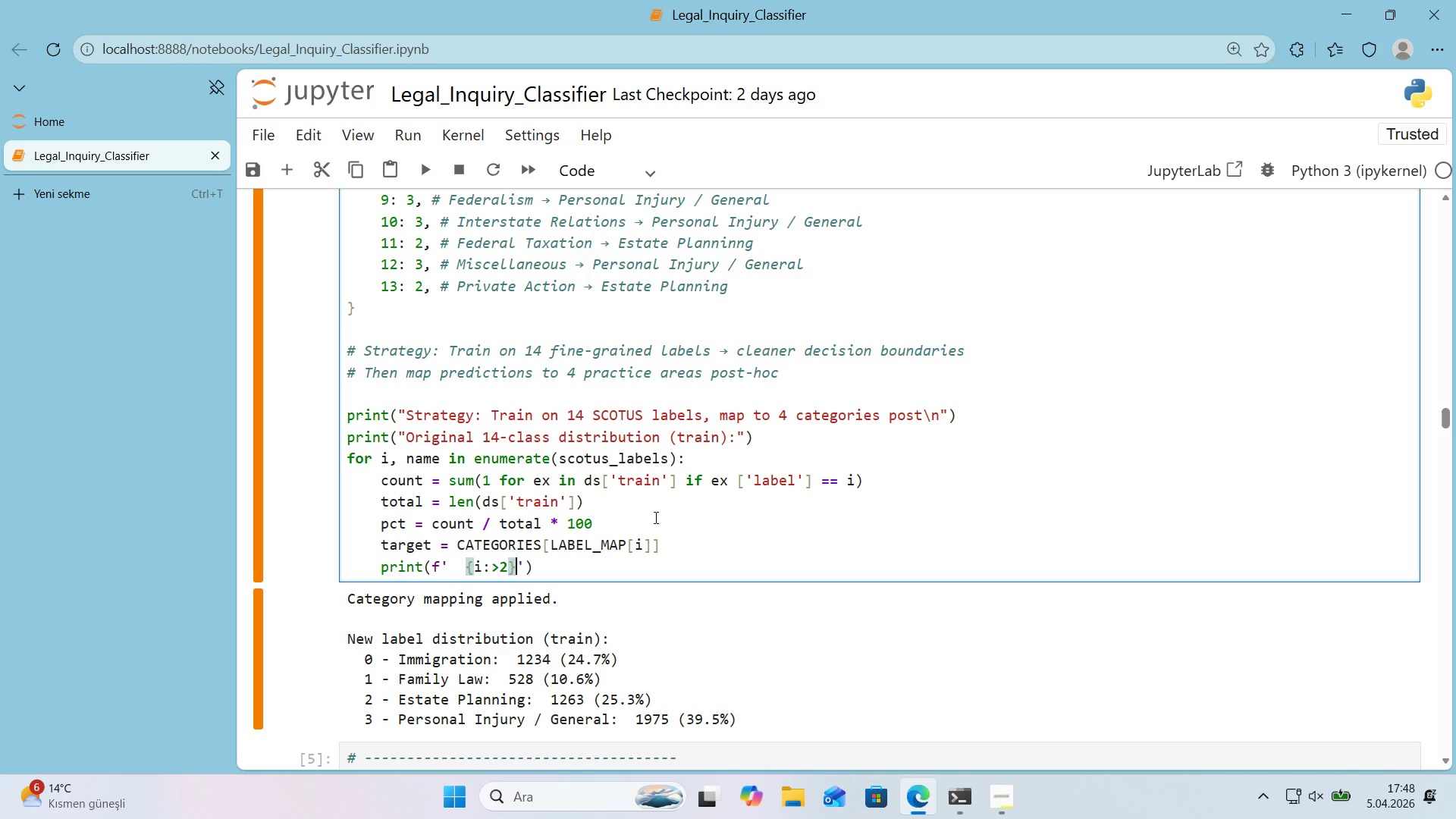 
key(Shift+Period)
 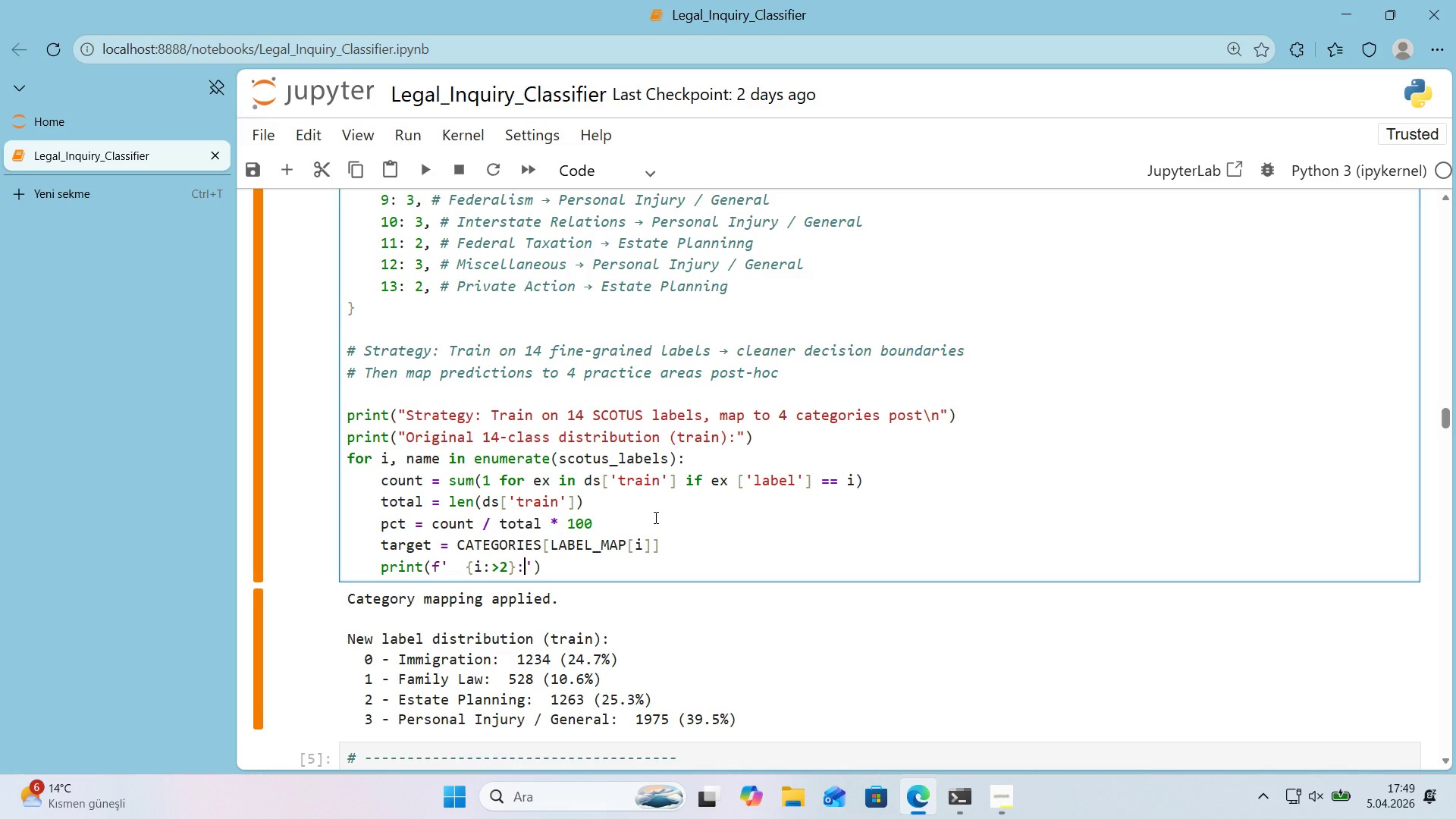 
key(Space)
 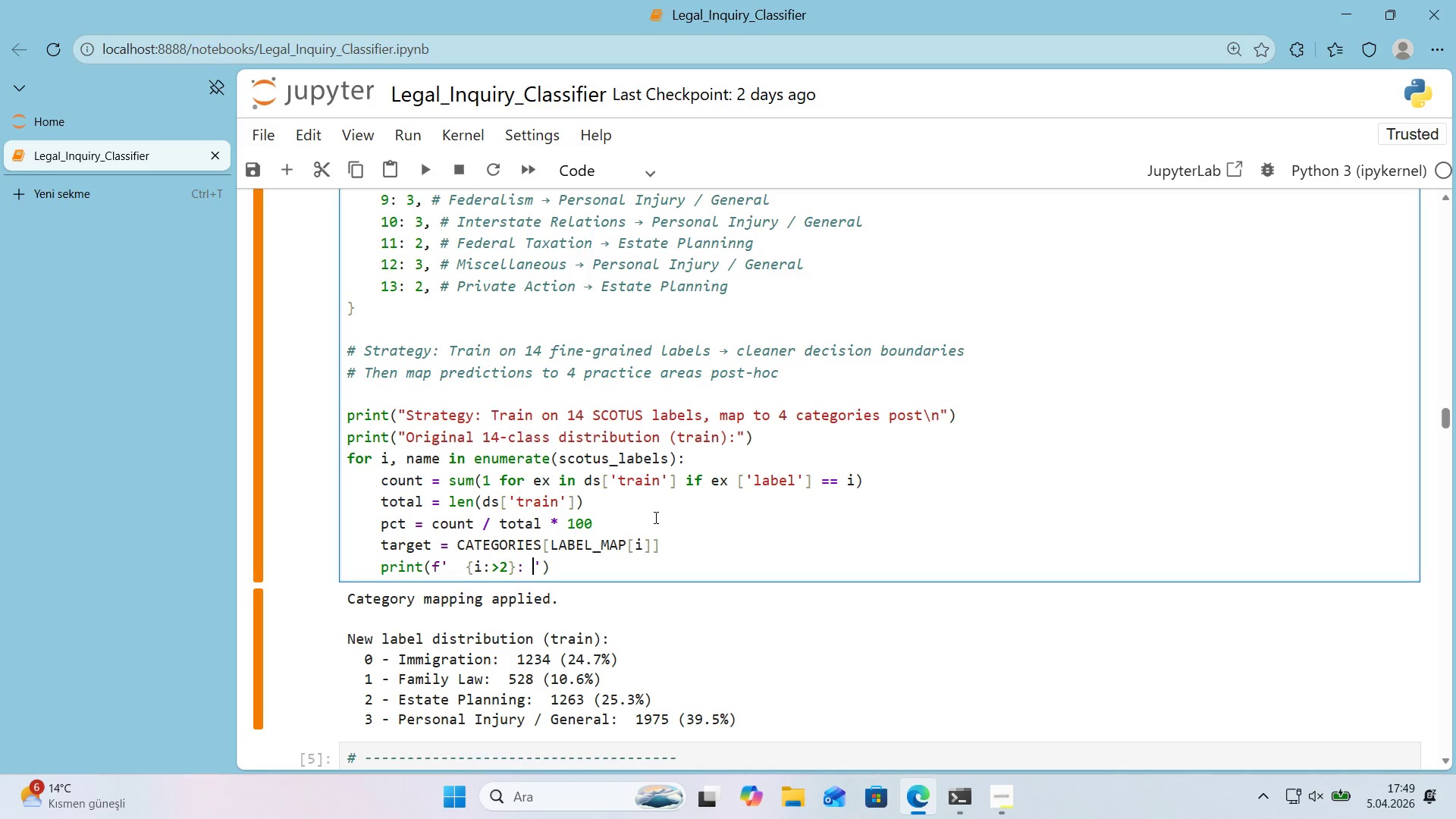 
key(Alt+Control+7)
 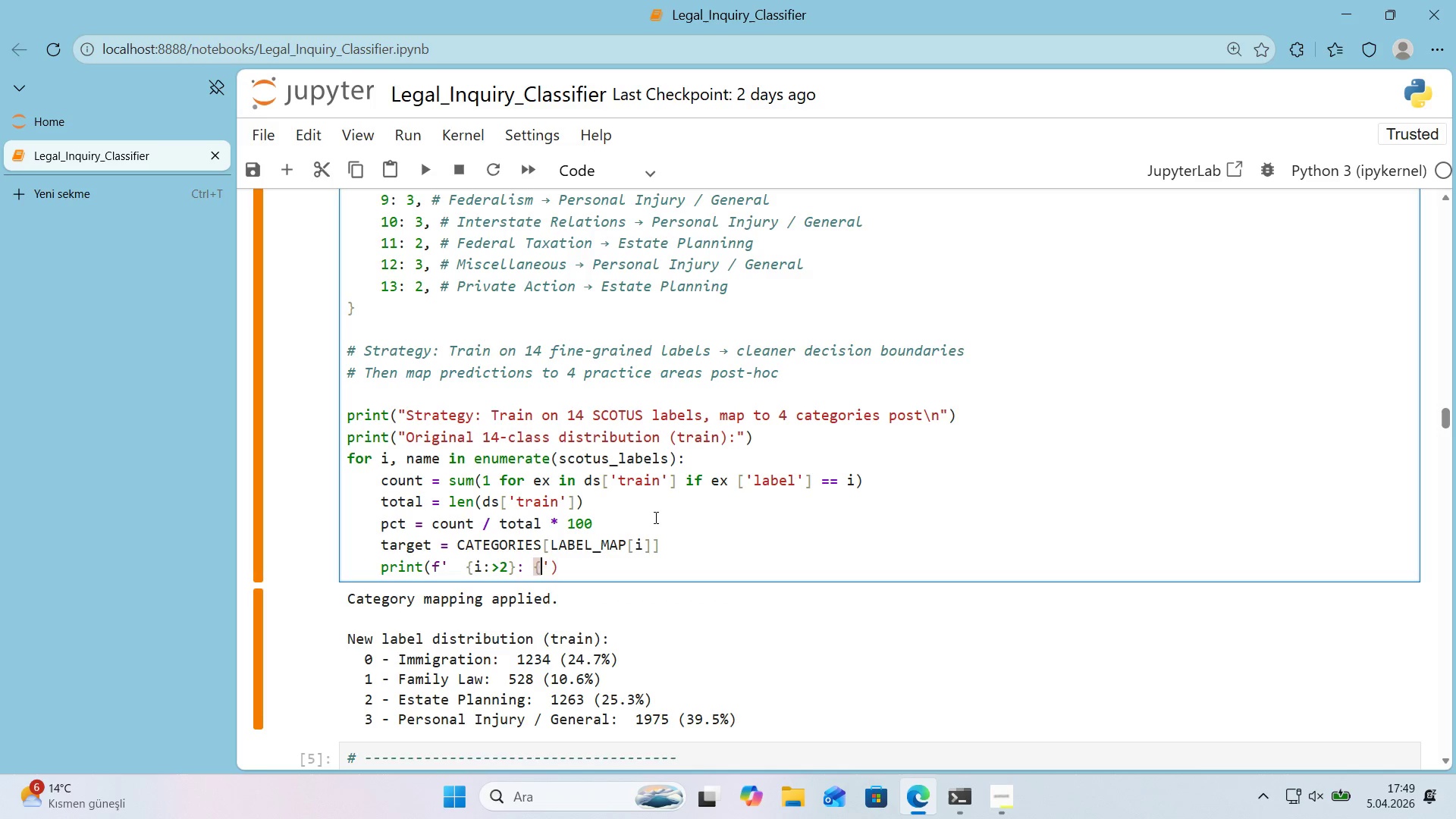 
key(Alt+Control+0)
 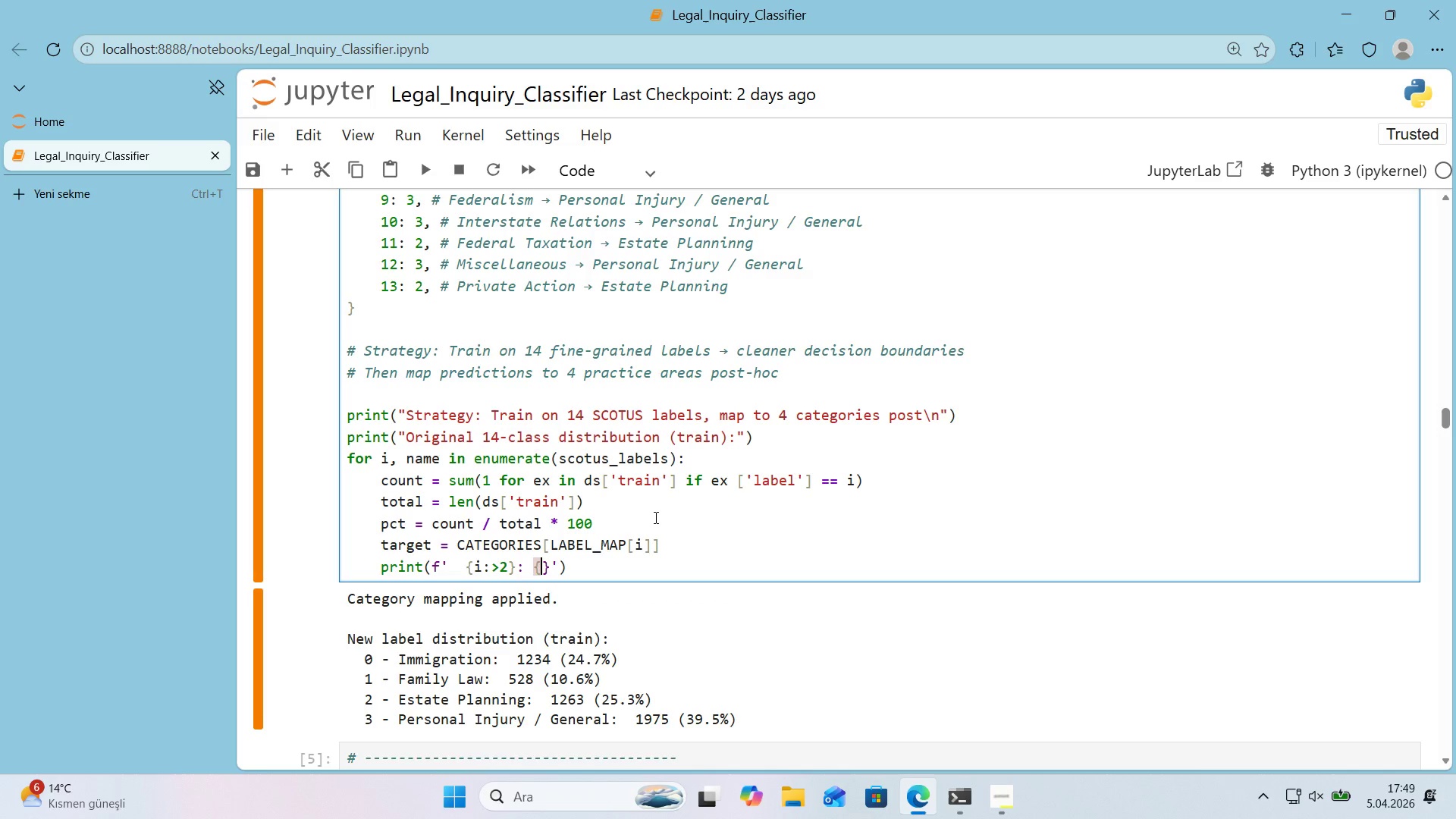 
key(ArrowLeft)
 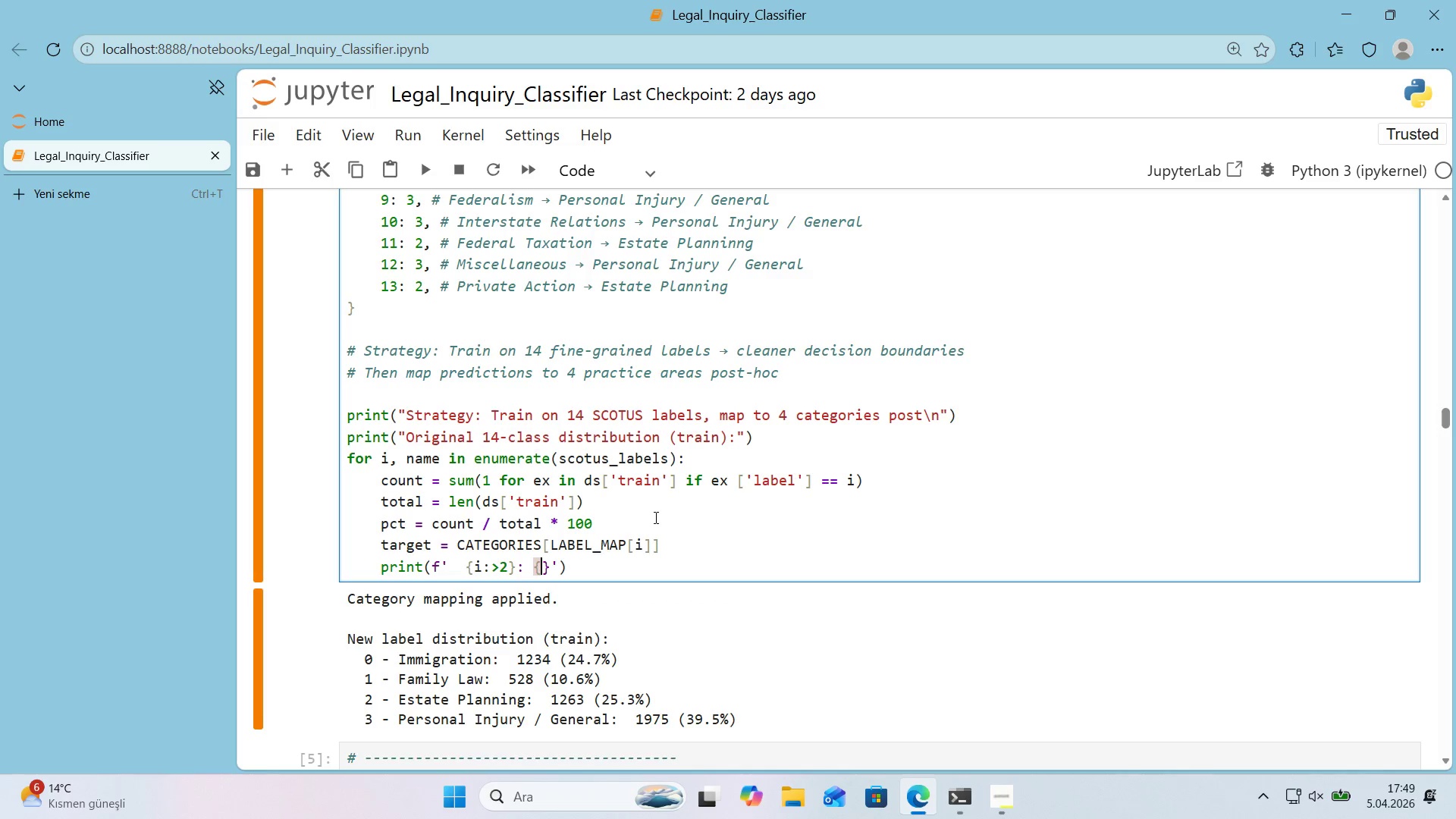 
type(name>[Break]22)
 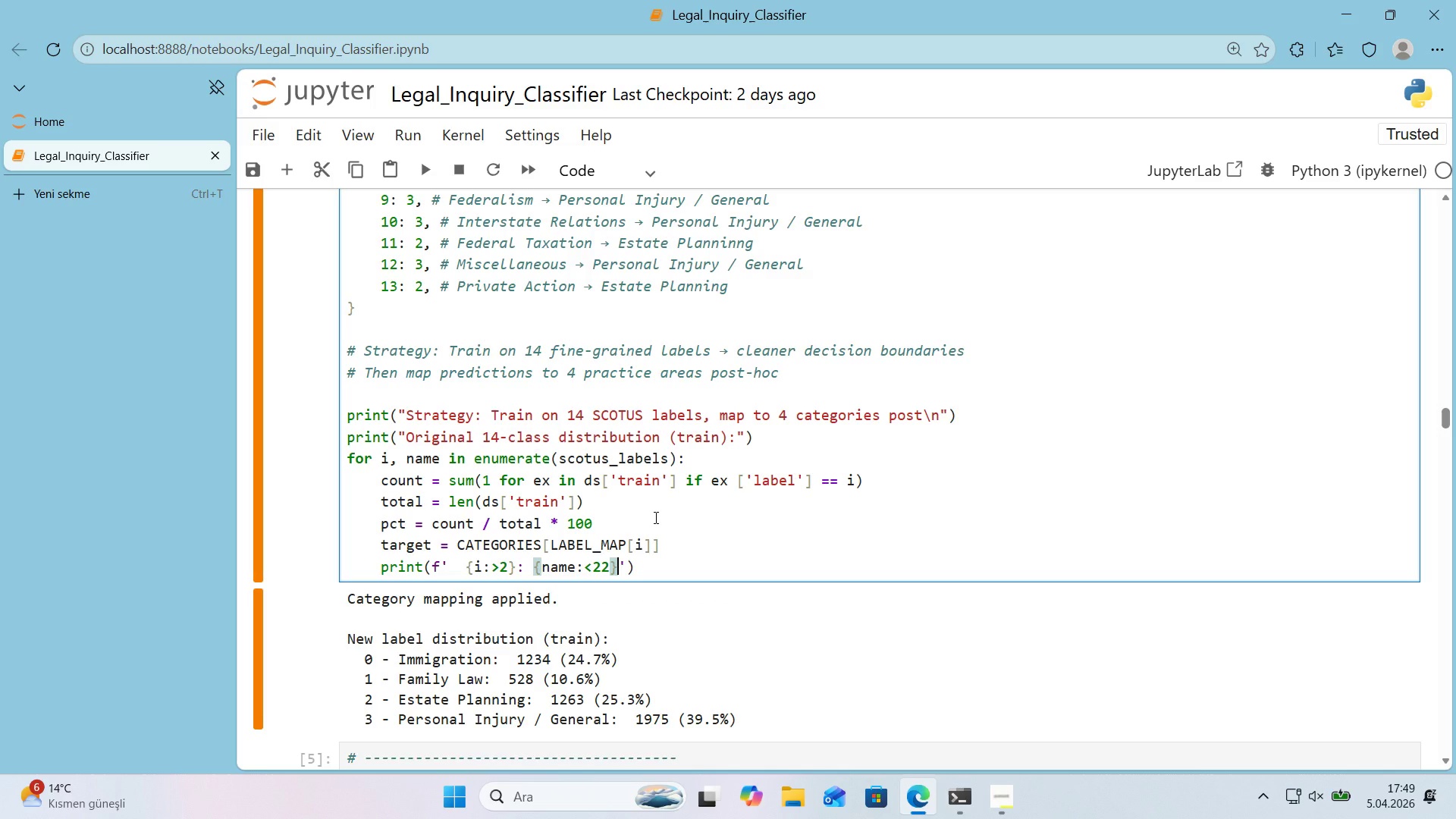 
 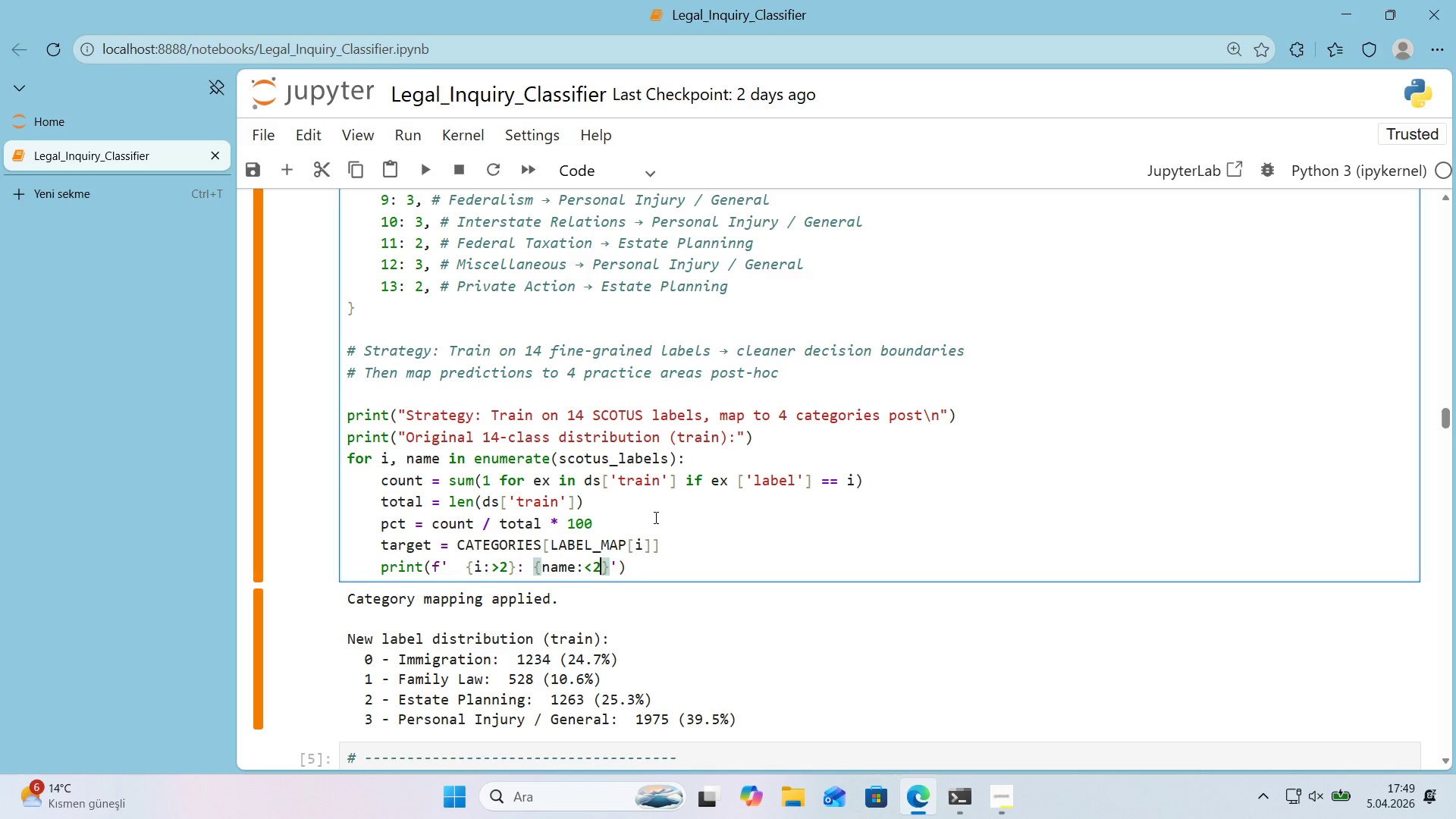 
key(ArrowRight)
 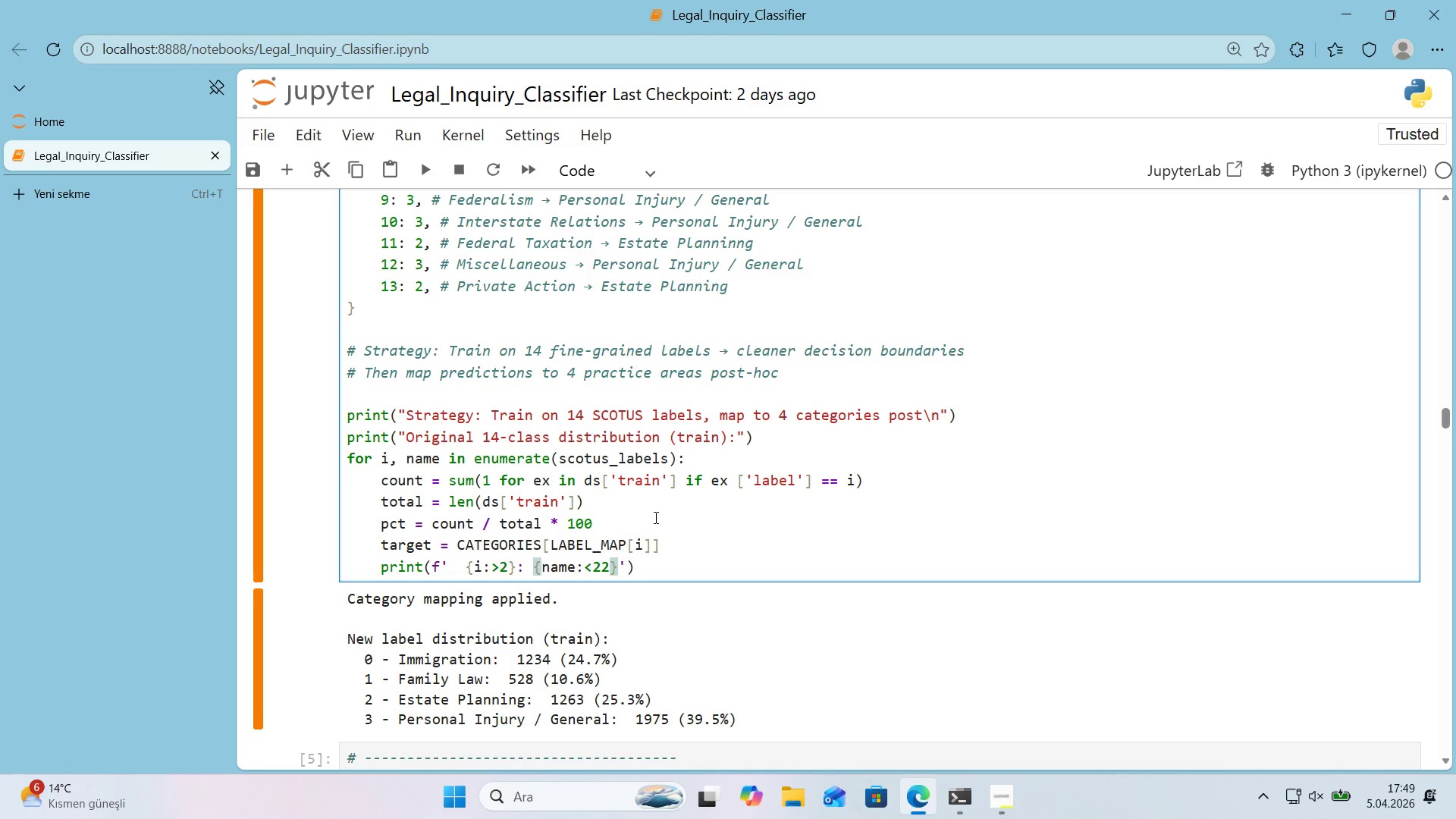 
key(Space)
 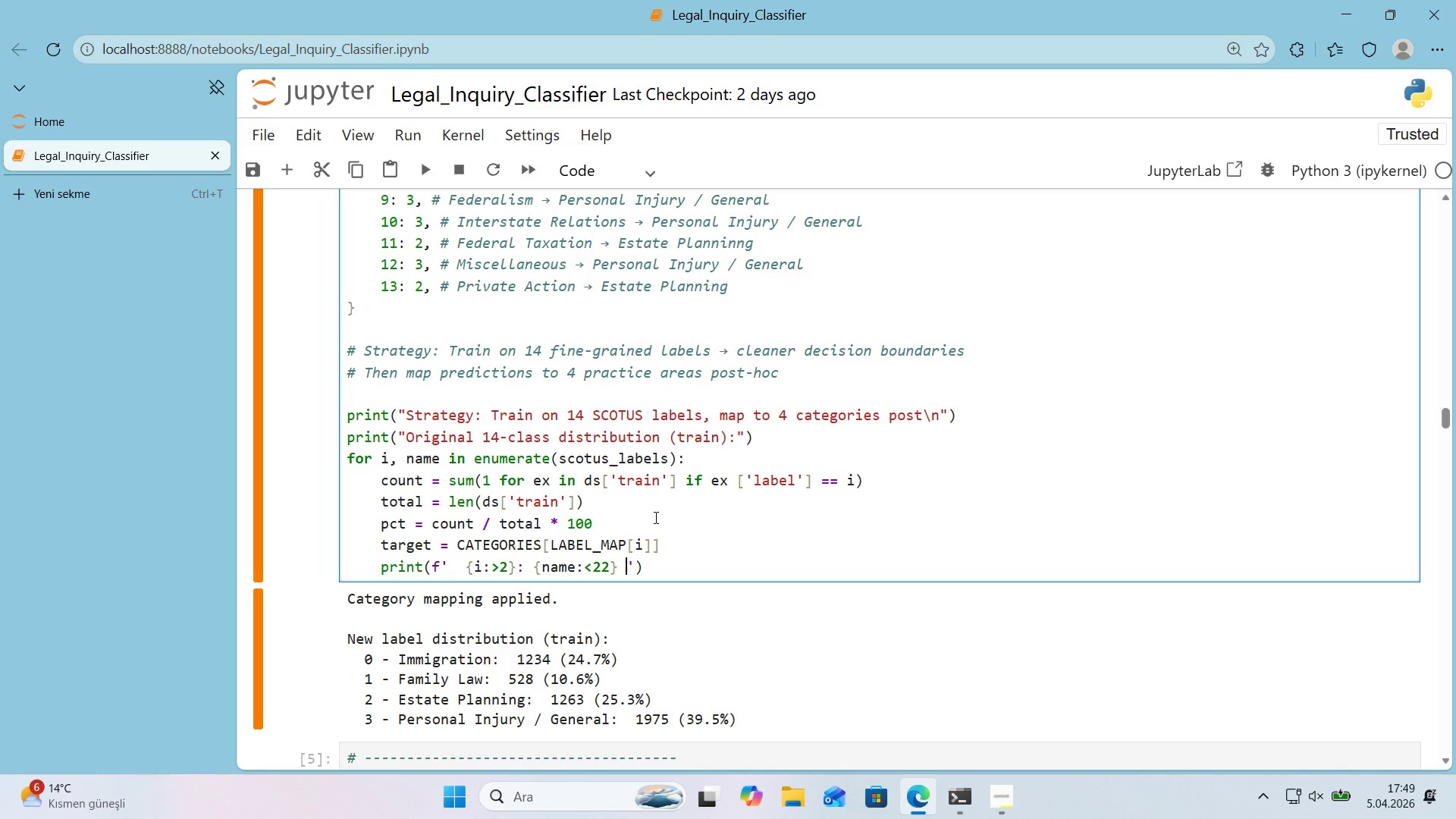 
key(Alt+Control+7)
 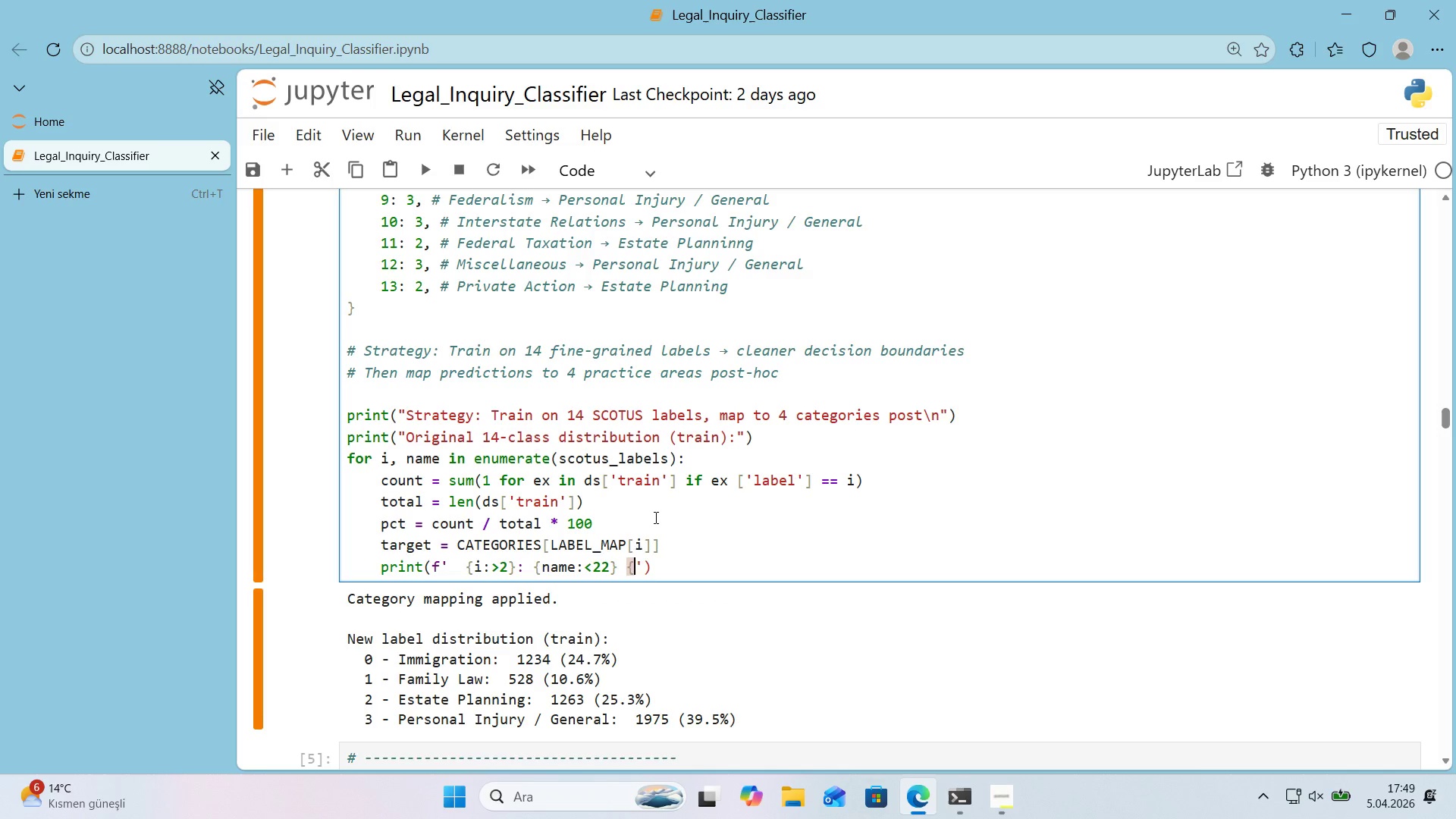 
key(Alt+Control+0)
 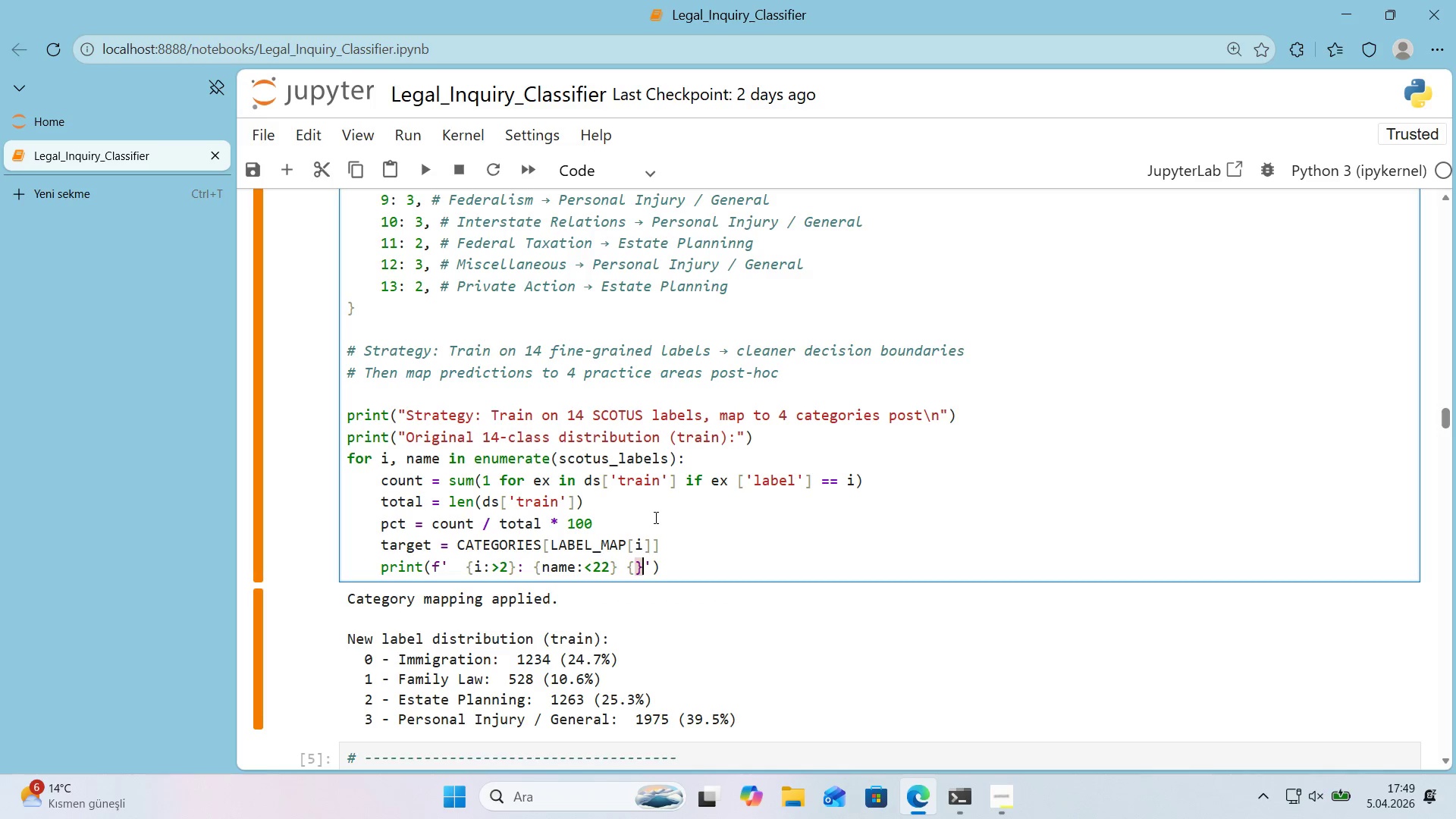 
key(ArrowLeft)
 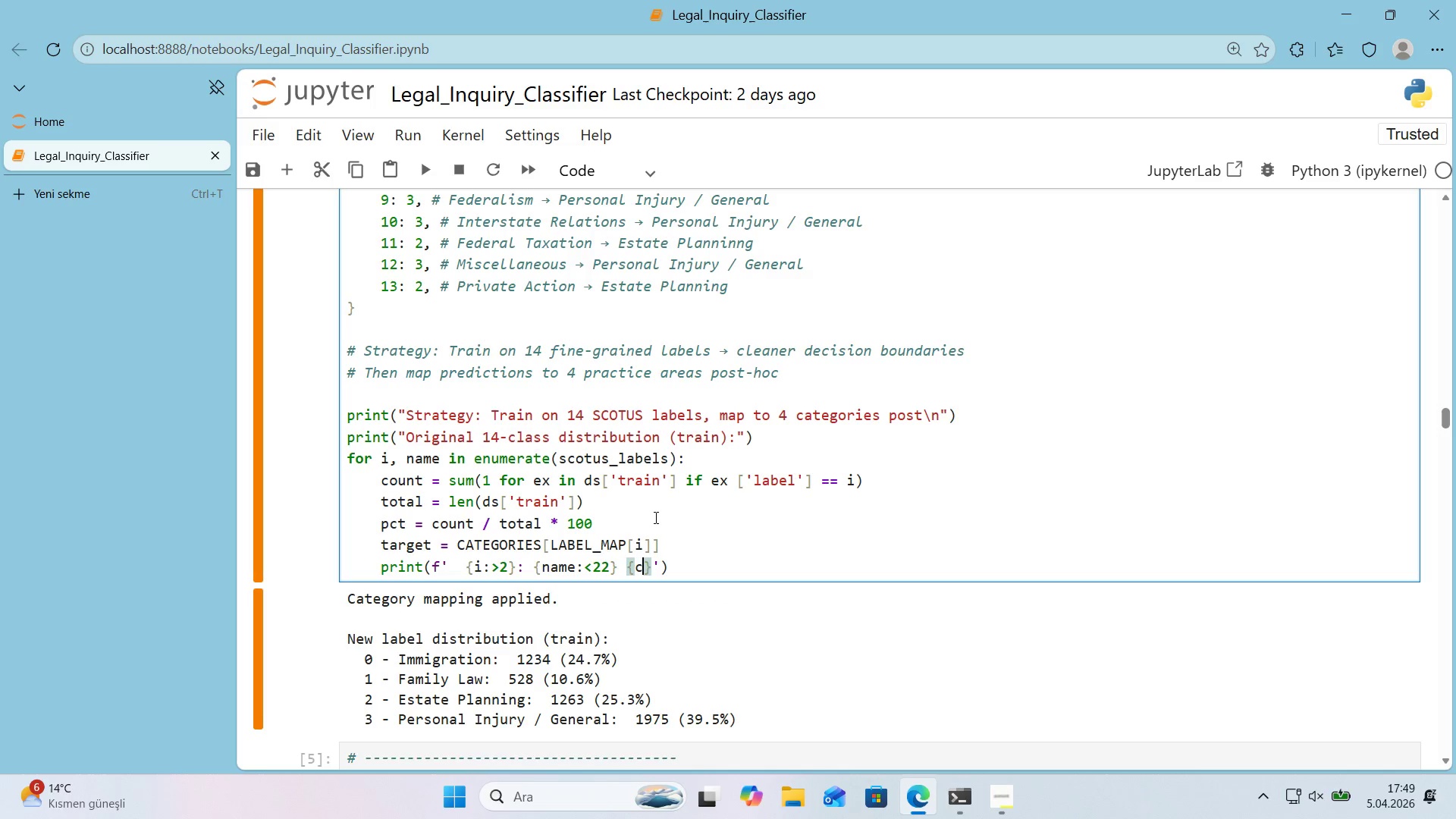 
type(count>[Break]5)
 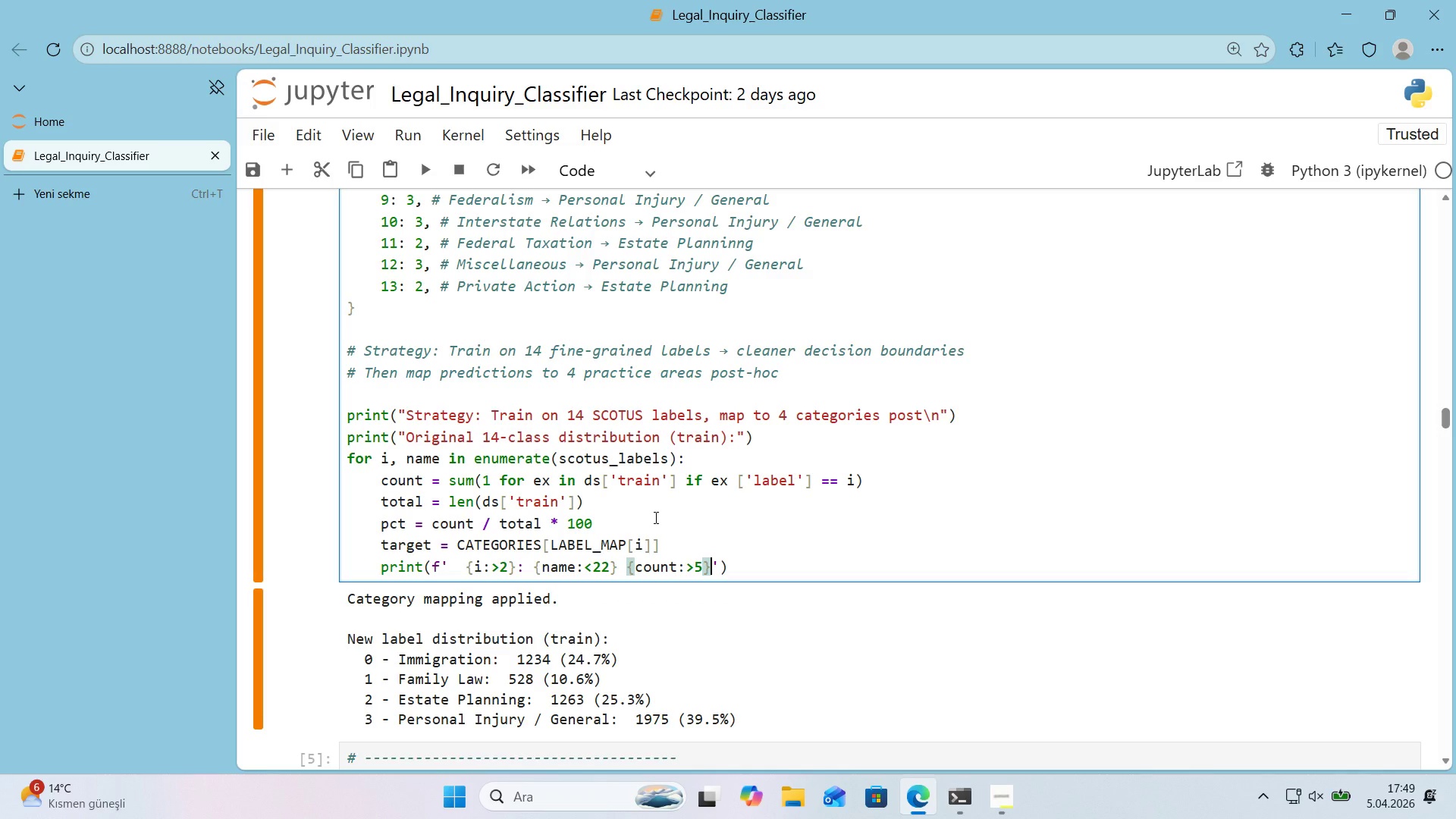 
 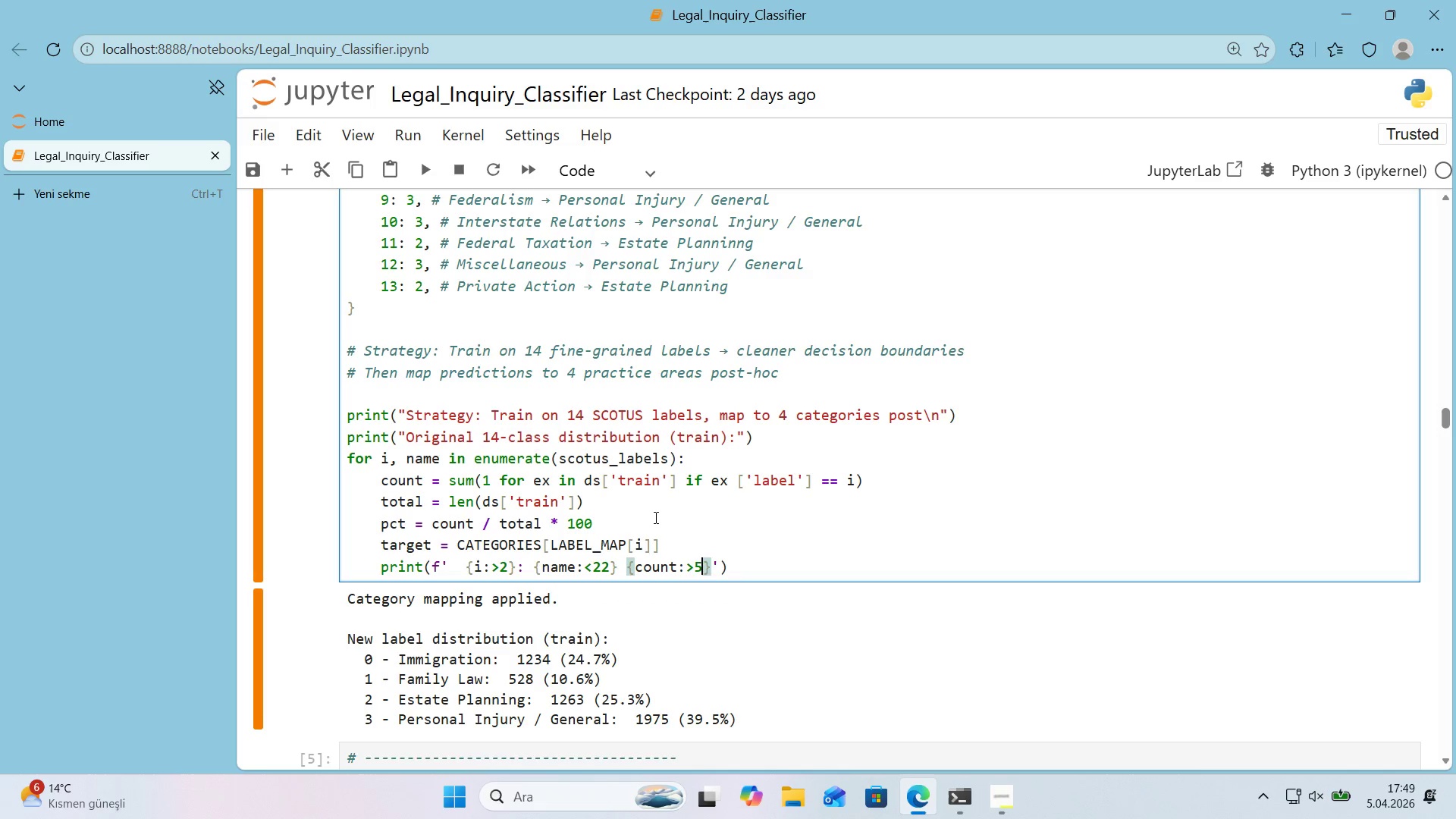 
key(ArrowRight)
 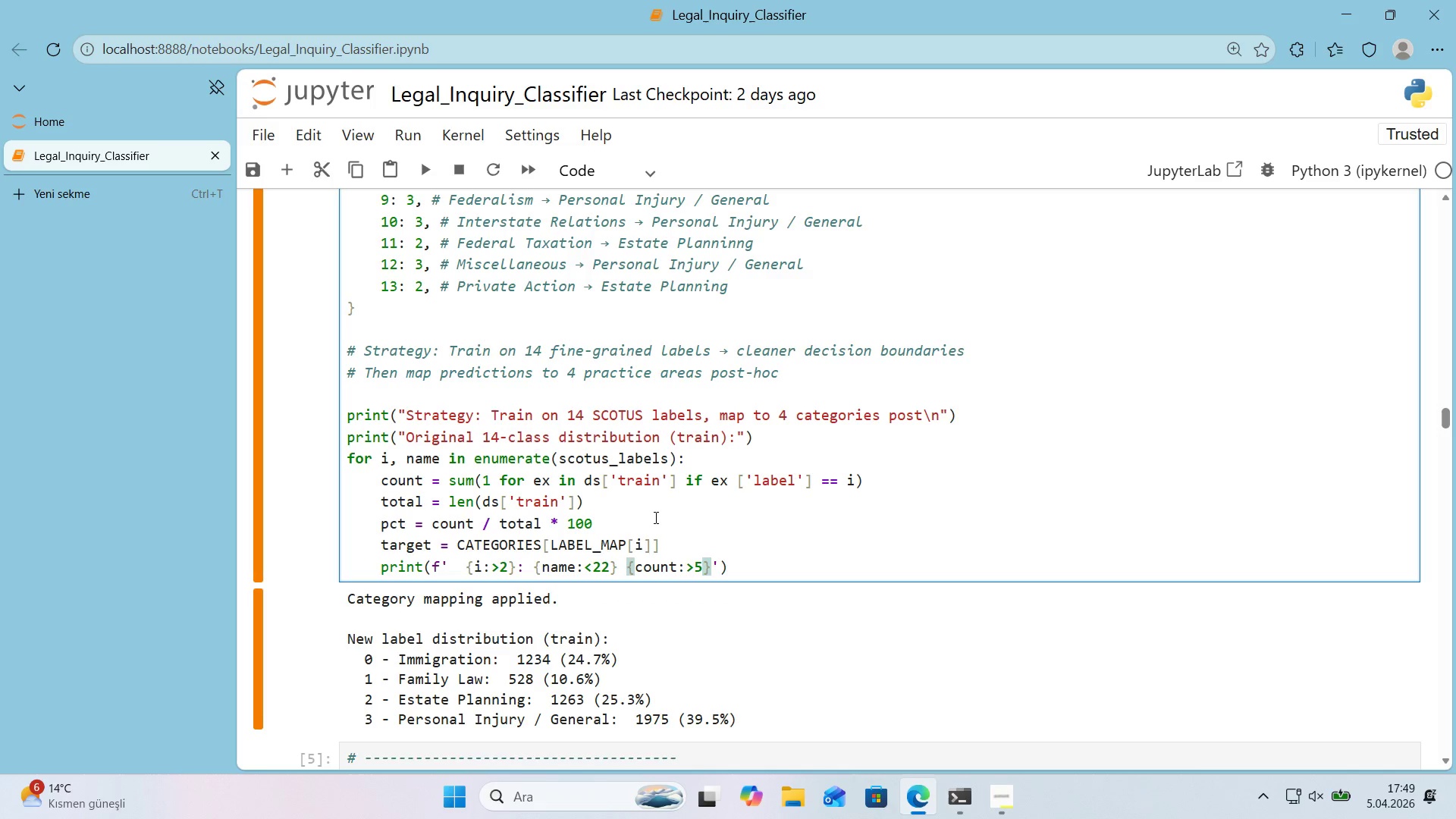 
type( *()
 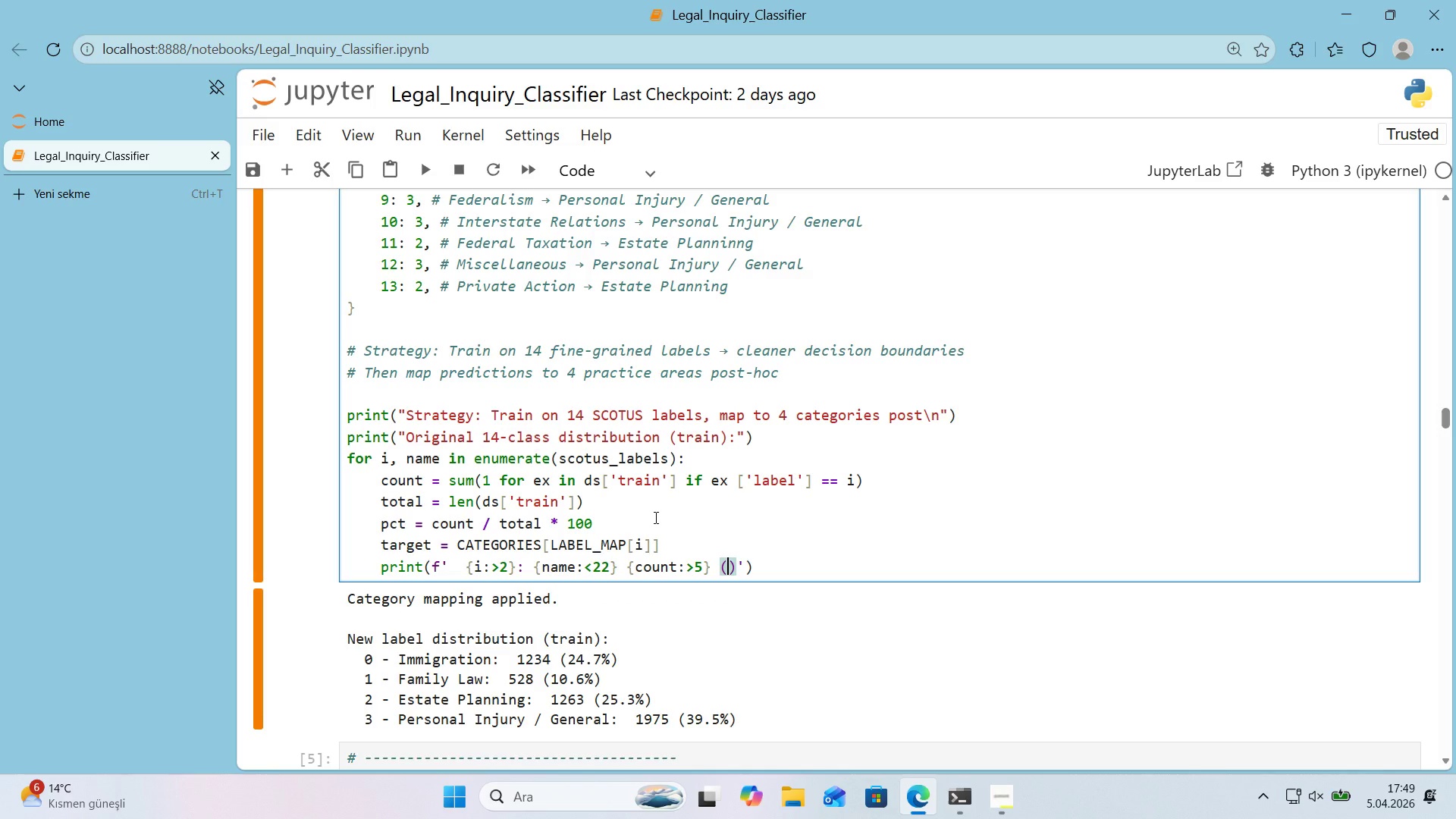 
 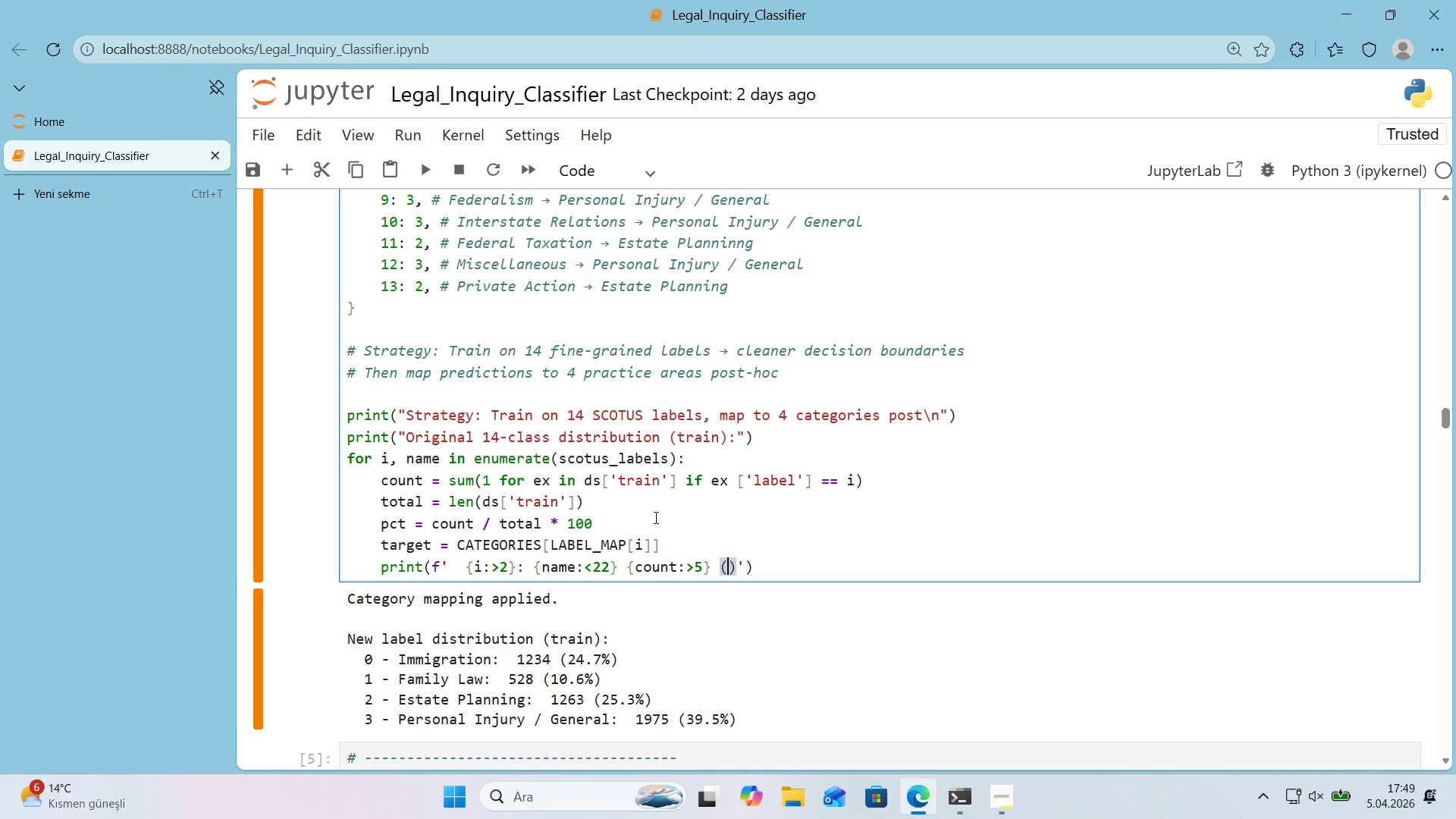 
key(ArrowLeft)
 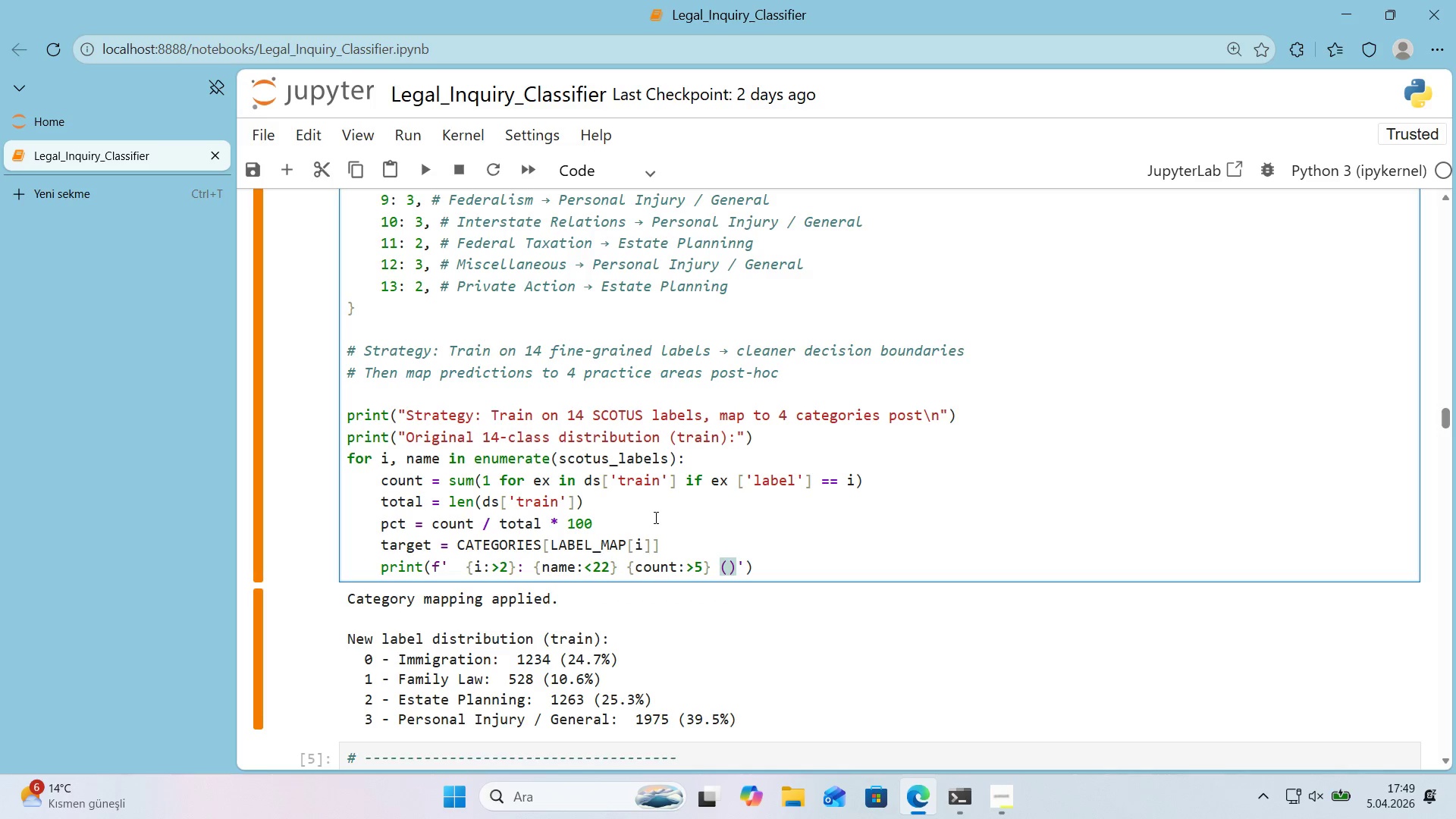 
key(Alt+Control+7)
 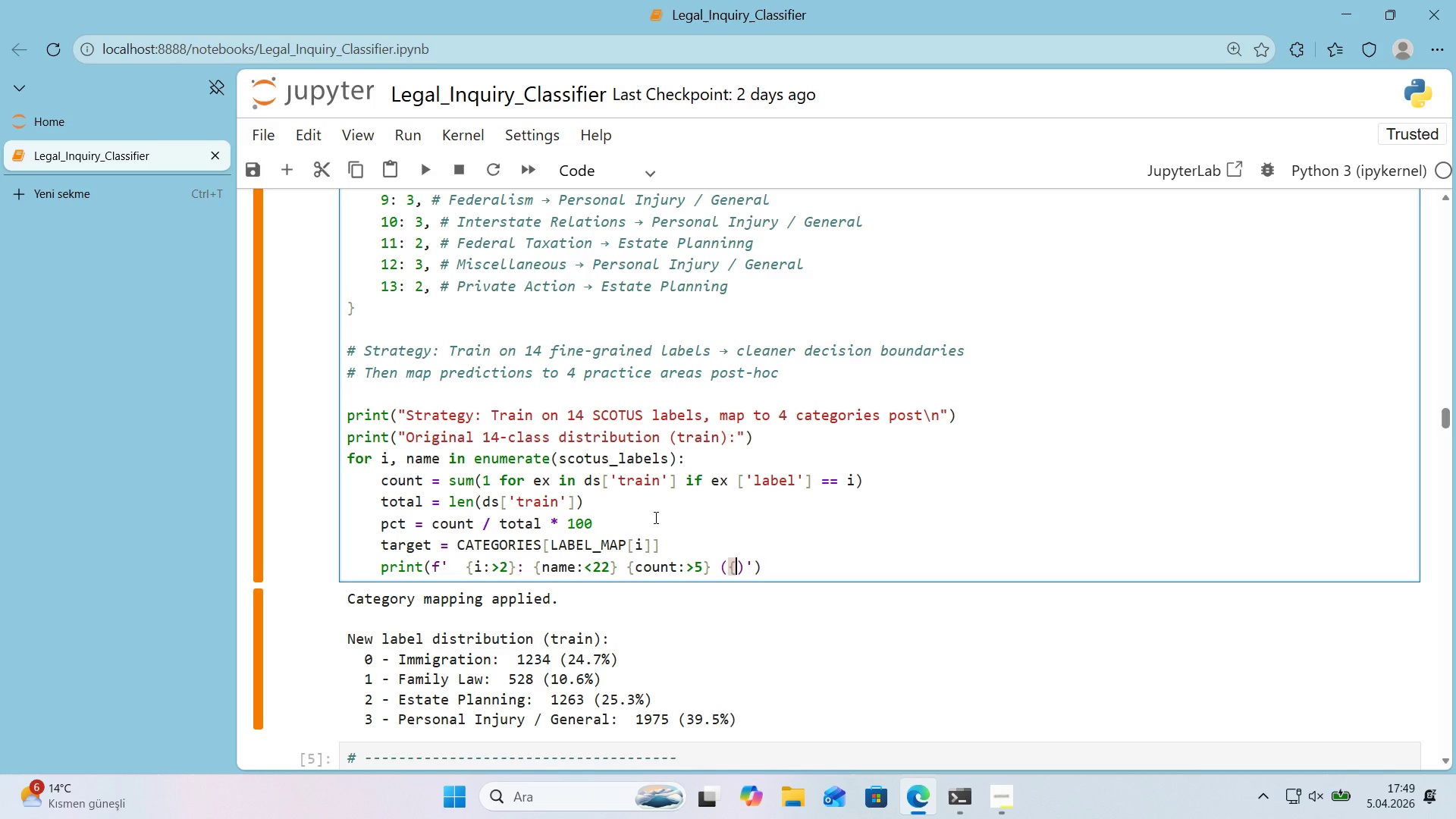 
key(Alt+Control+0)
 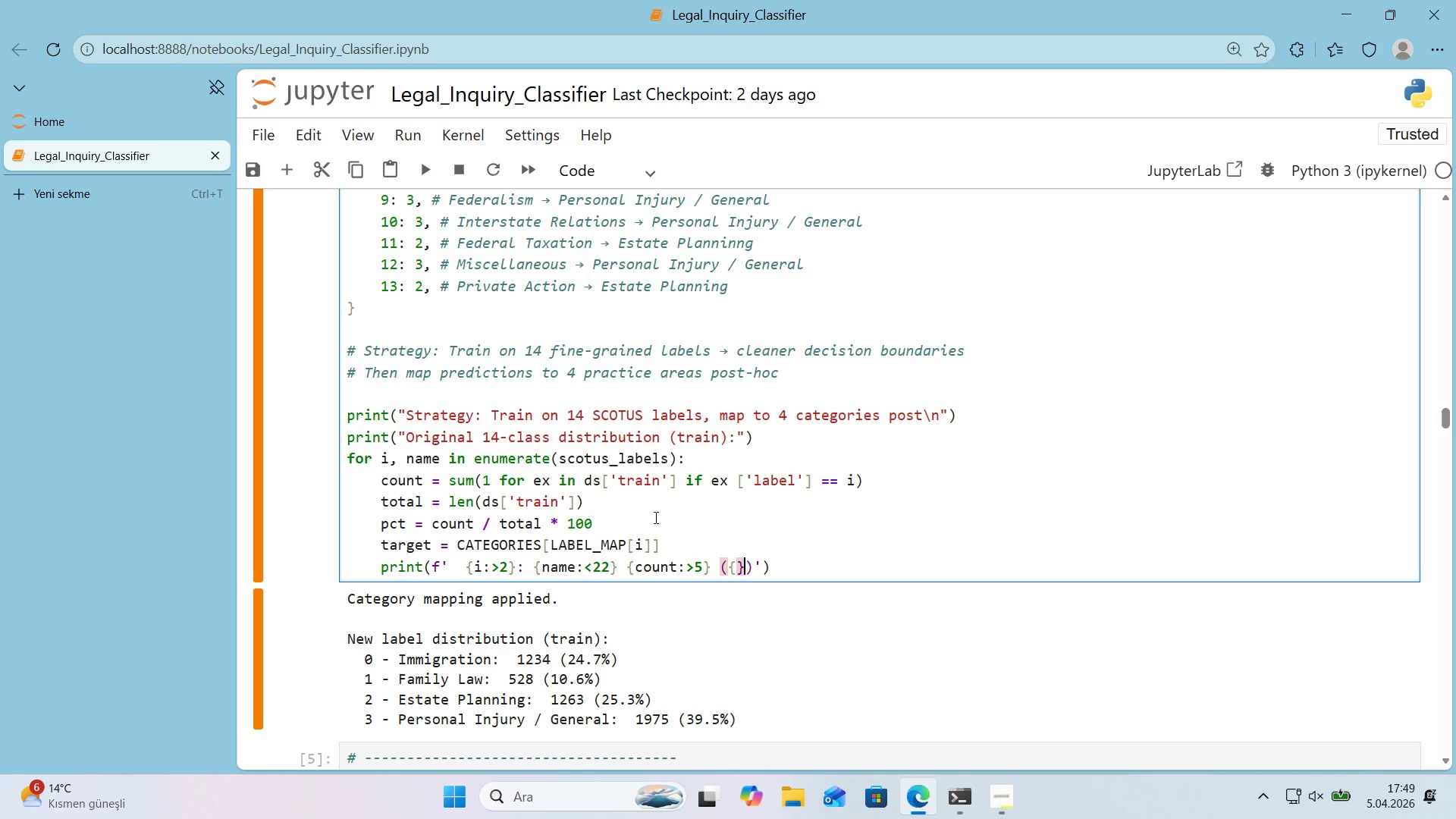 
key(ArrowLeft)
 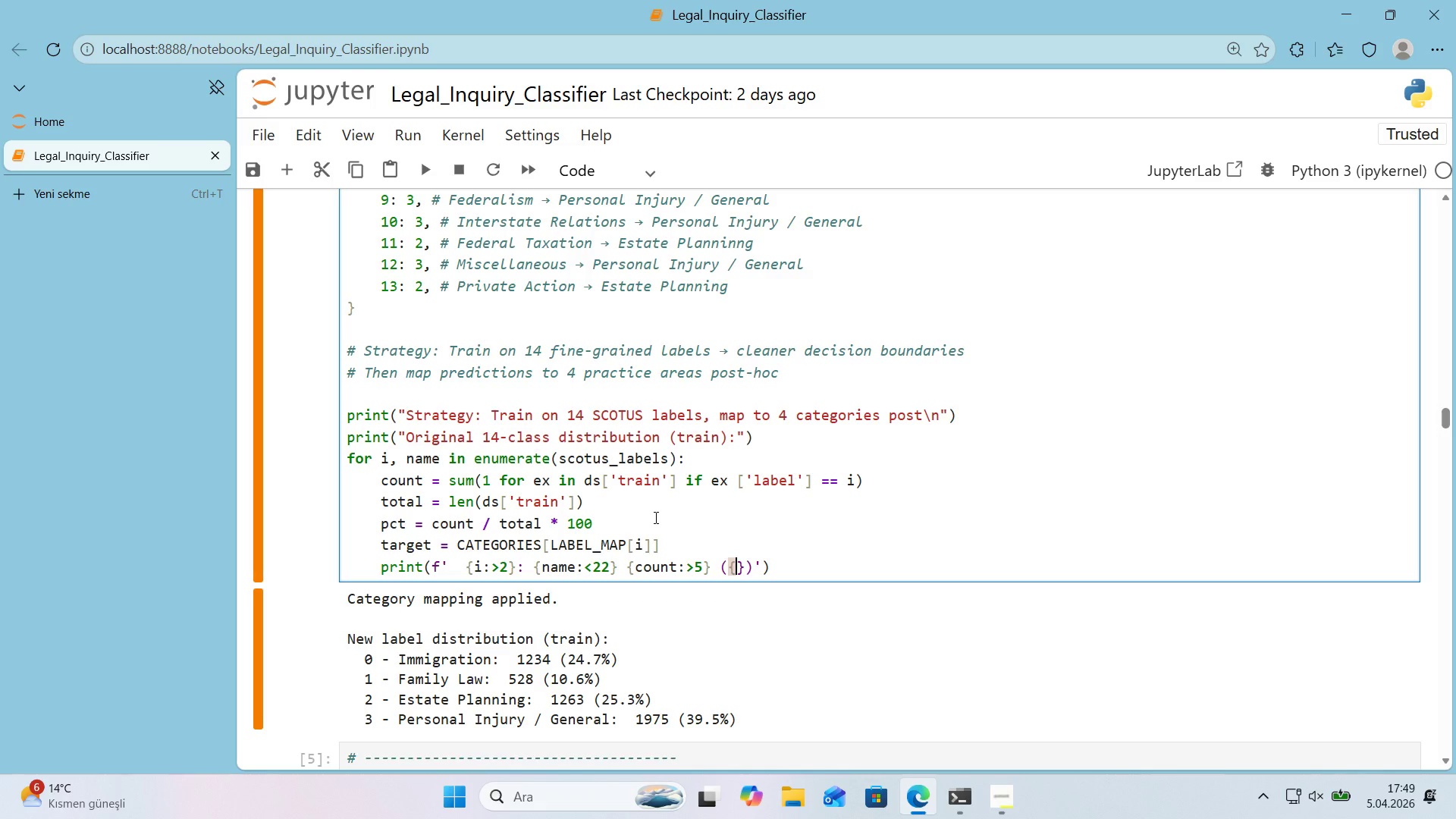 
type(pct>[Break]5.1f)
 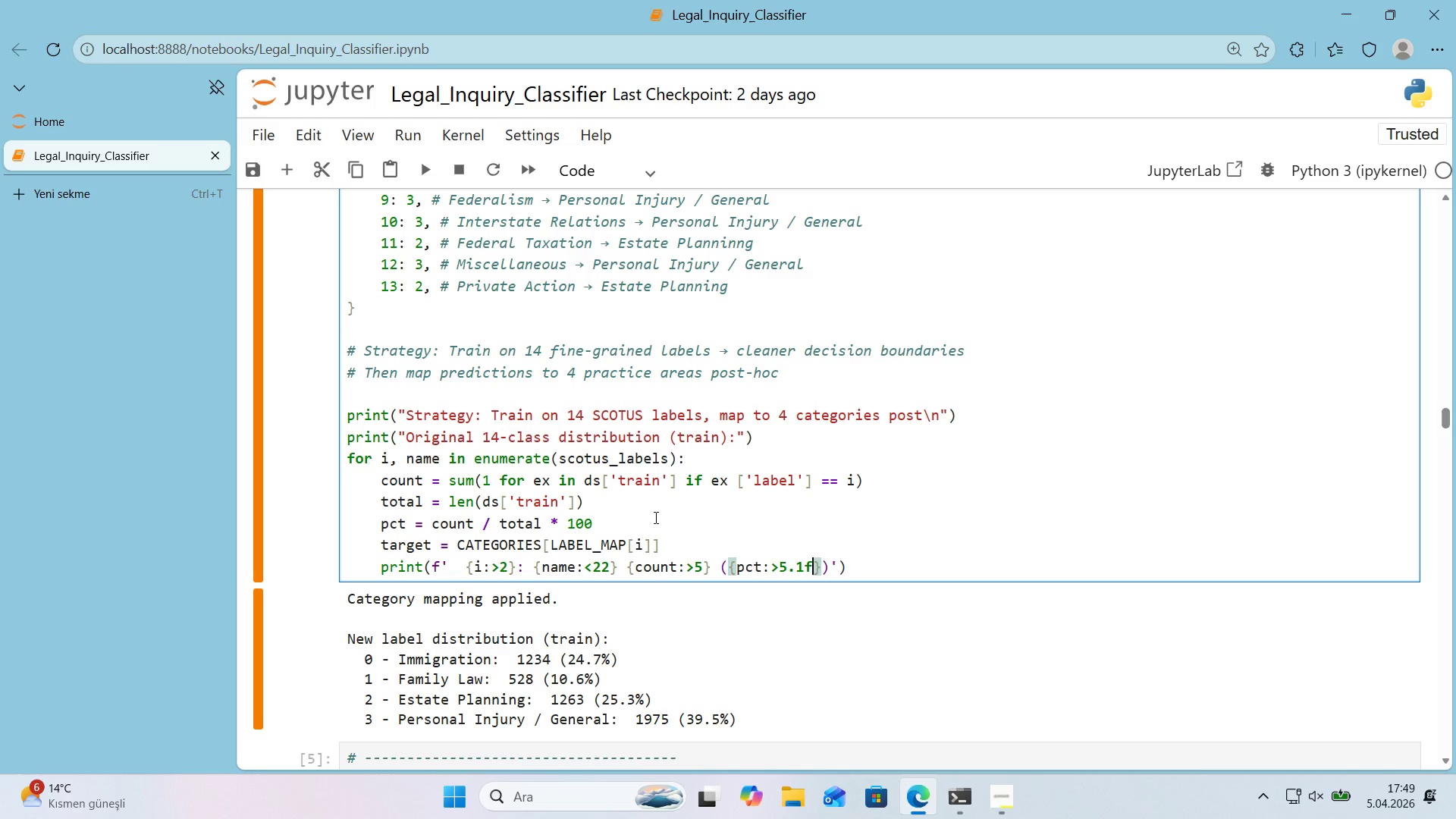 
key(ArrowRight)
 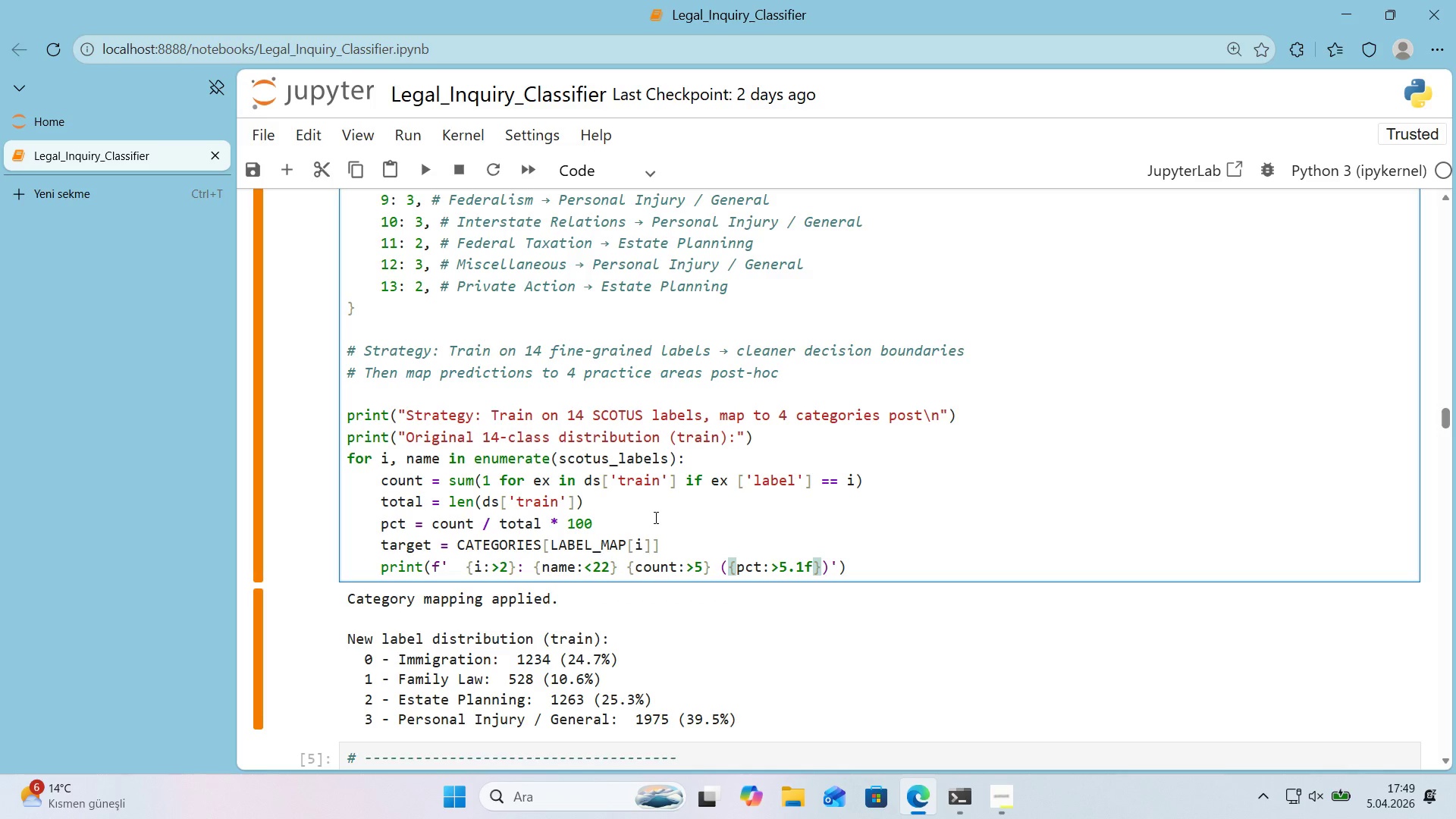 
key(Shift+5)
 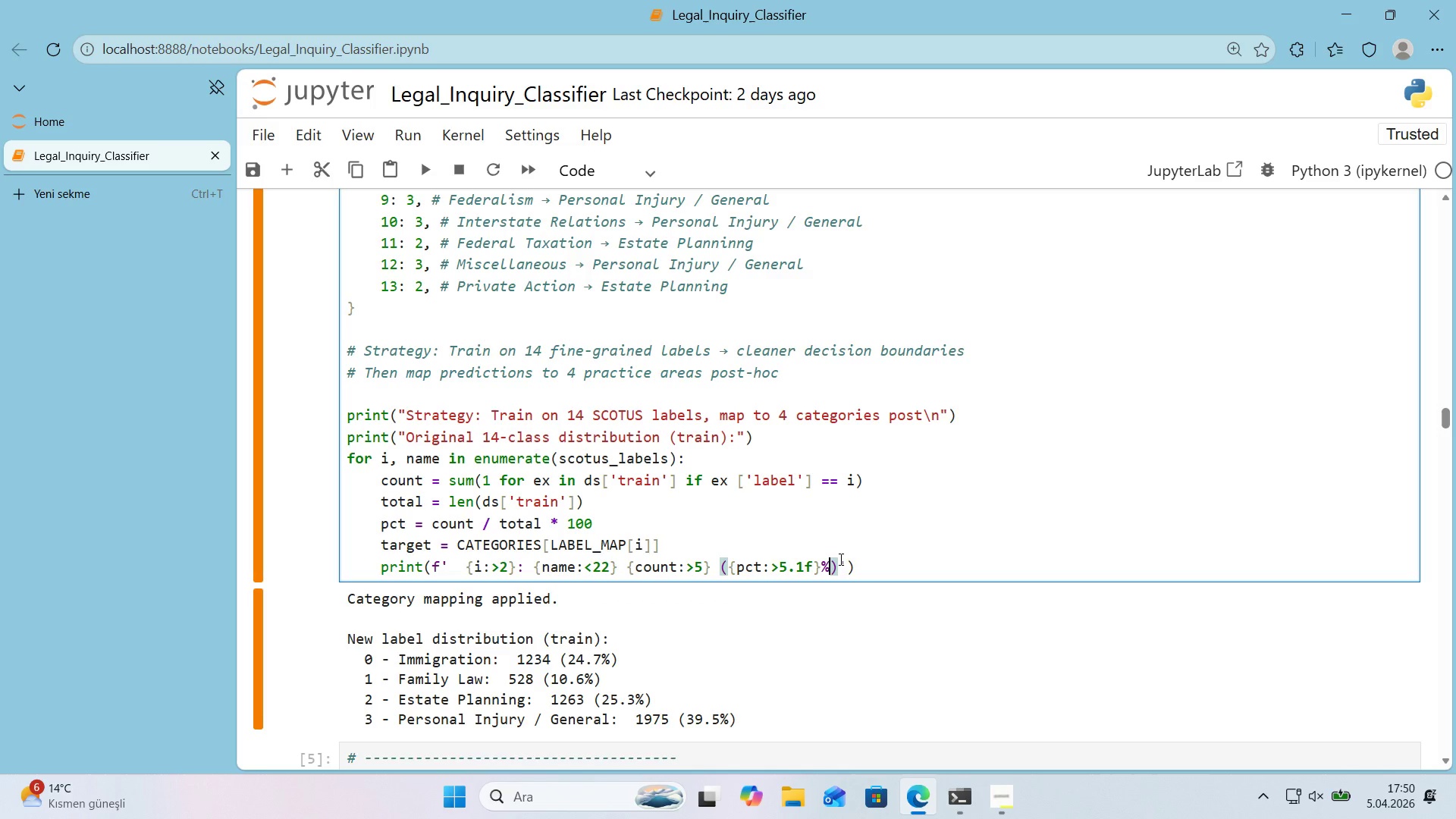 
wait(44.55)
 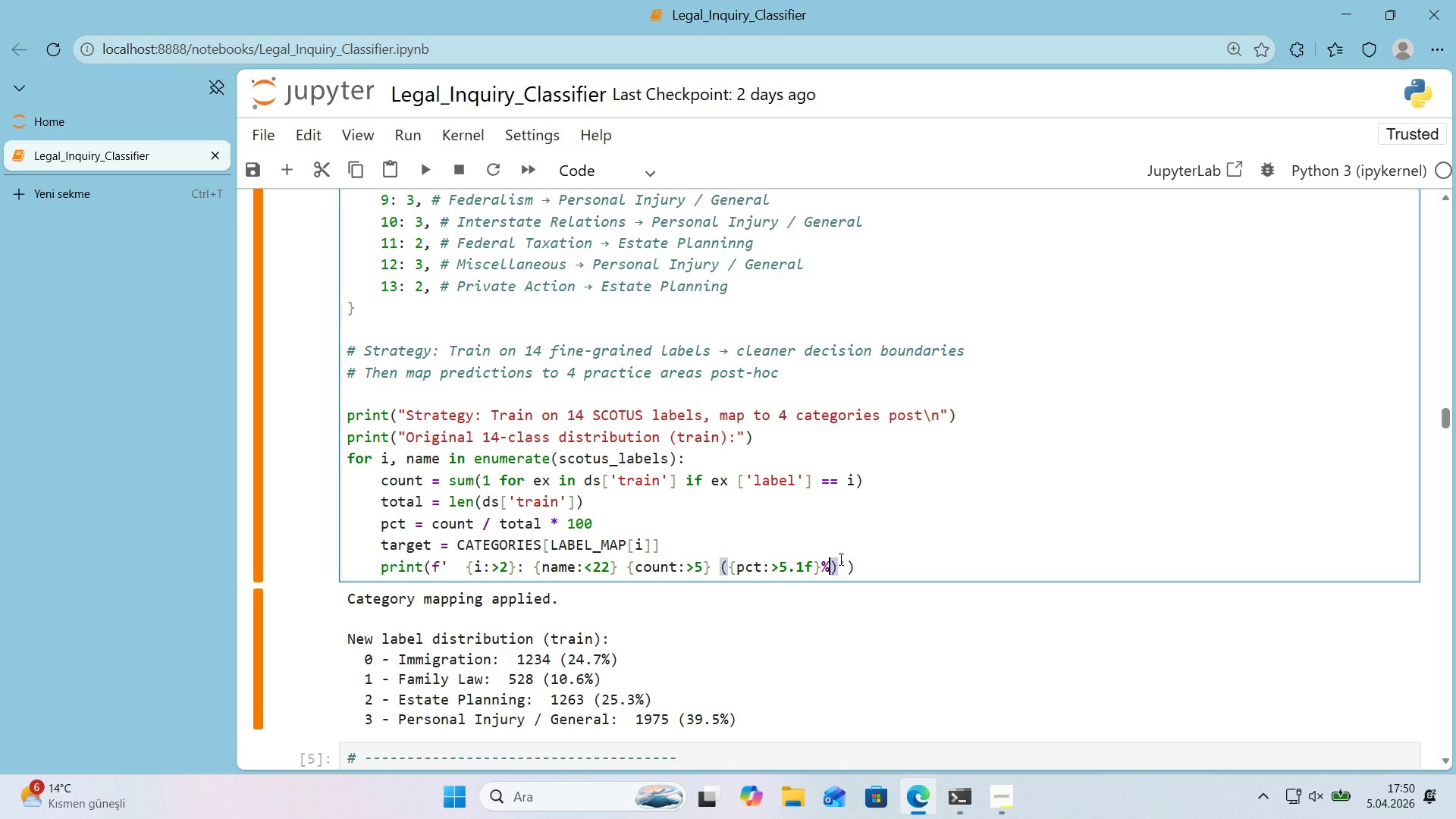 
double_click([845, 569])
 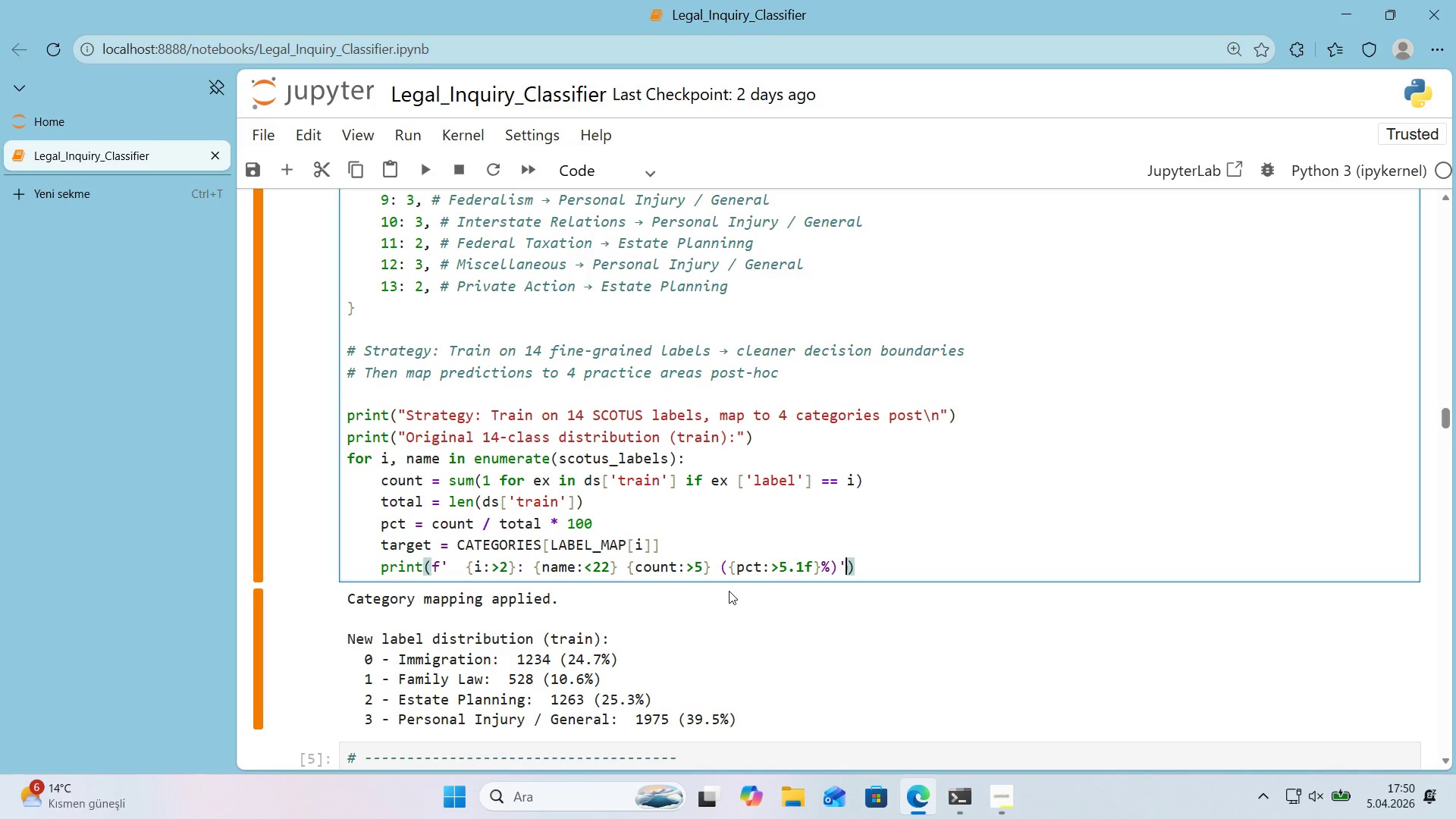 
wait(21.75)
 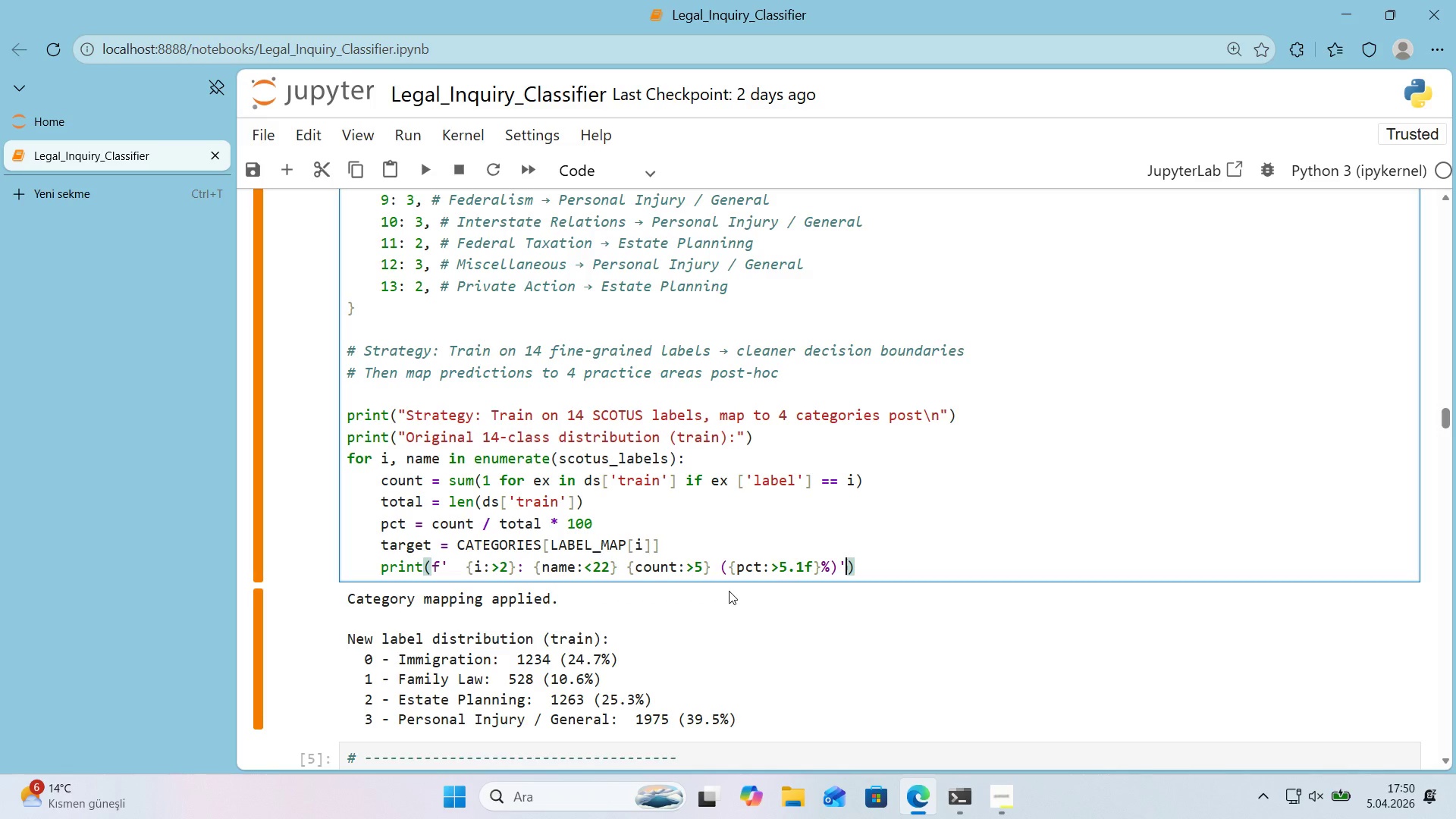 
left_click([843, 568])
 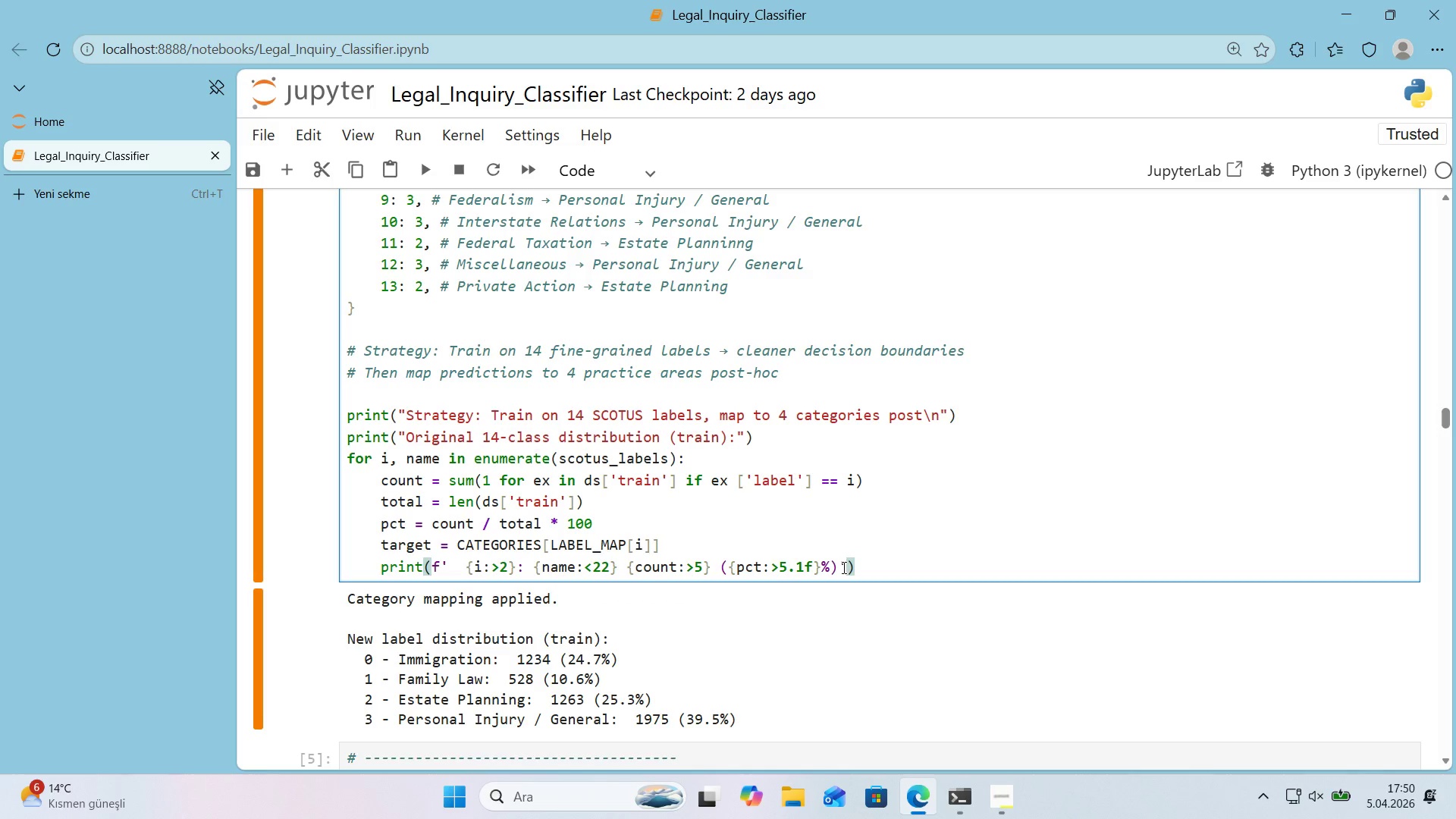 
left_click([833, 567])
 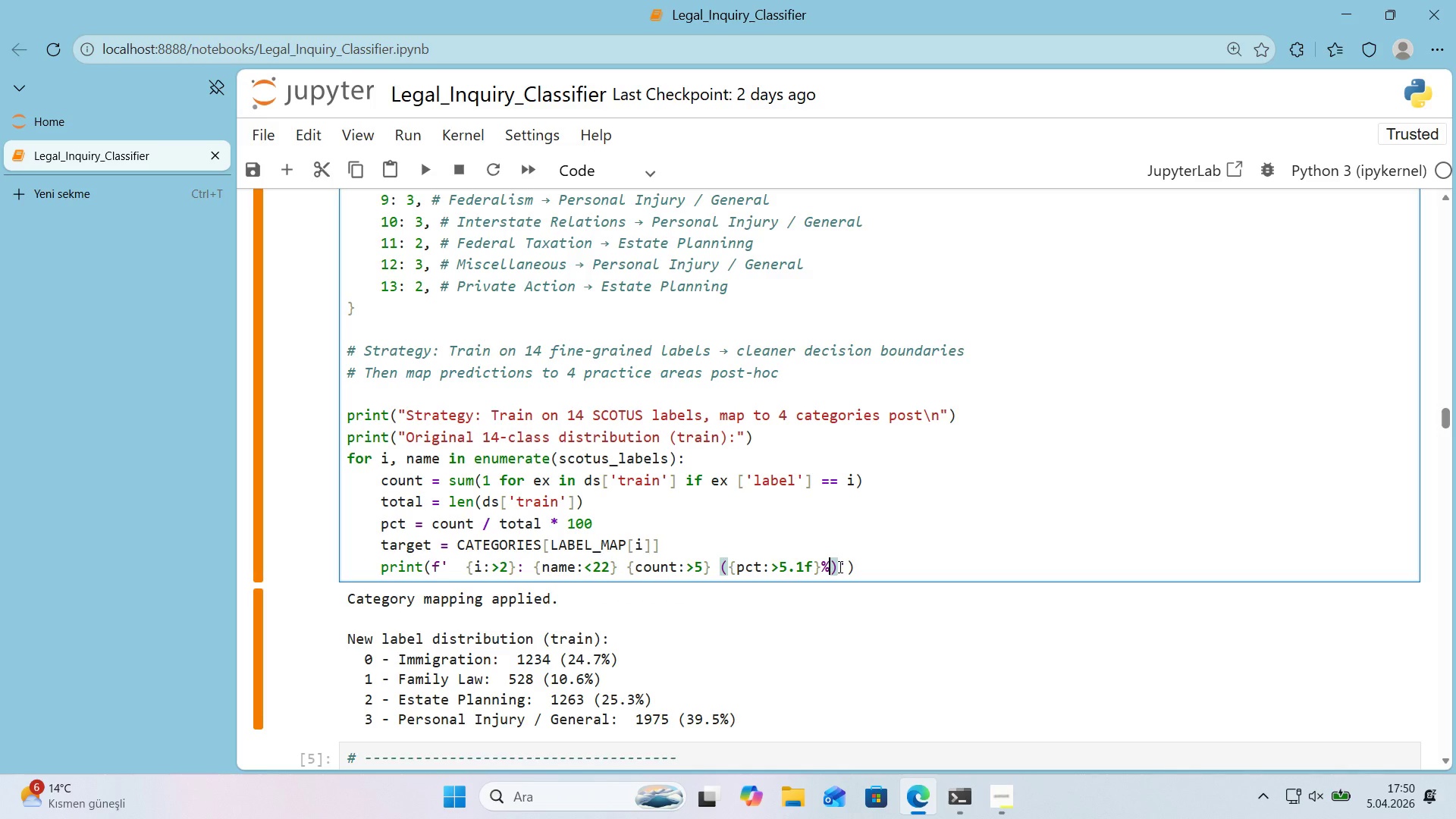 
left_click([839, 566])
 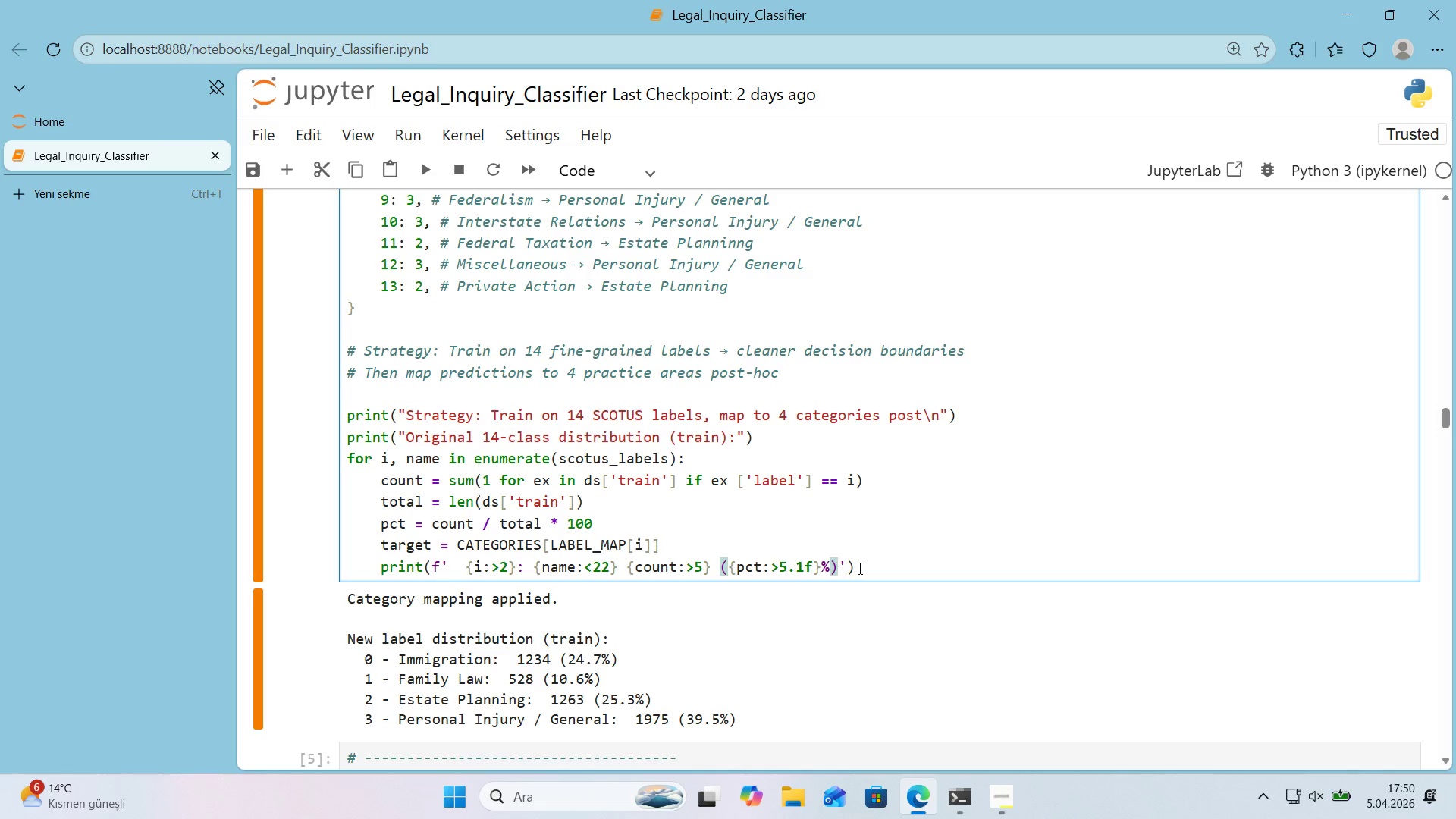 
key(Space)
 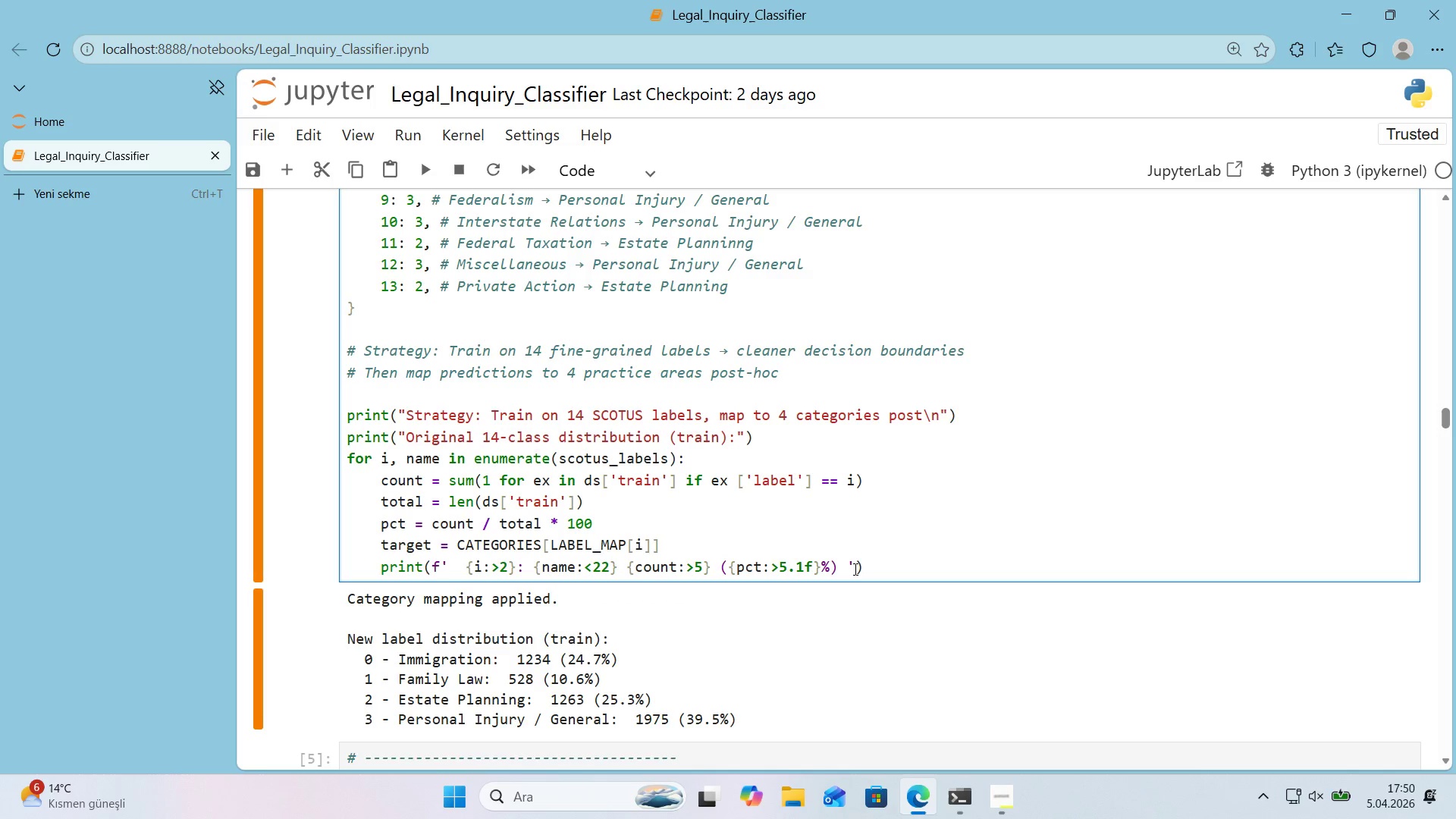 
key(Meta+Period)
 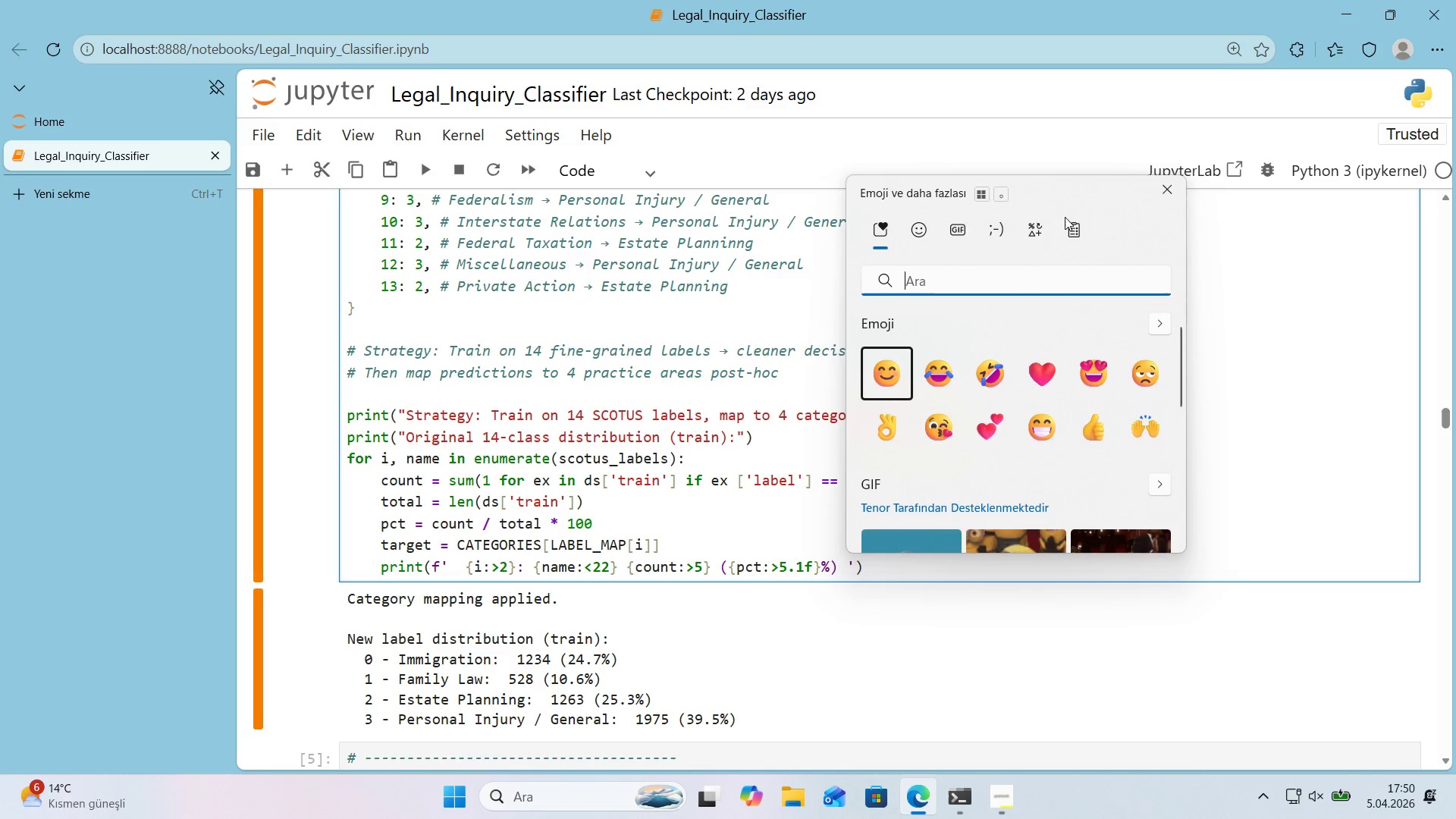 
left_click([1032, 234])
 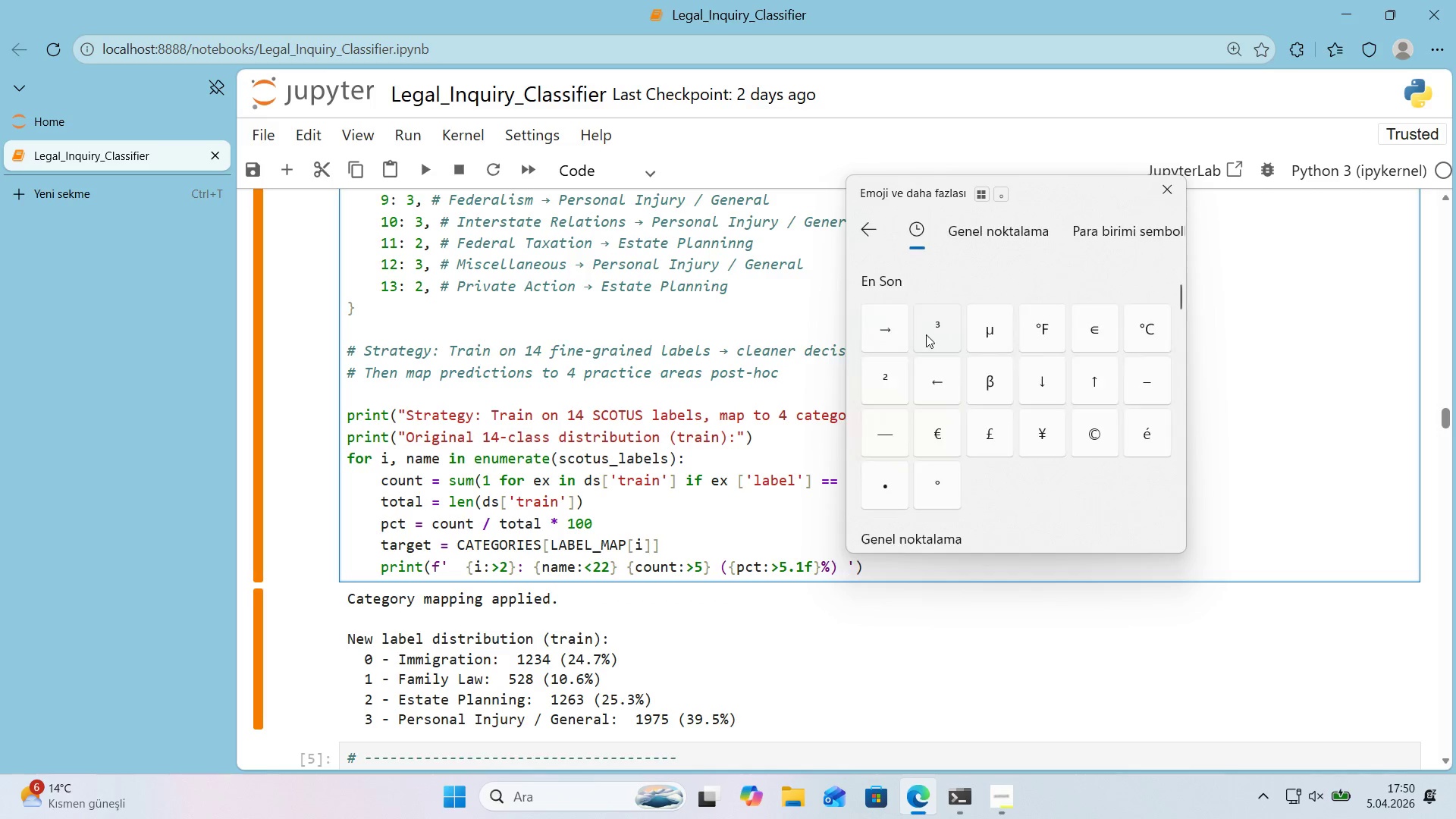 
left_click([889, 328])
 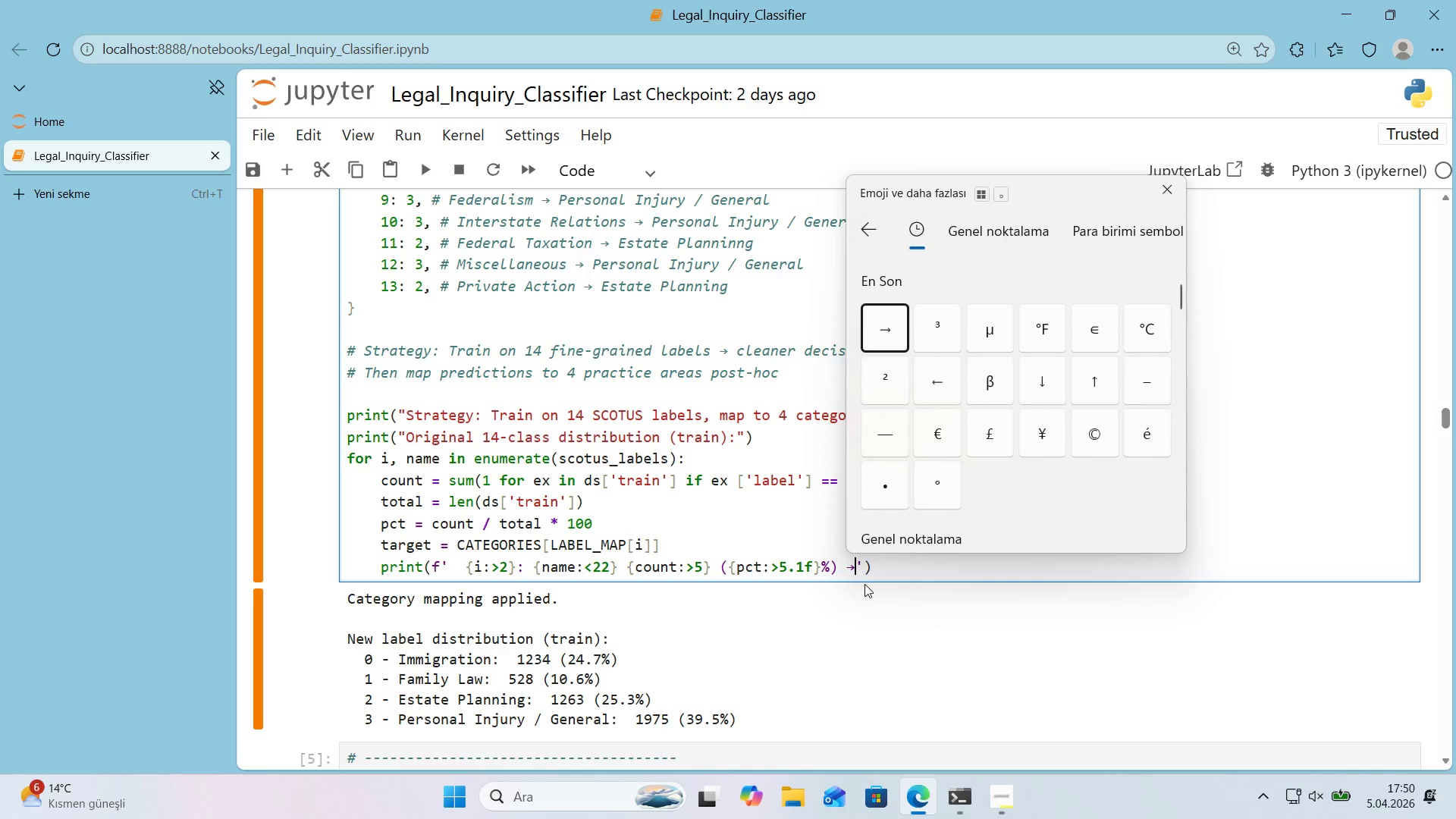 
left_click([856, 569])
 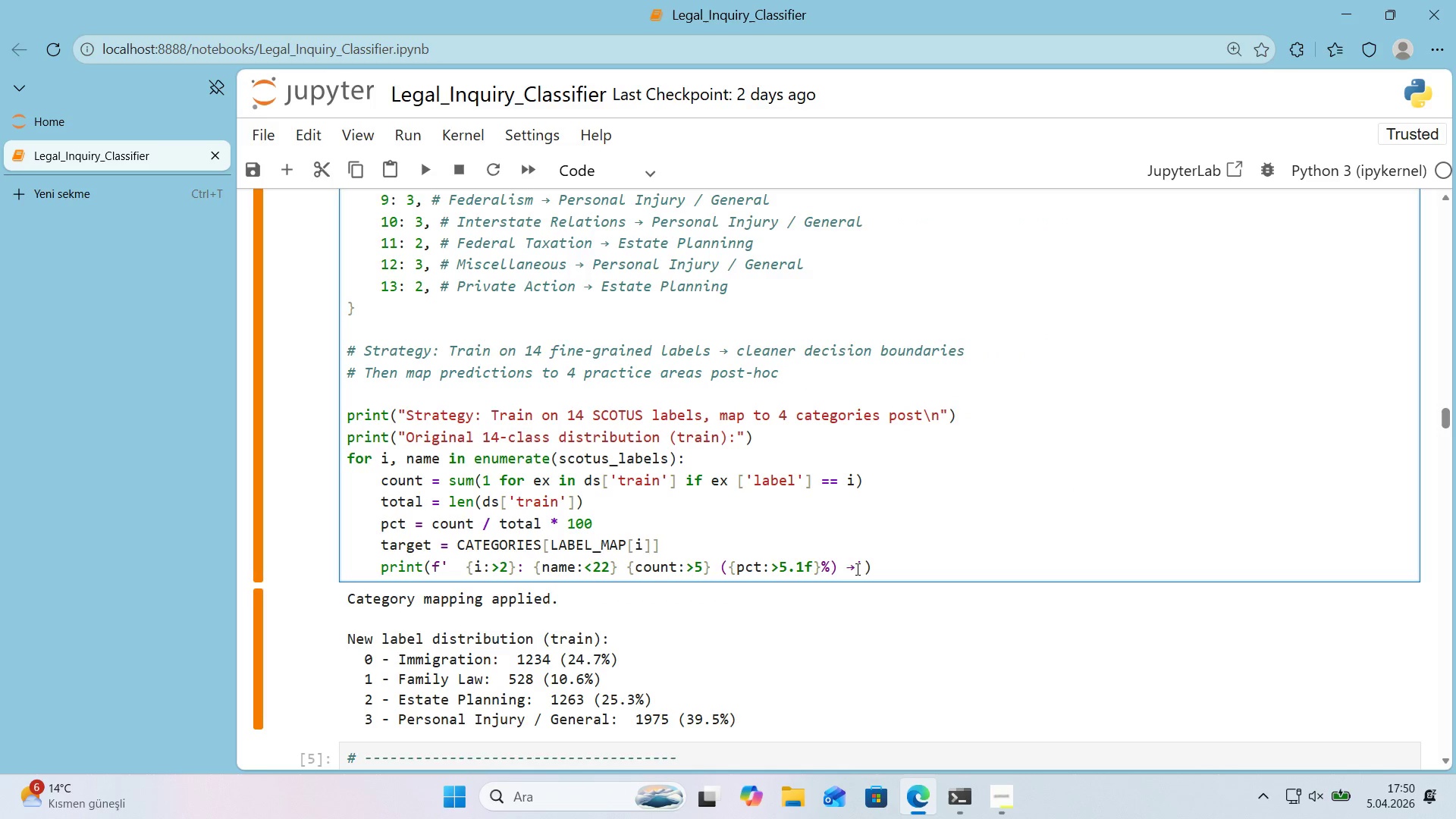 
left_click([856, 568])
 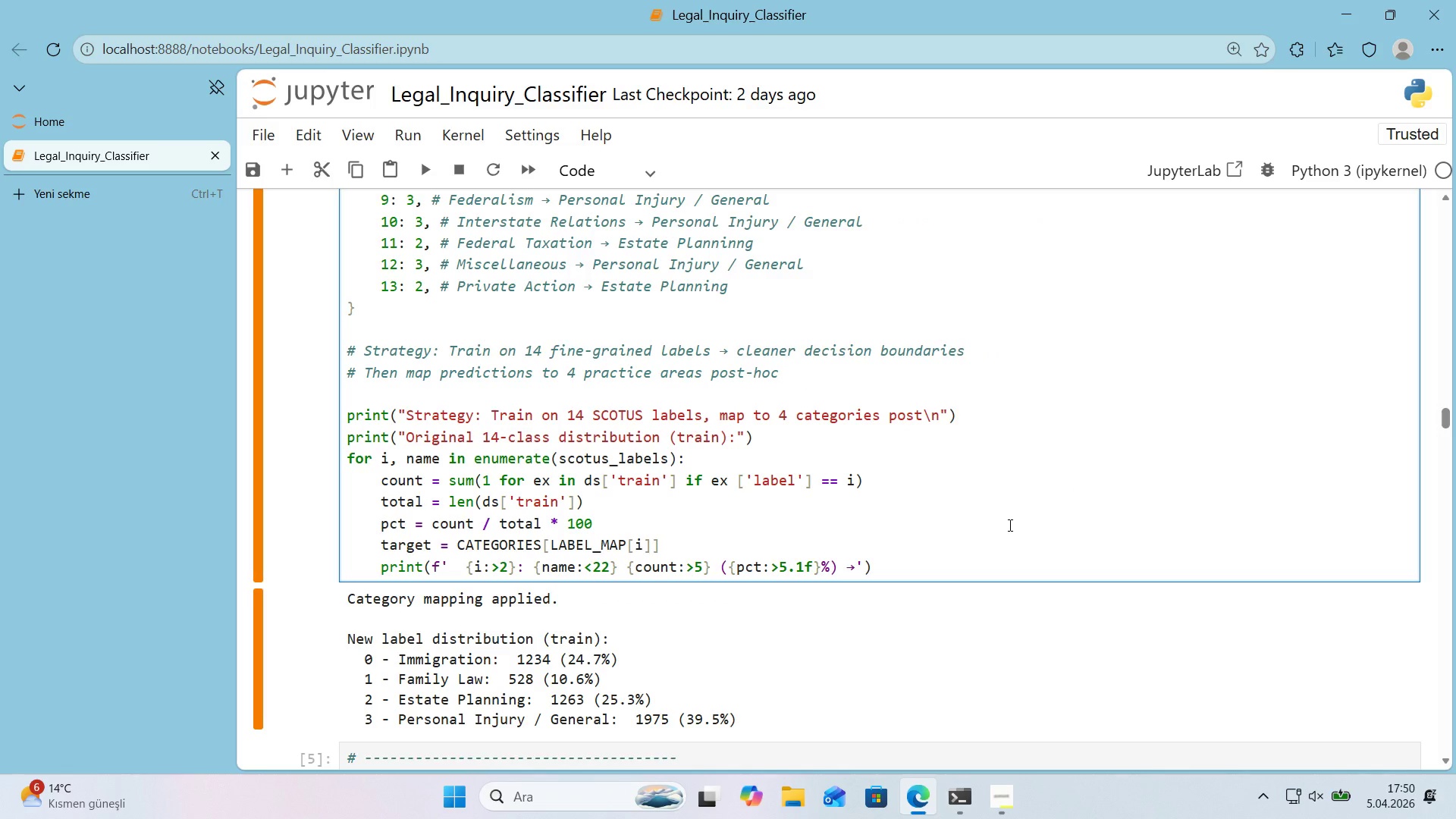 
key(Space)
 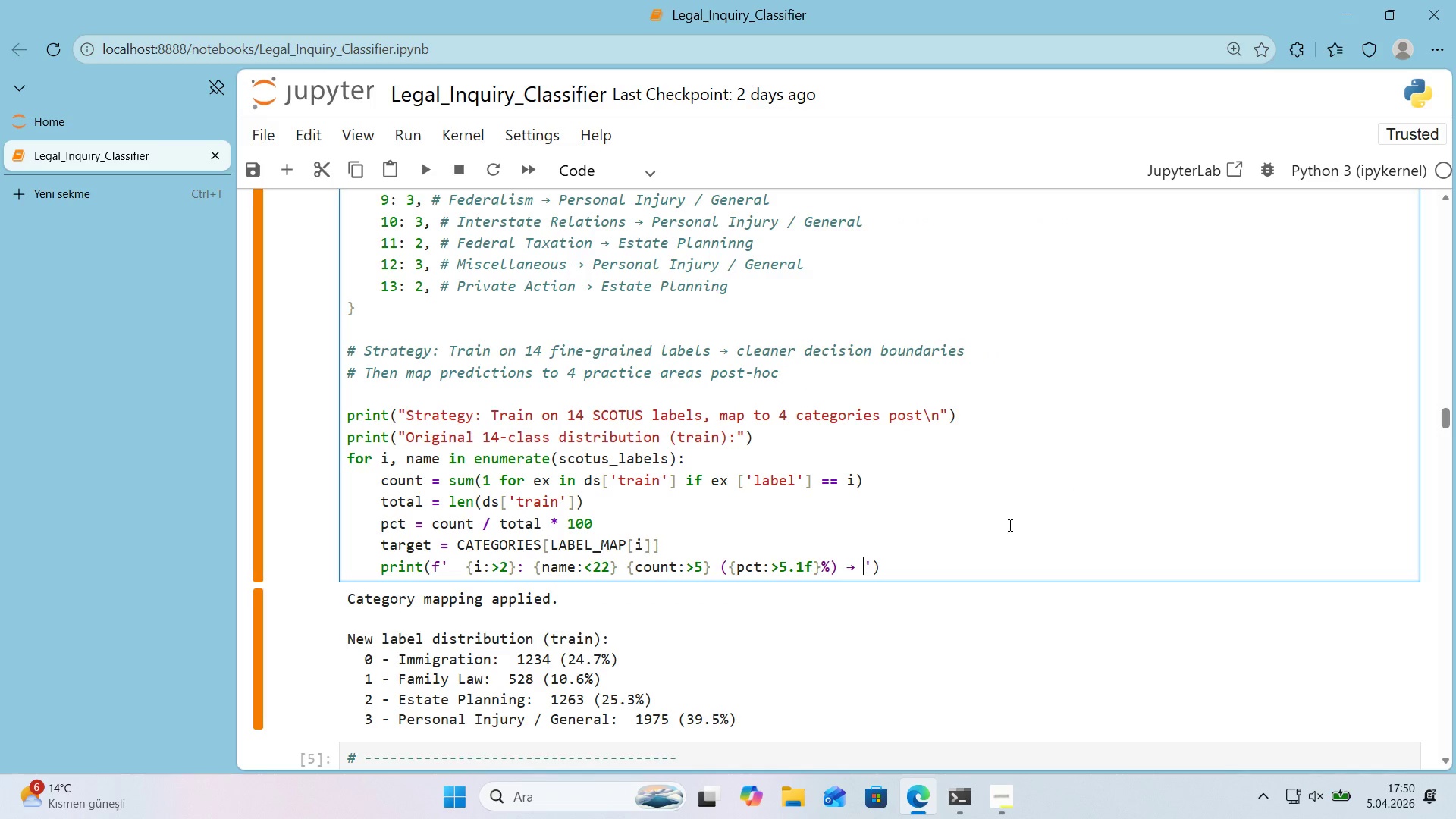 
key(Alt+Control+7)
 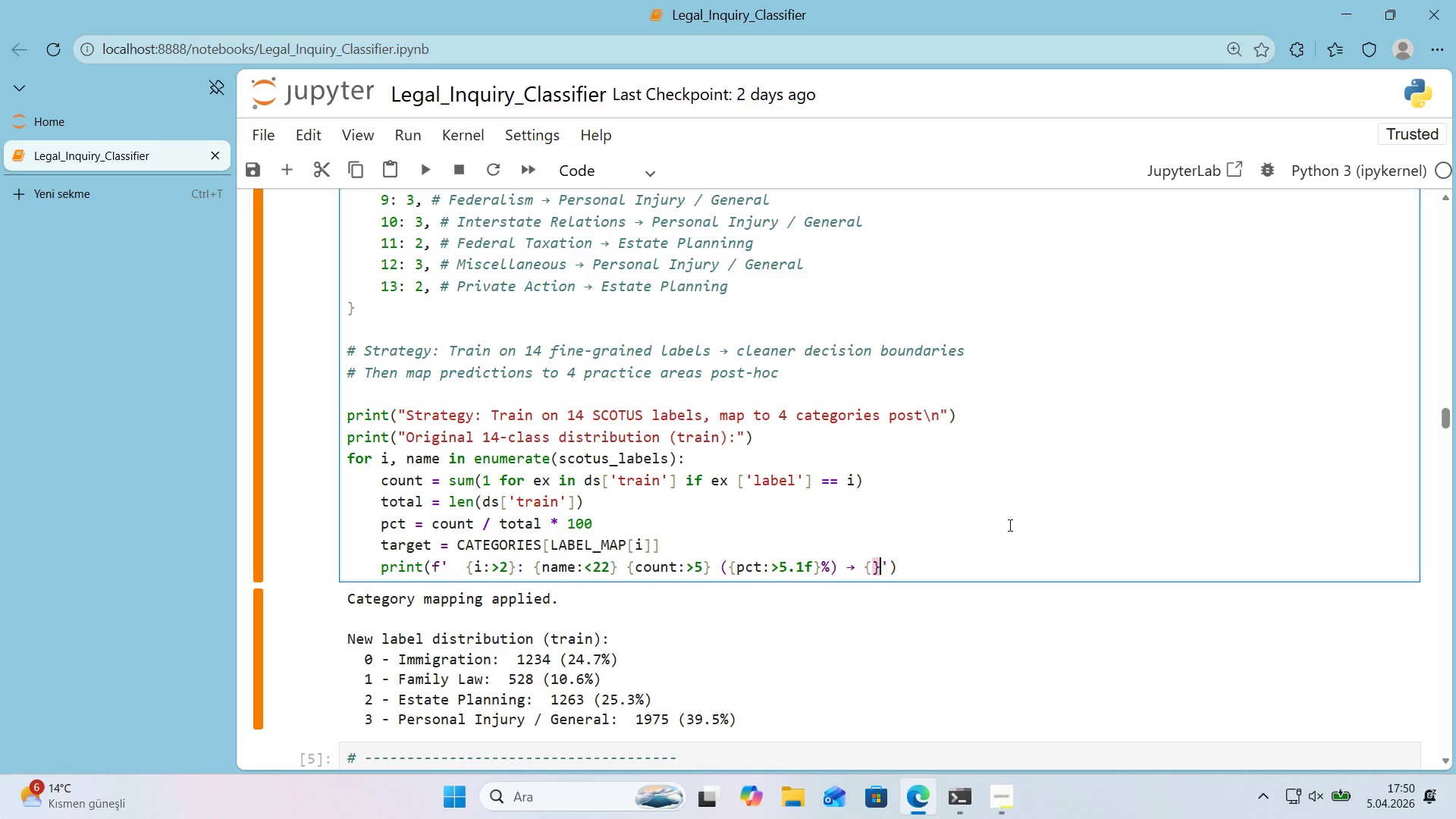 
key(Alt+Control+0)
 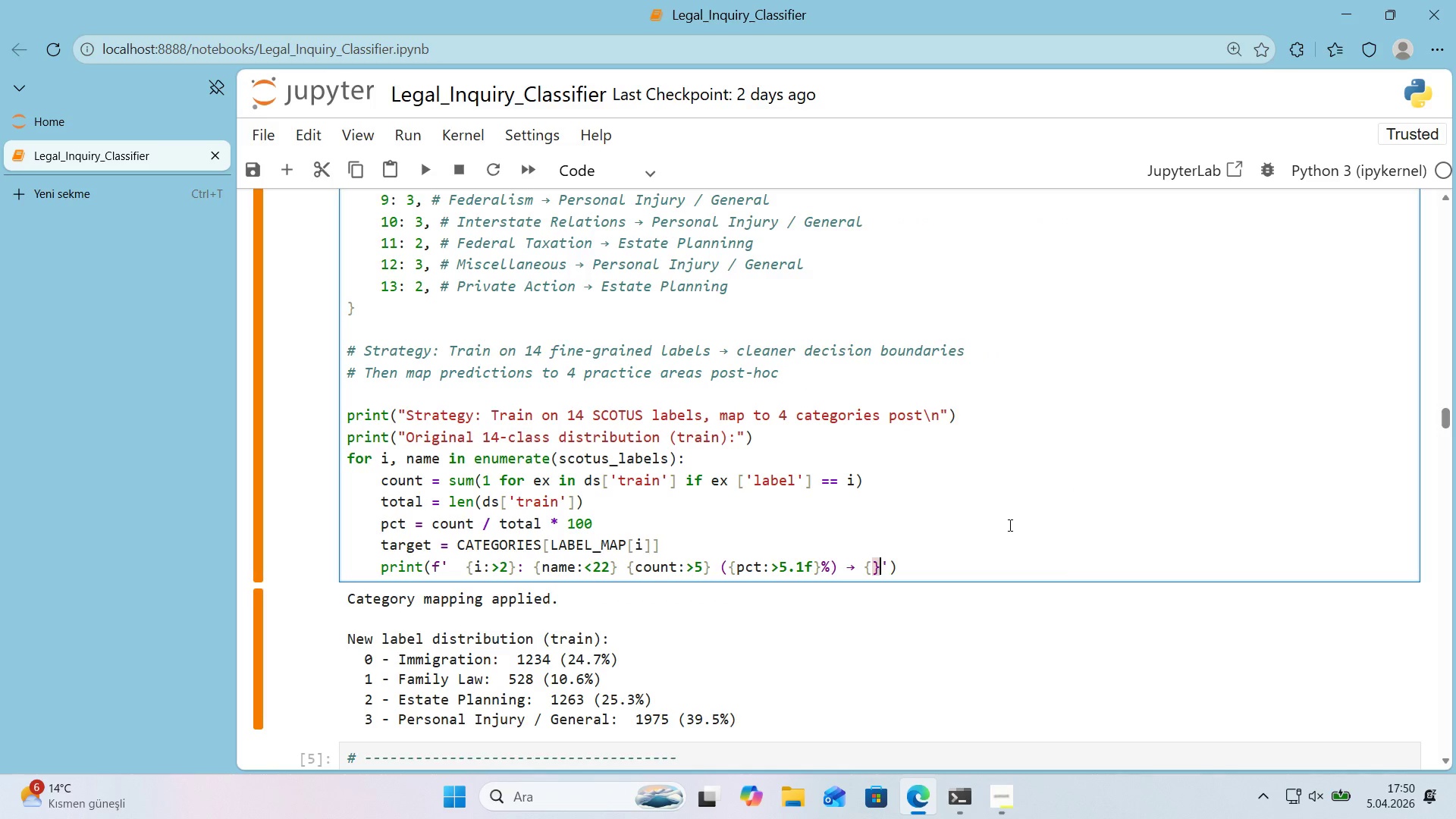 
key(ArrowLeft)
 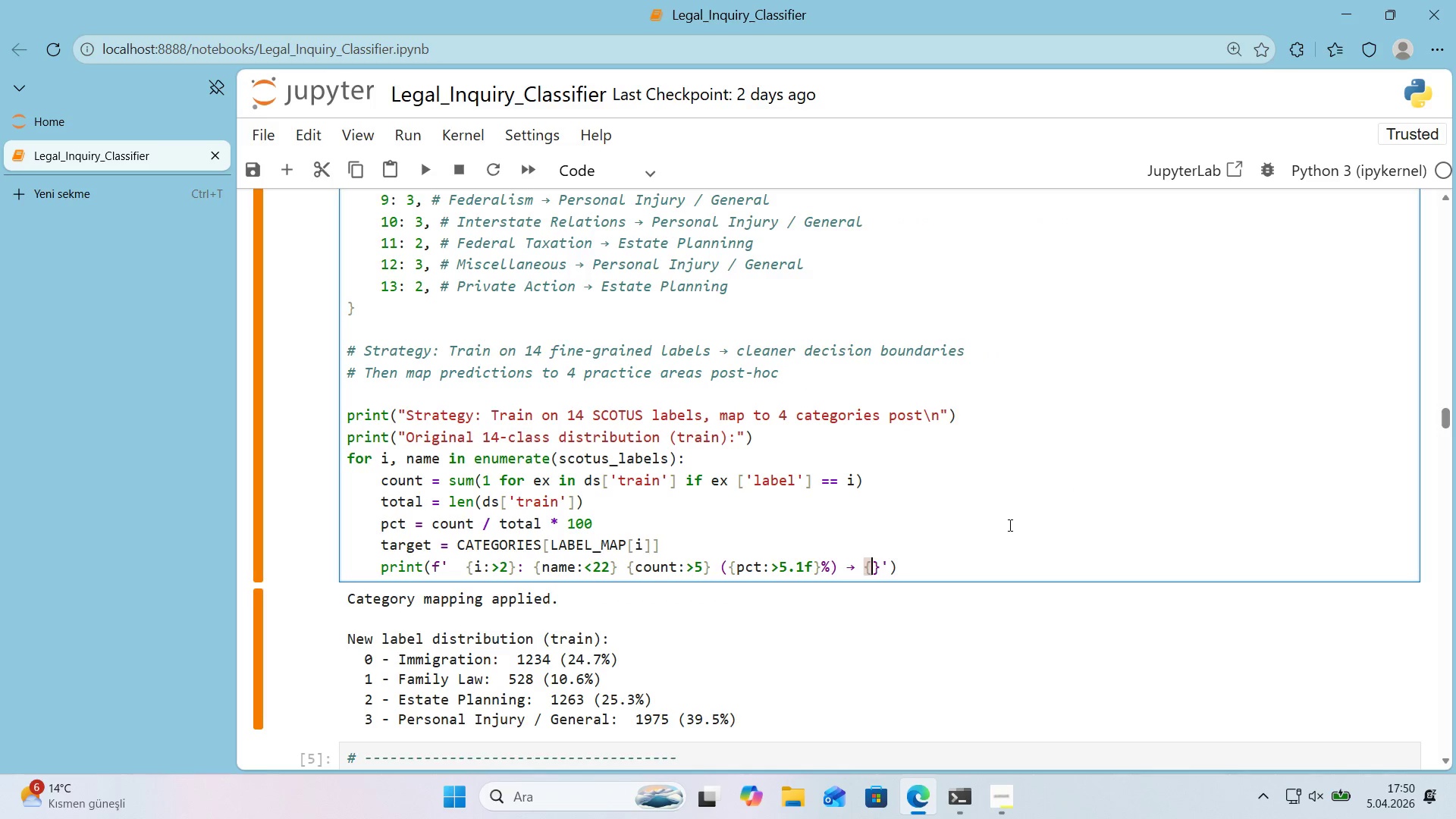 
type(target)
 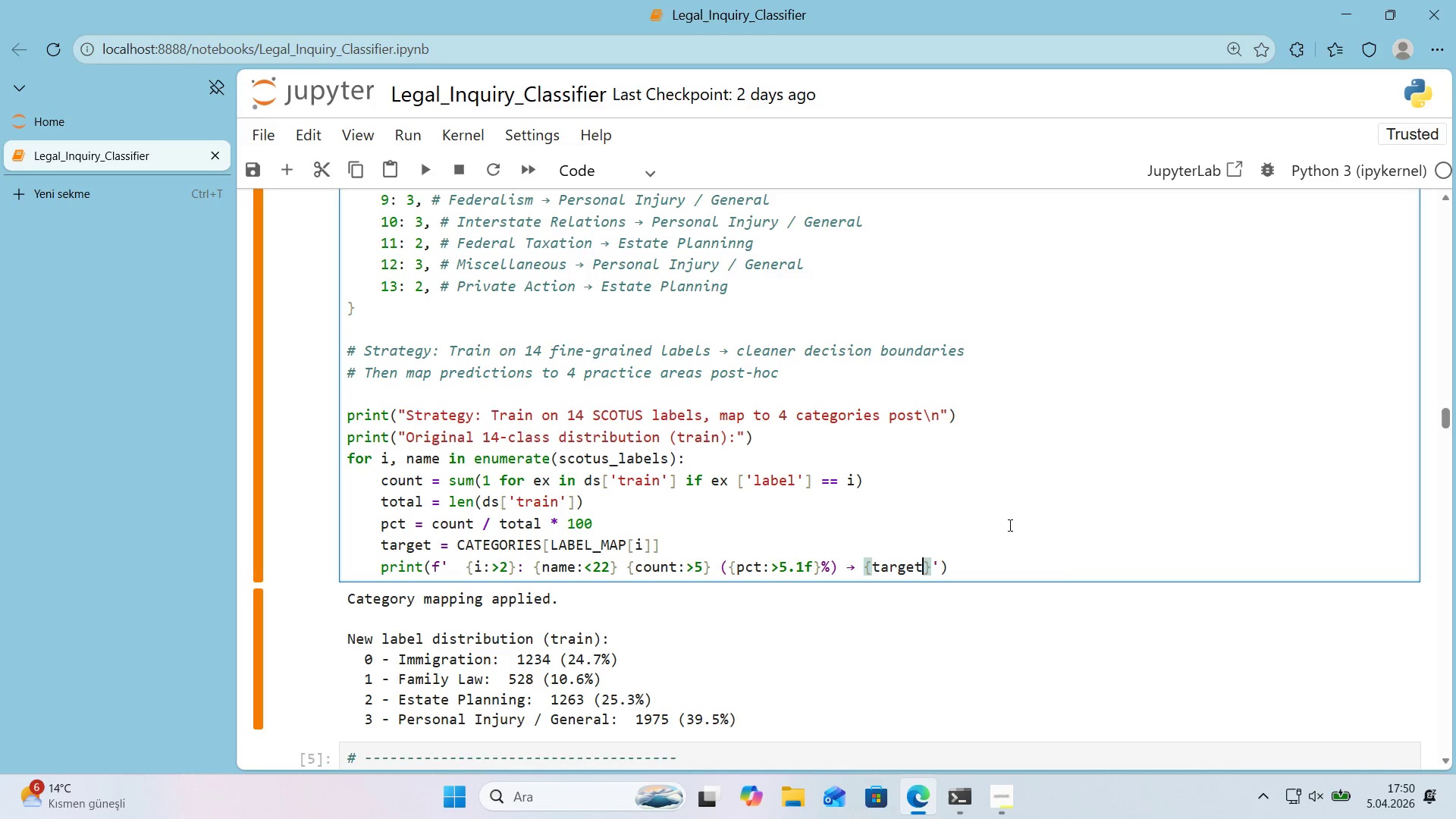 
key(ArrowRight)
 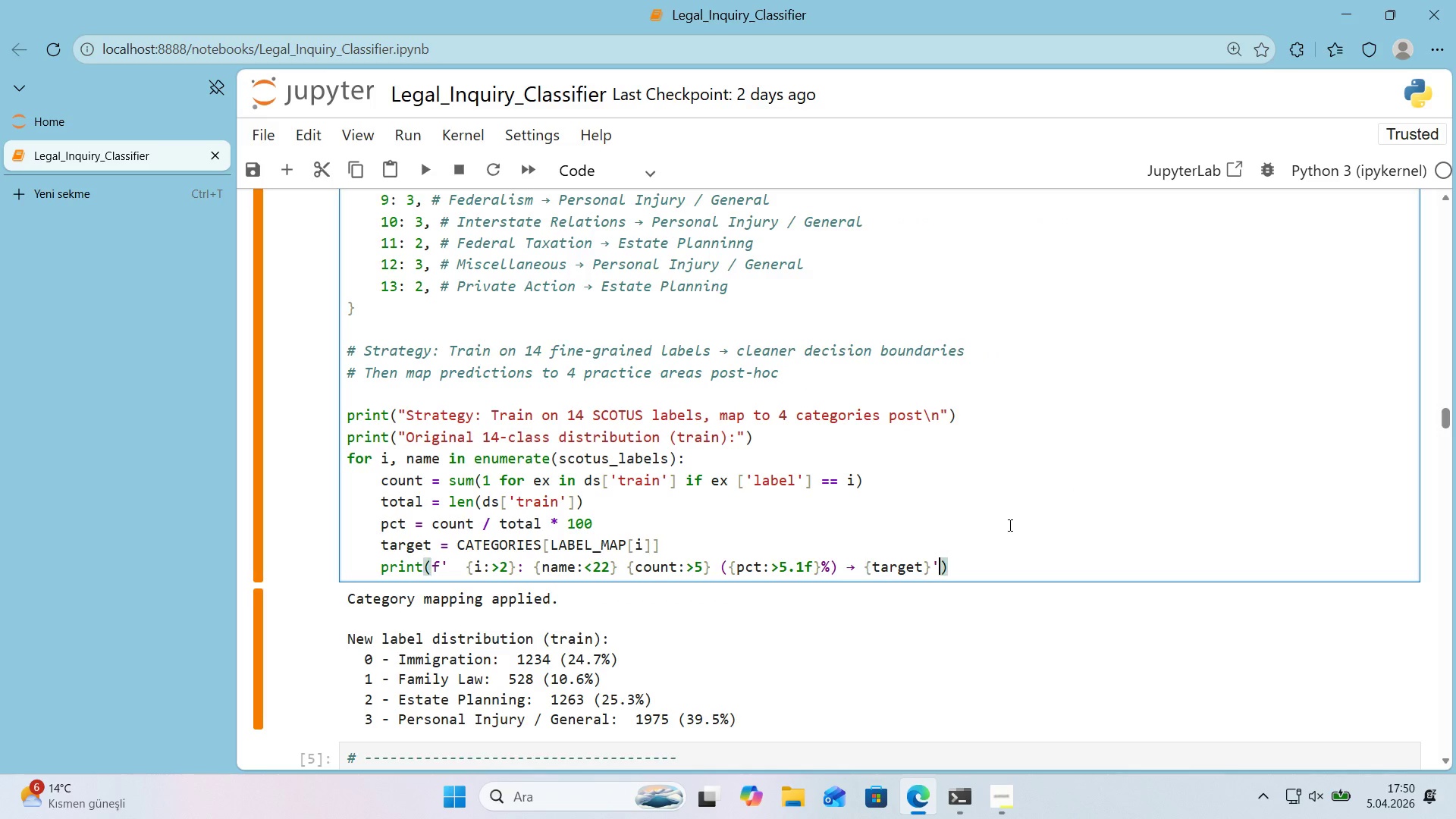 
key(ArrowRight)
 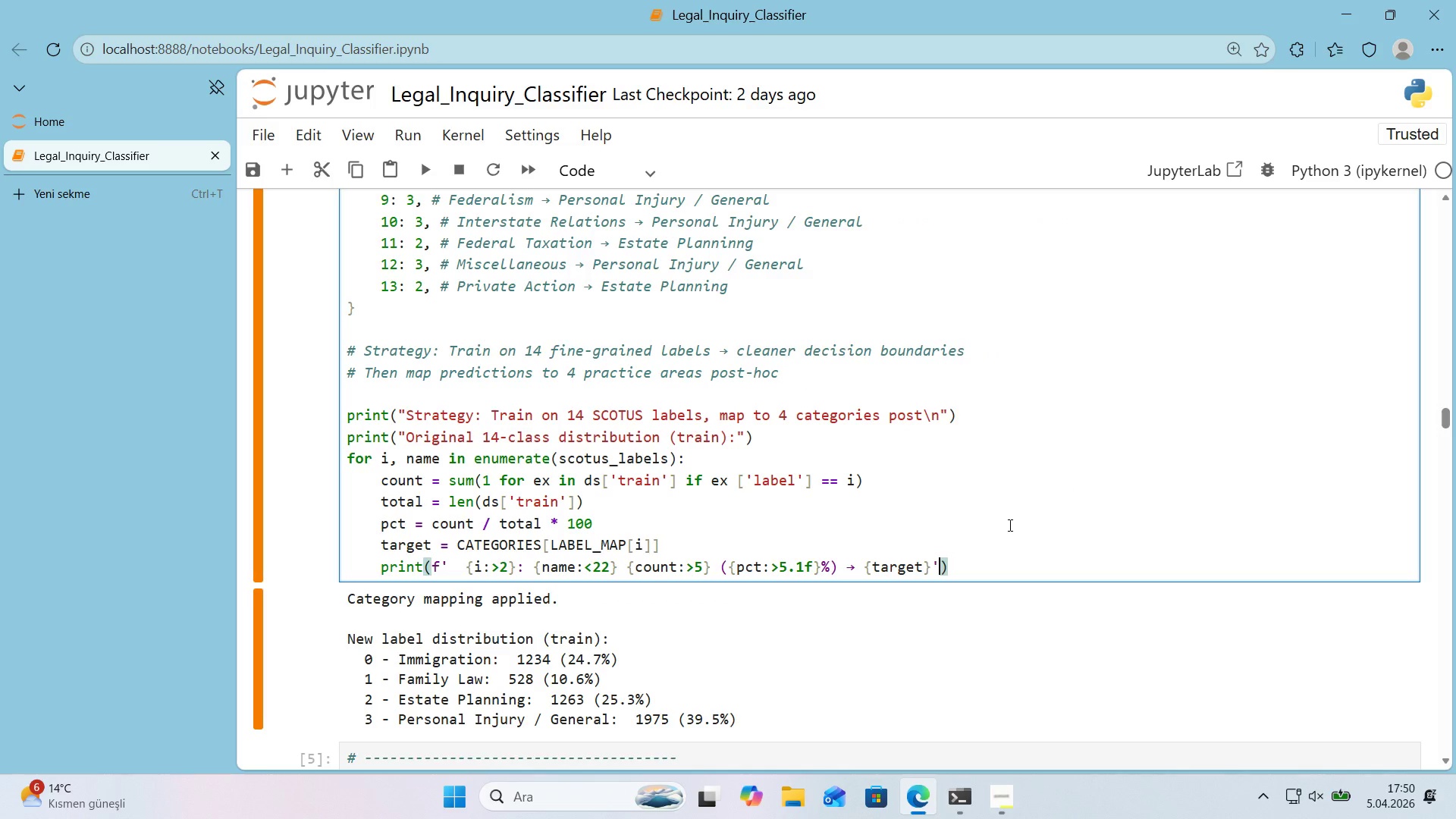 
key(ArrowRight)
 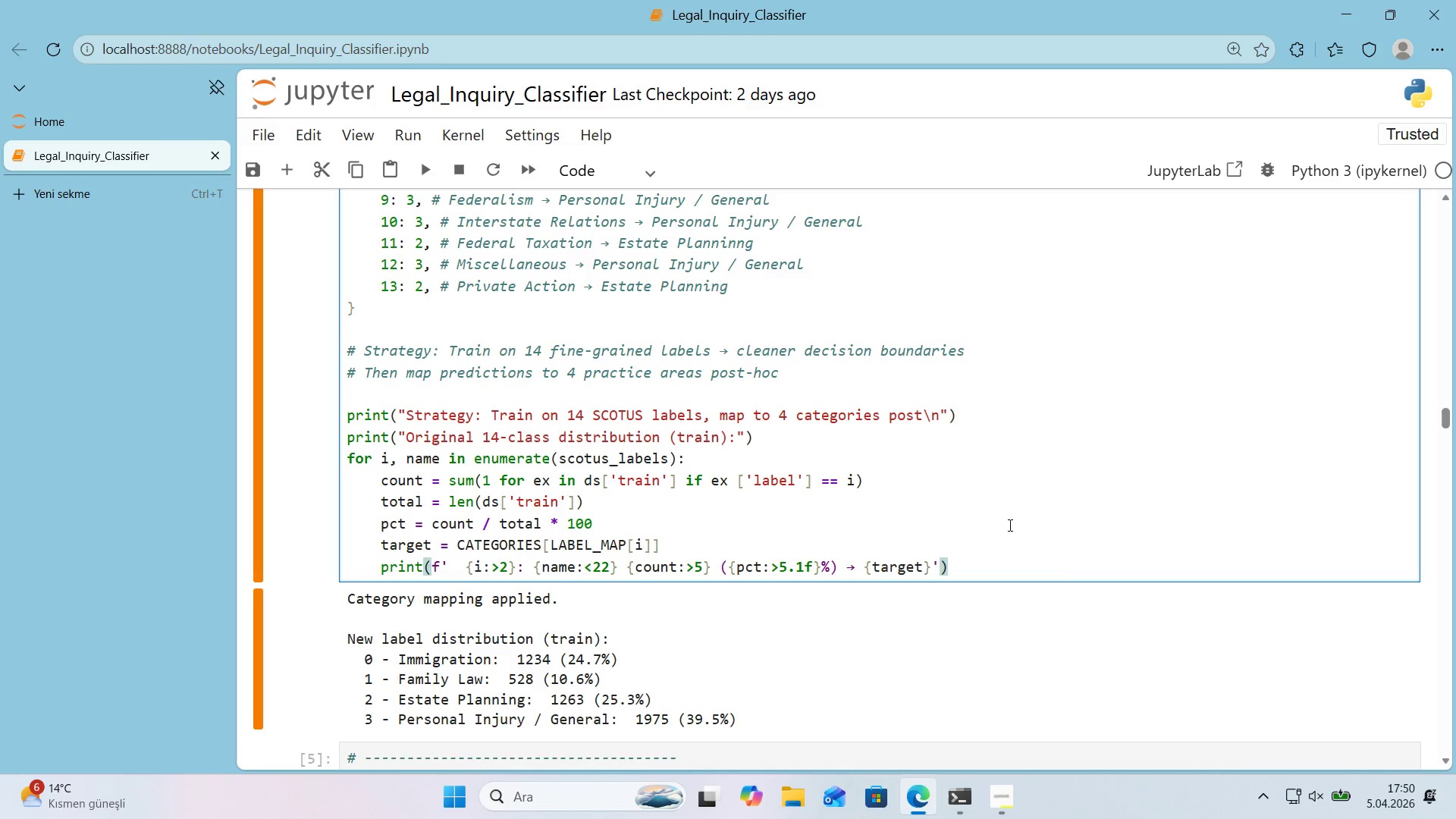 
key(Enter)
 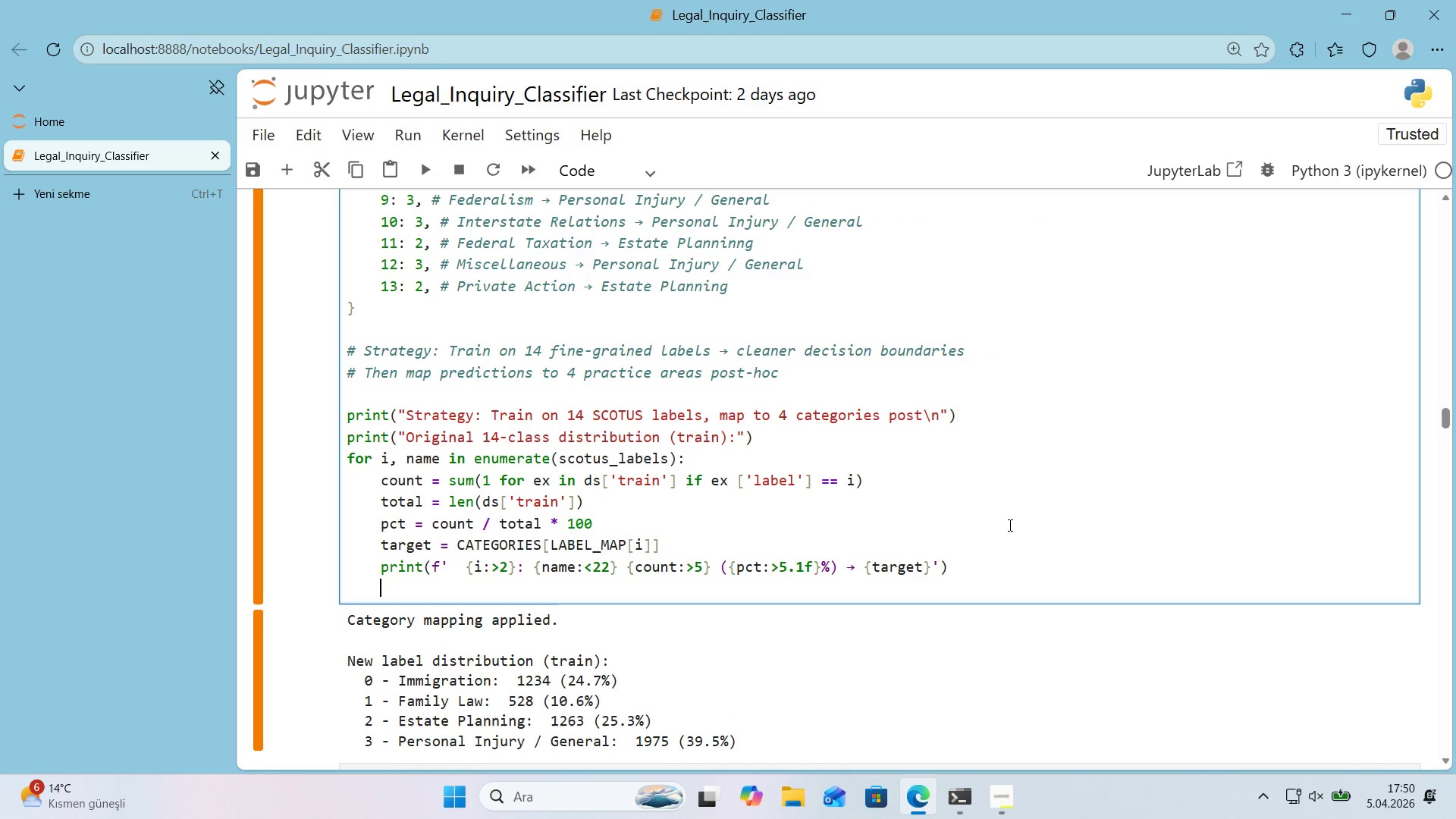 
key(Backspace)
 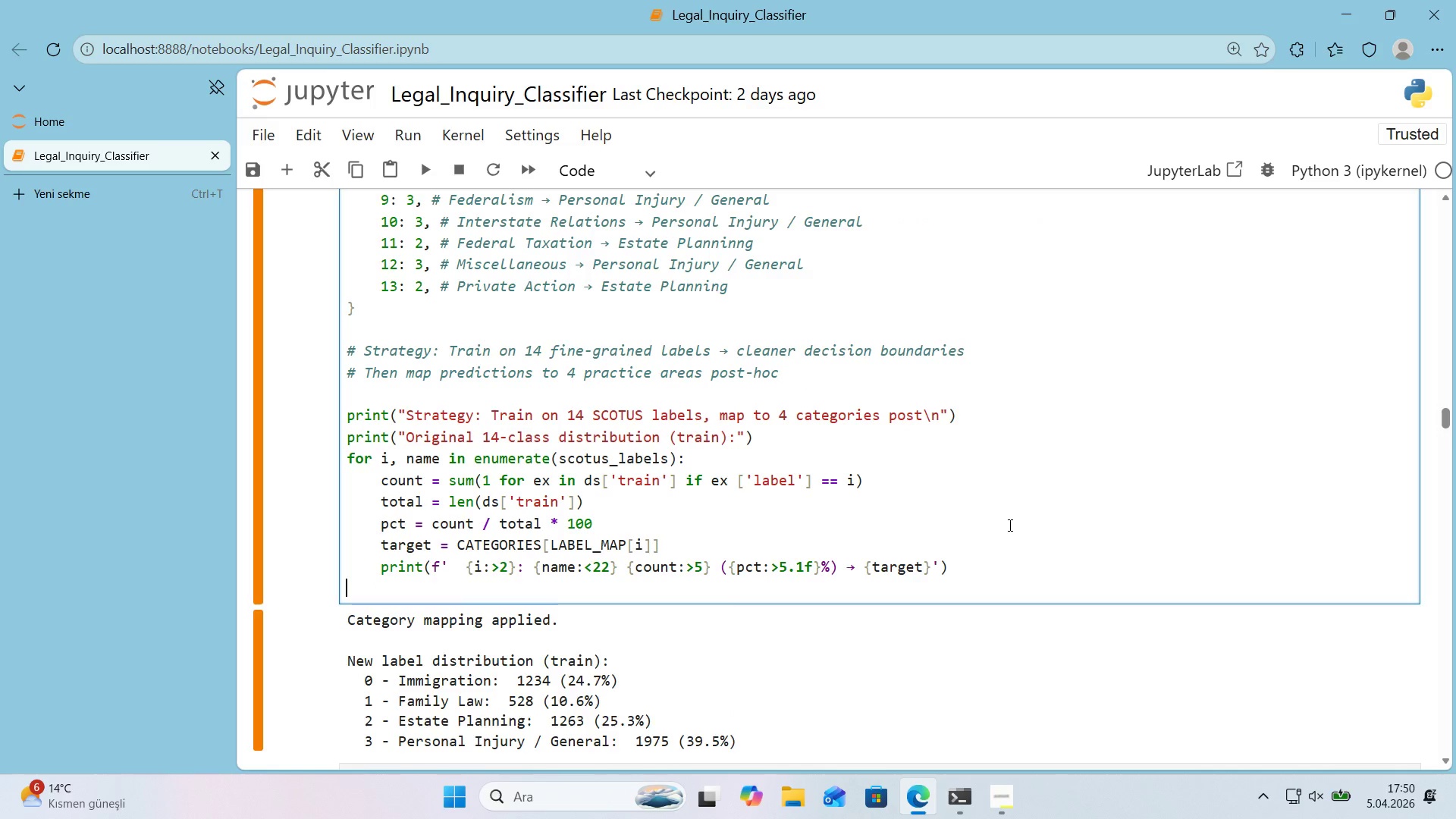 
key(Enter)
 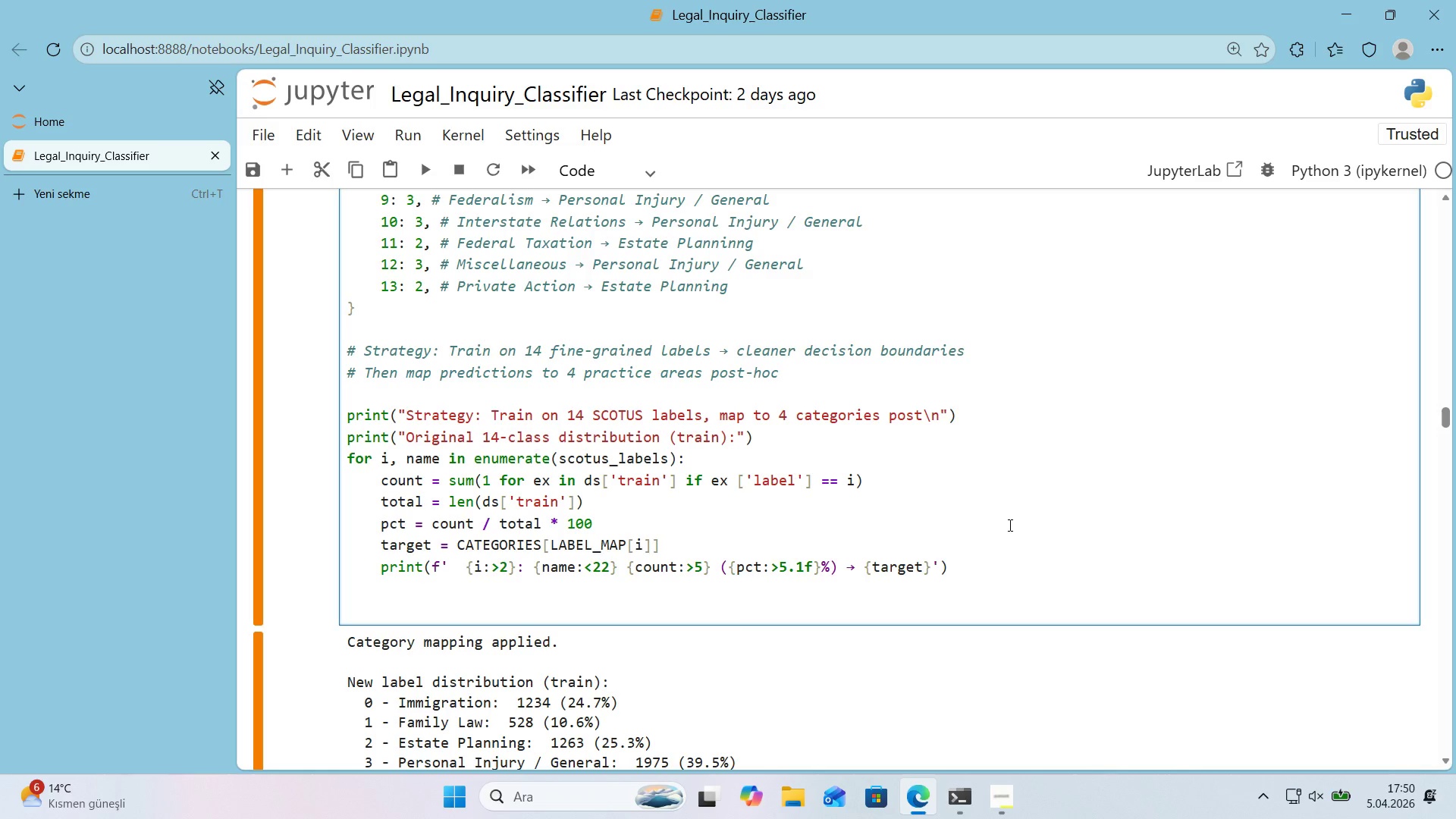 
type(pr'nt*()
 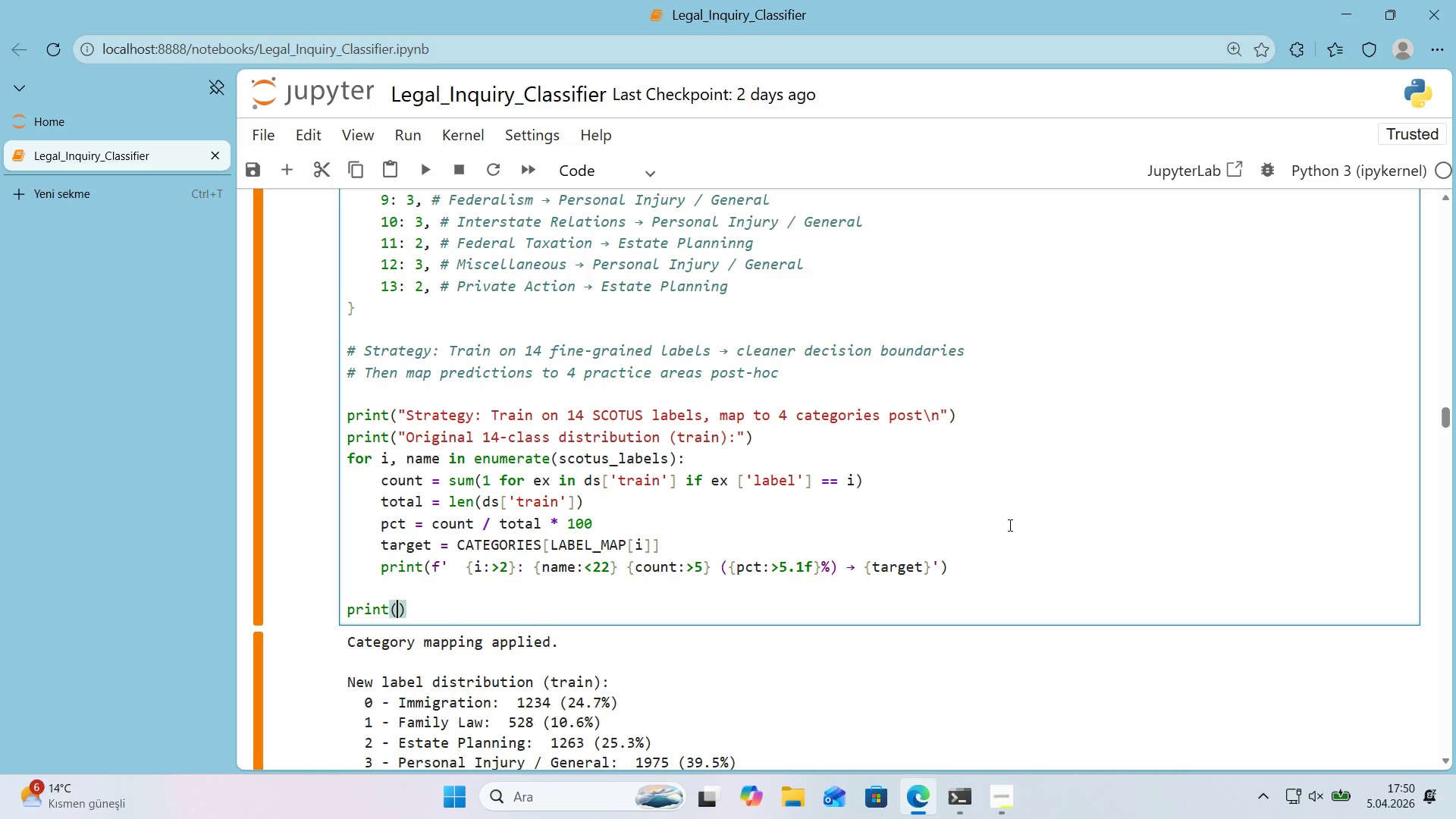 
 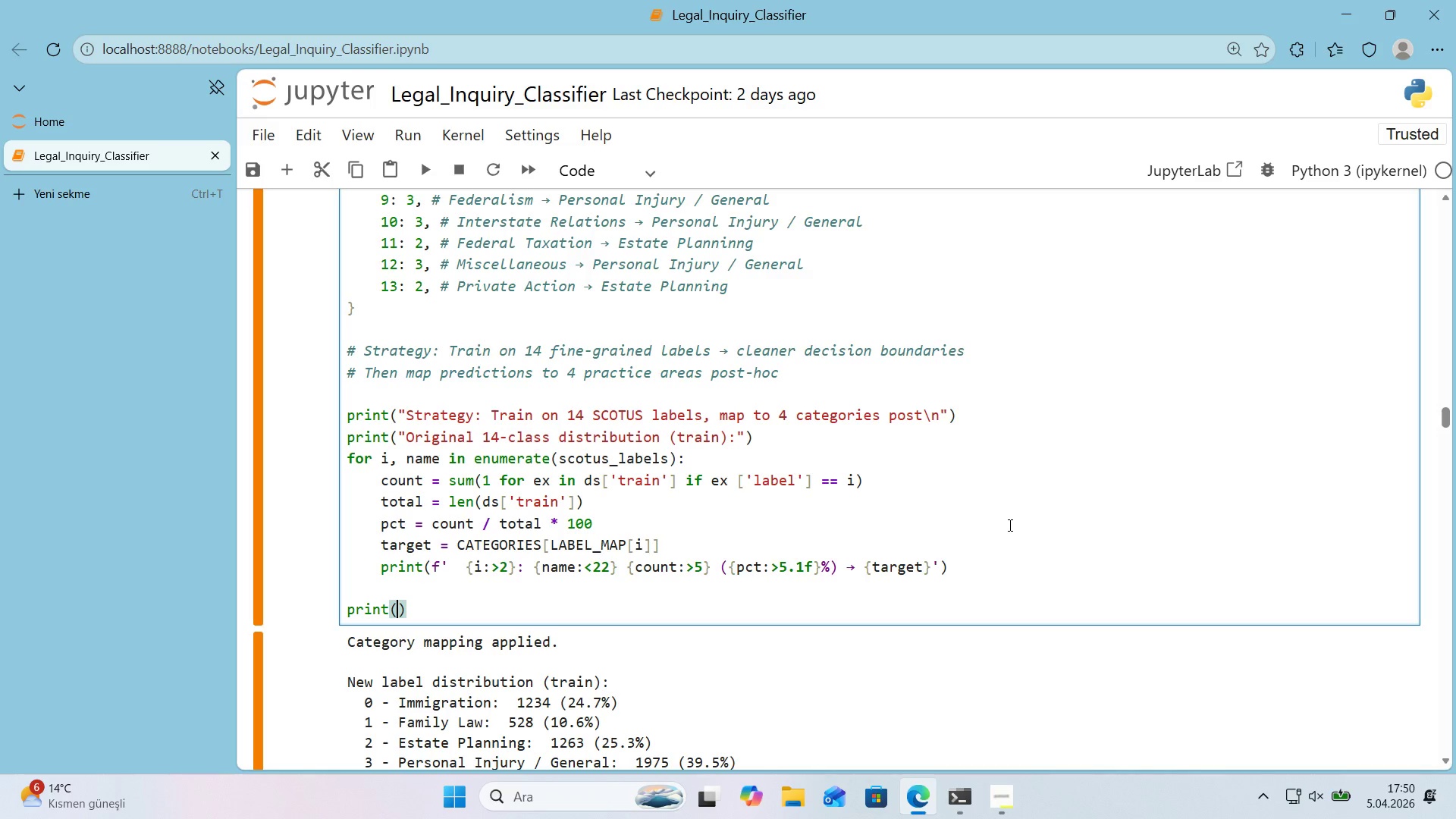 
key(ArrowLeft)
 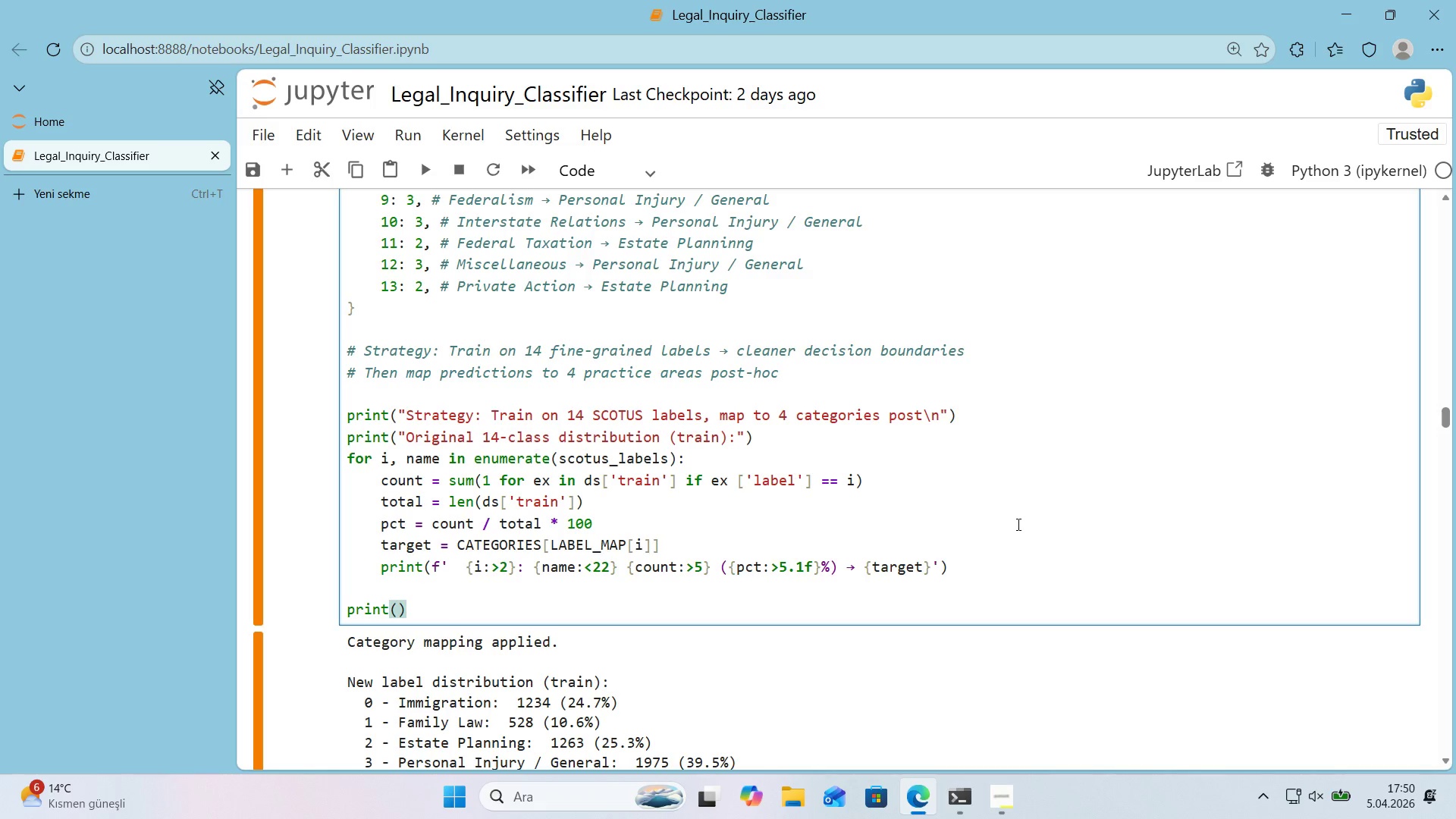 
scroll: coordinate [999, 517], scroll_direction: down, amount: 2.0
 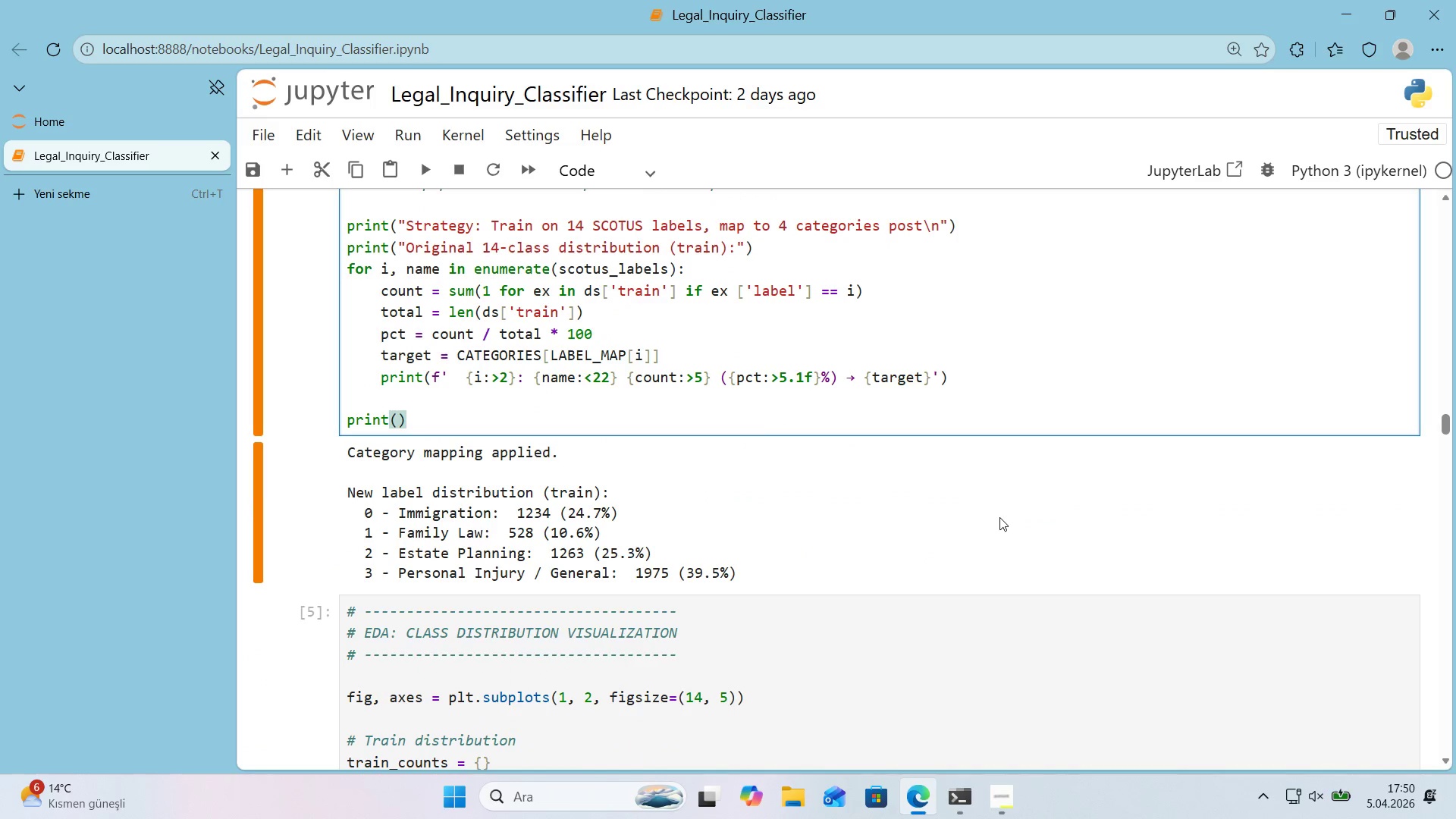 
key(F)
 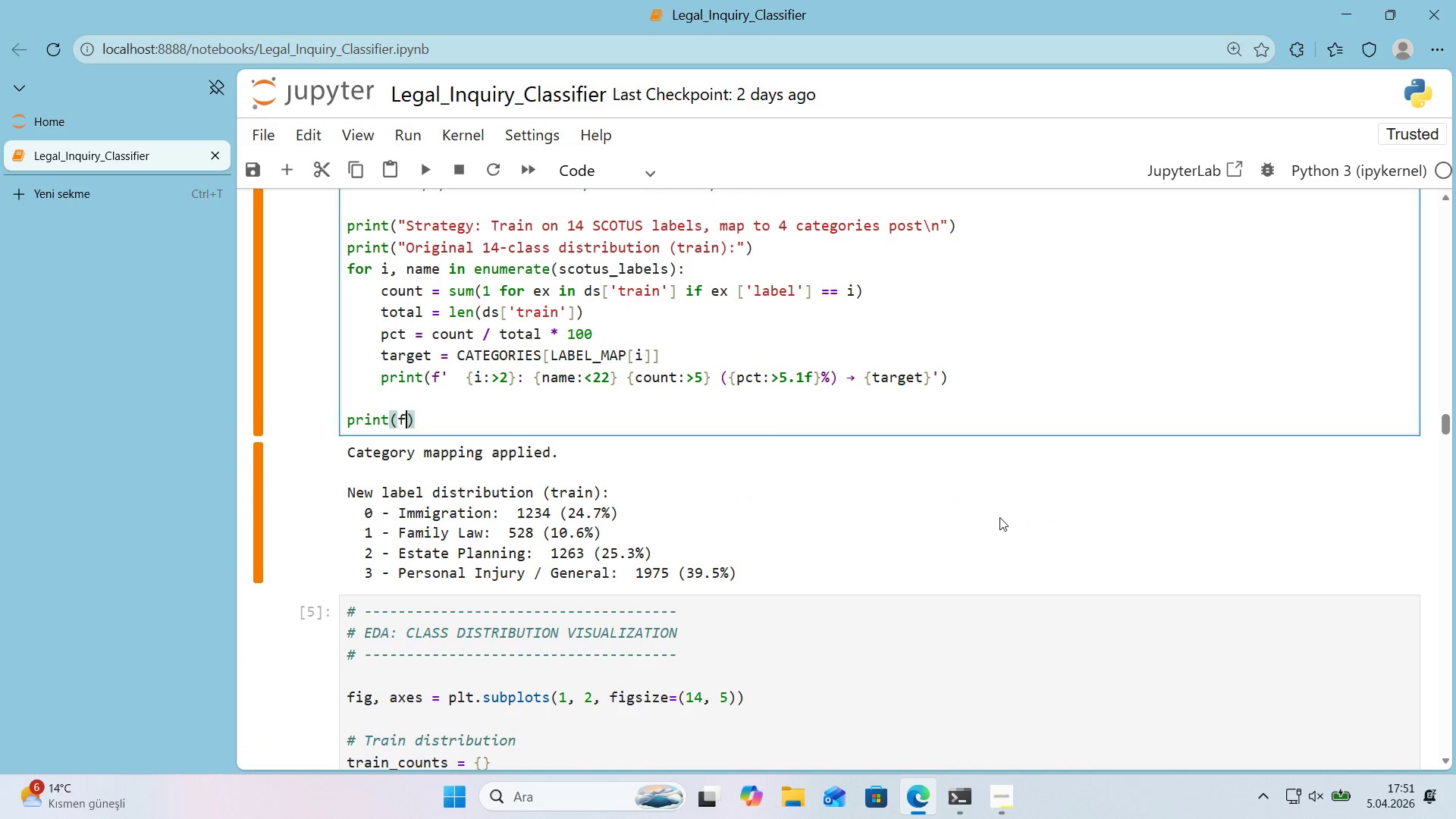 
key(Backquote)
 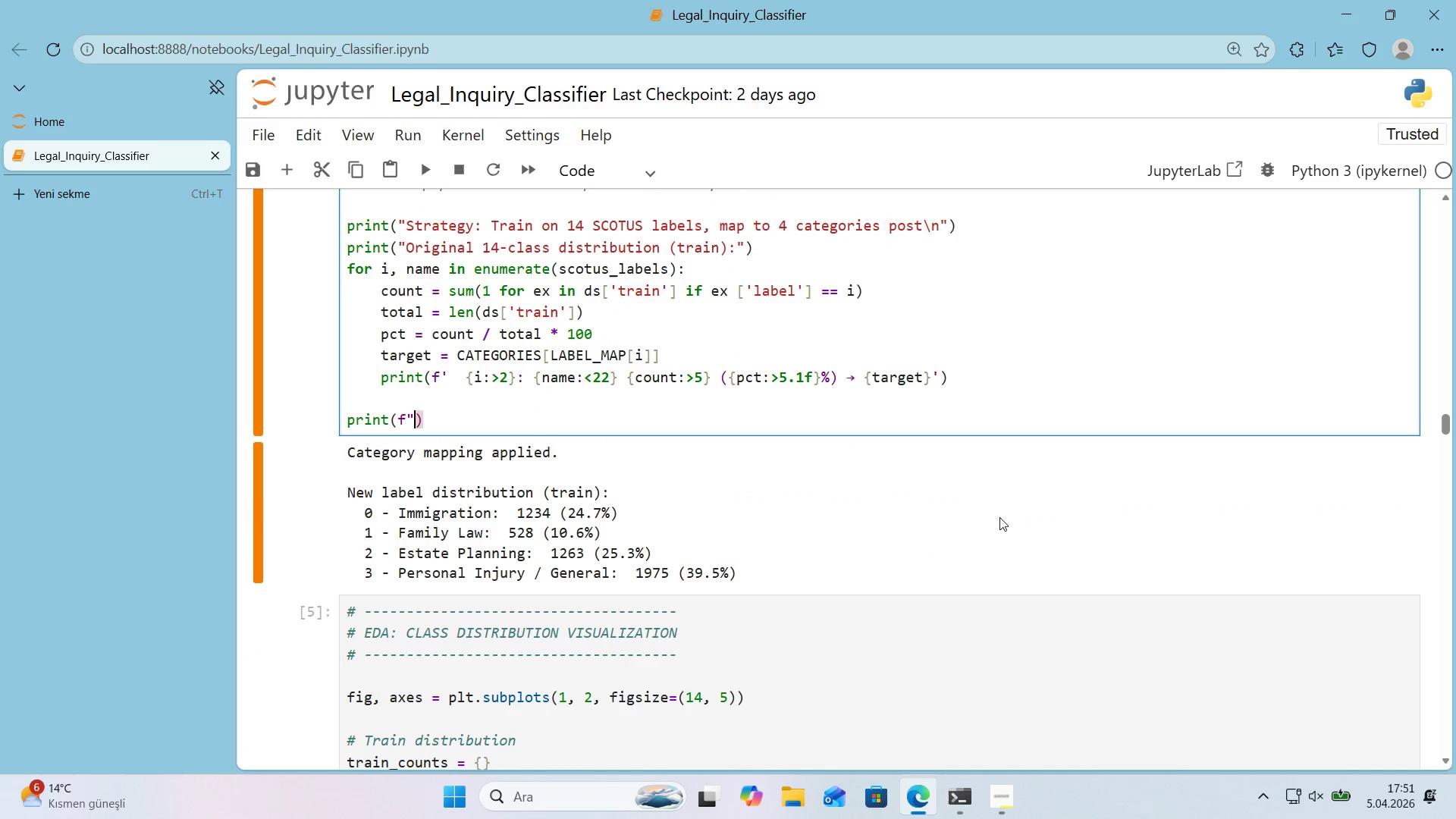 
key(Backquote)
 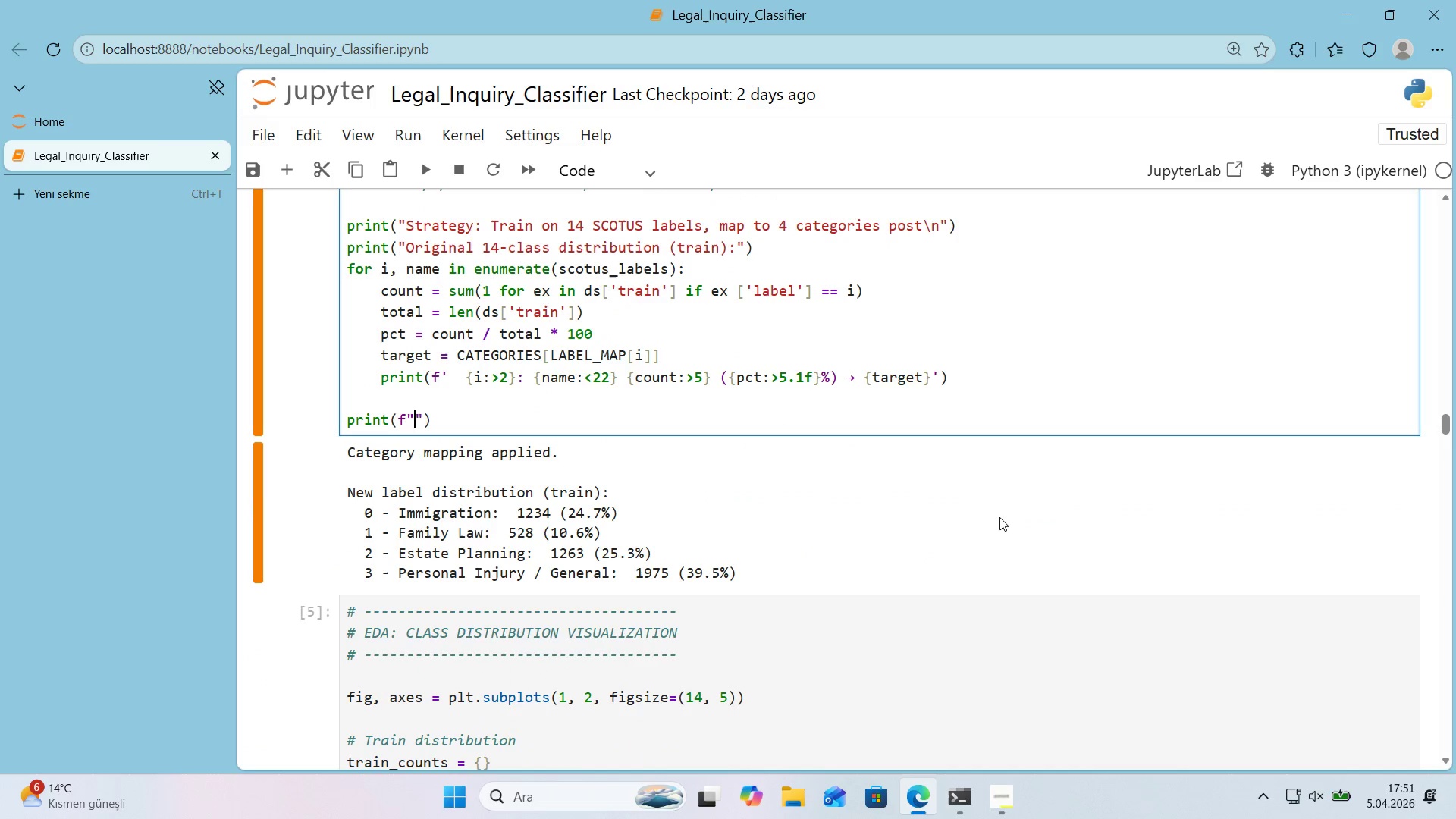 
key(ArrowLeft)
 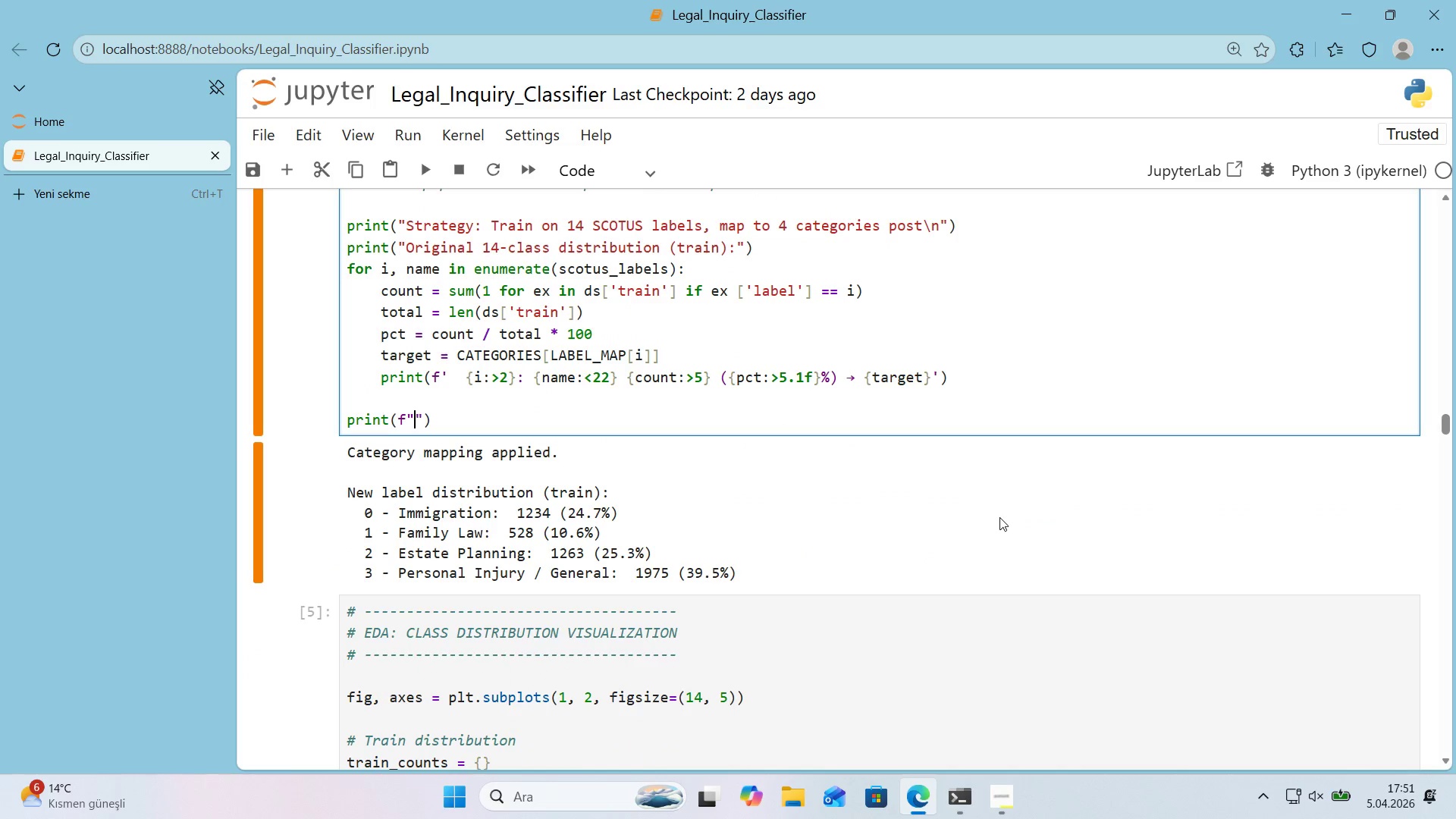 
key(Alt+Control+IntlYen)
 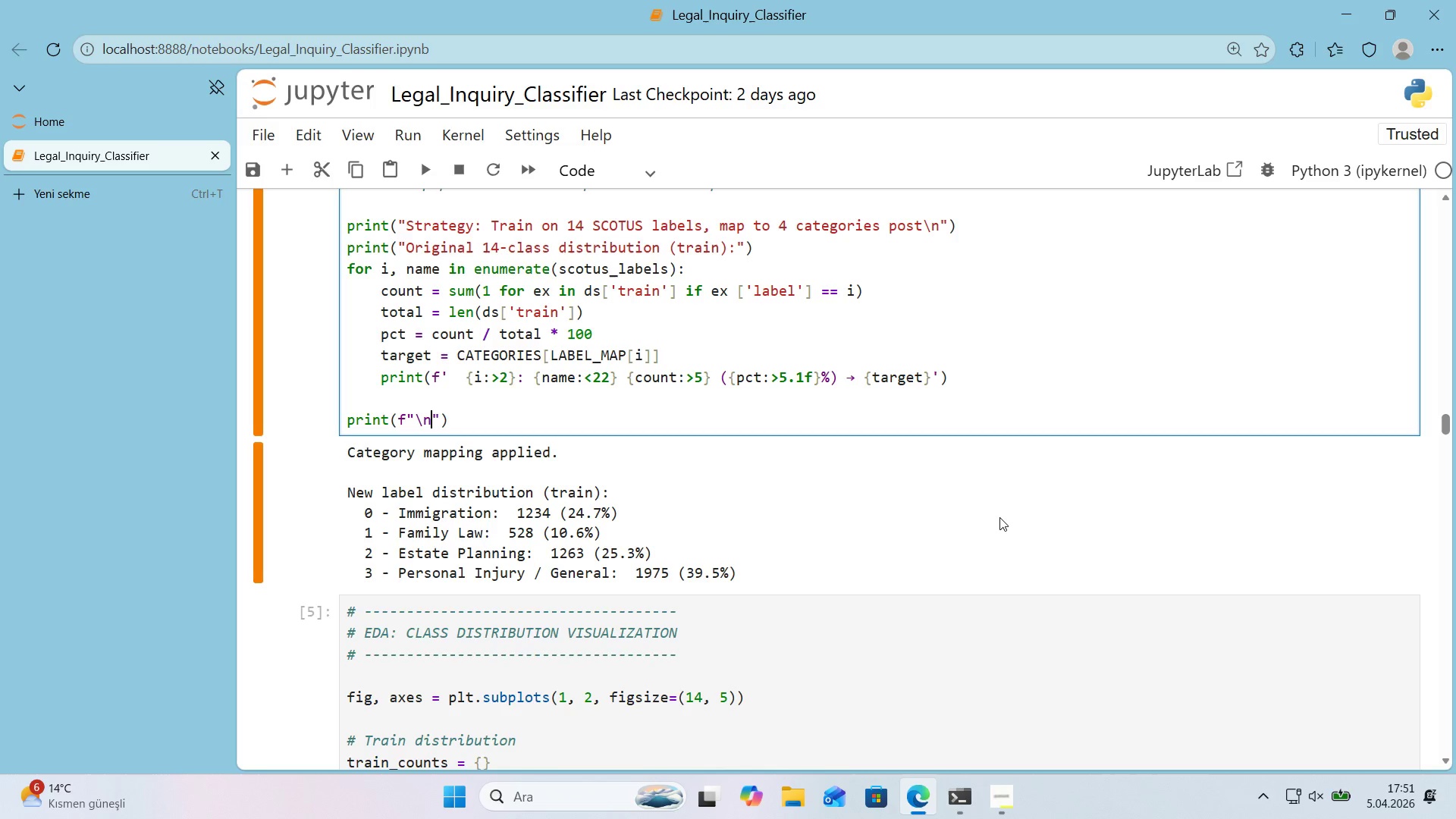 
type(Nma)
key(Backspace)
type(APPED 4 )
key(Backspace)
type(-CATEGORY D'STR'BUT'ON *()
 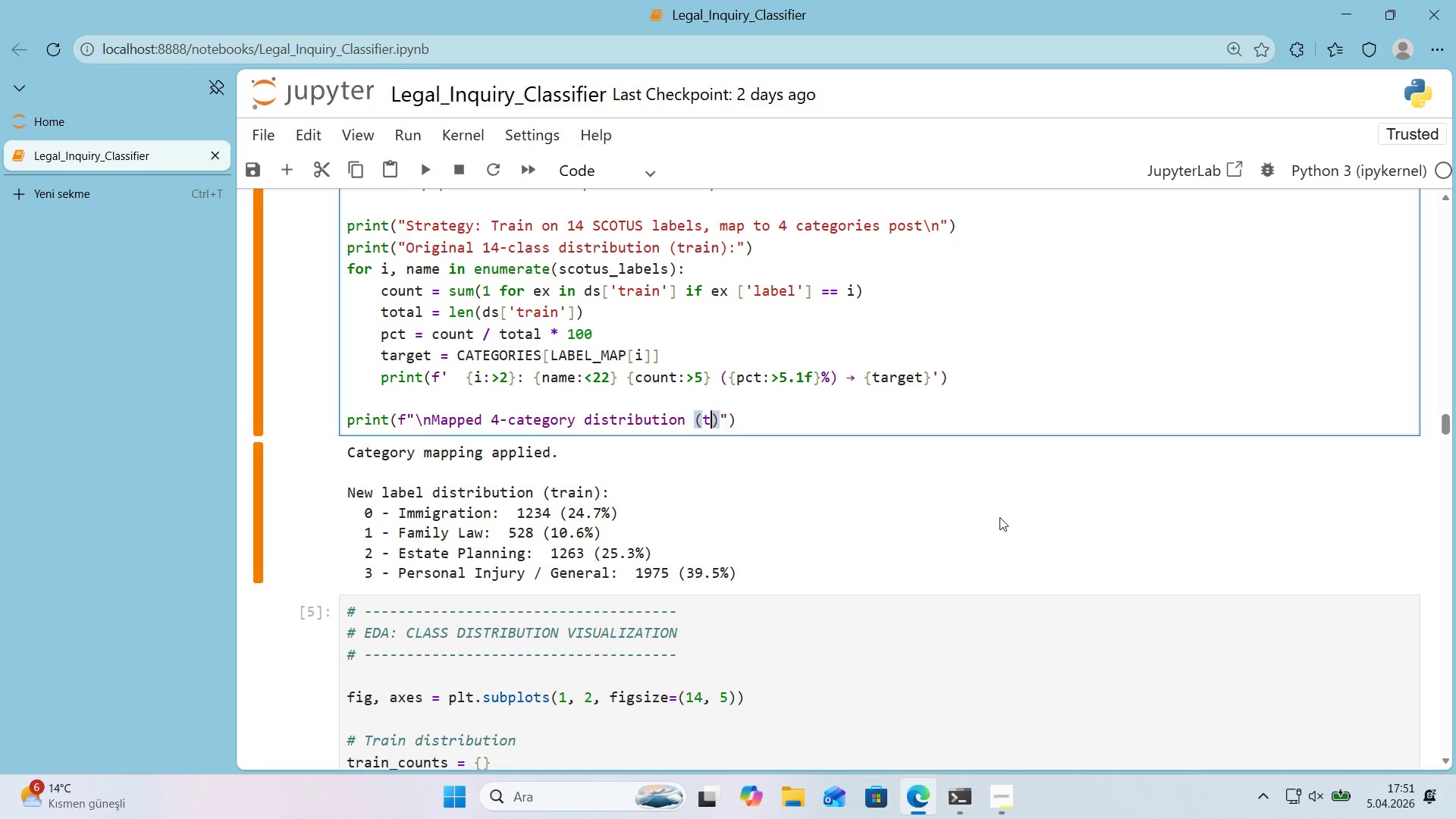 
 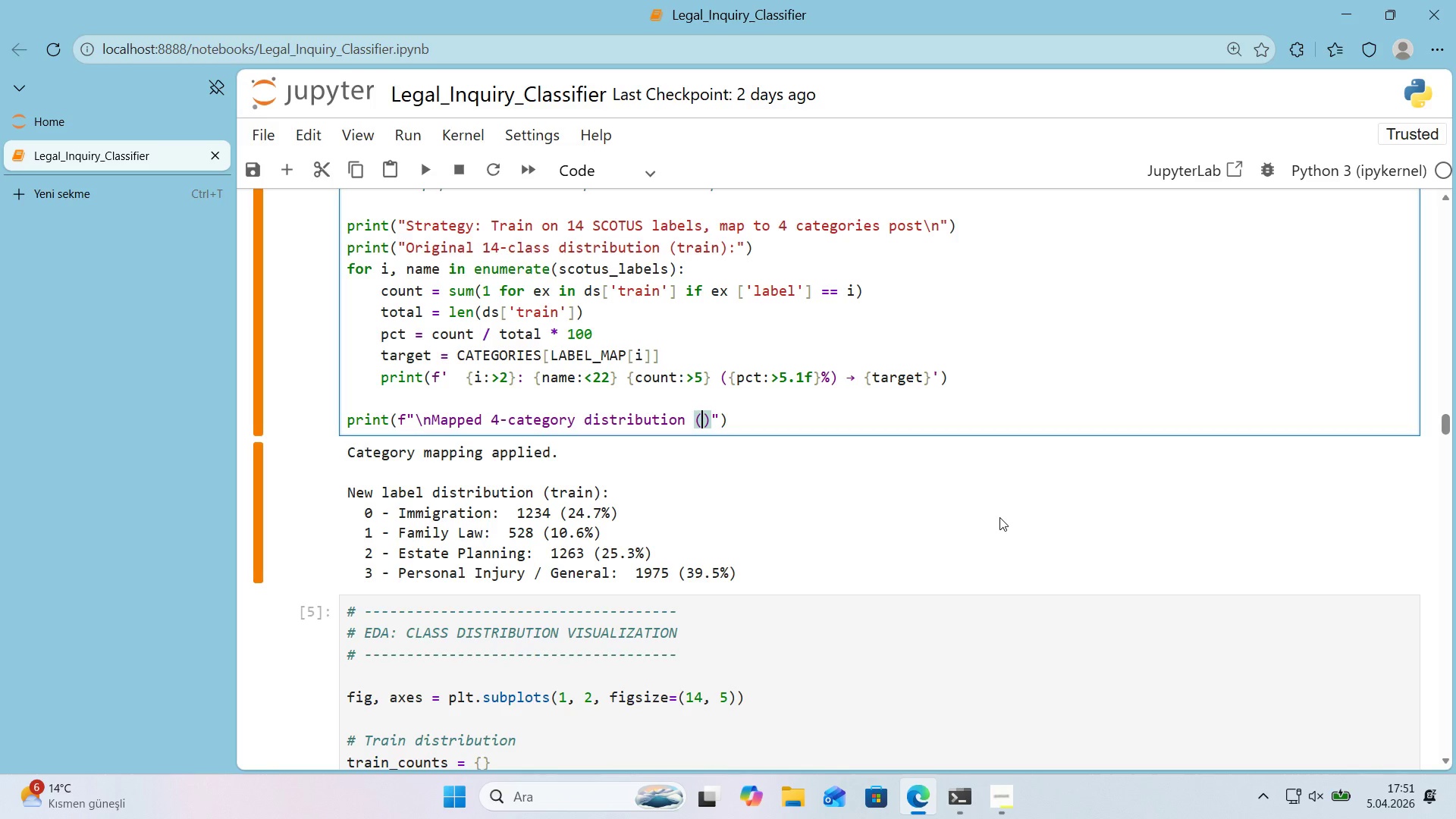 
key(ArrowLeft)
 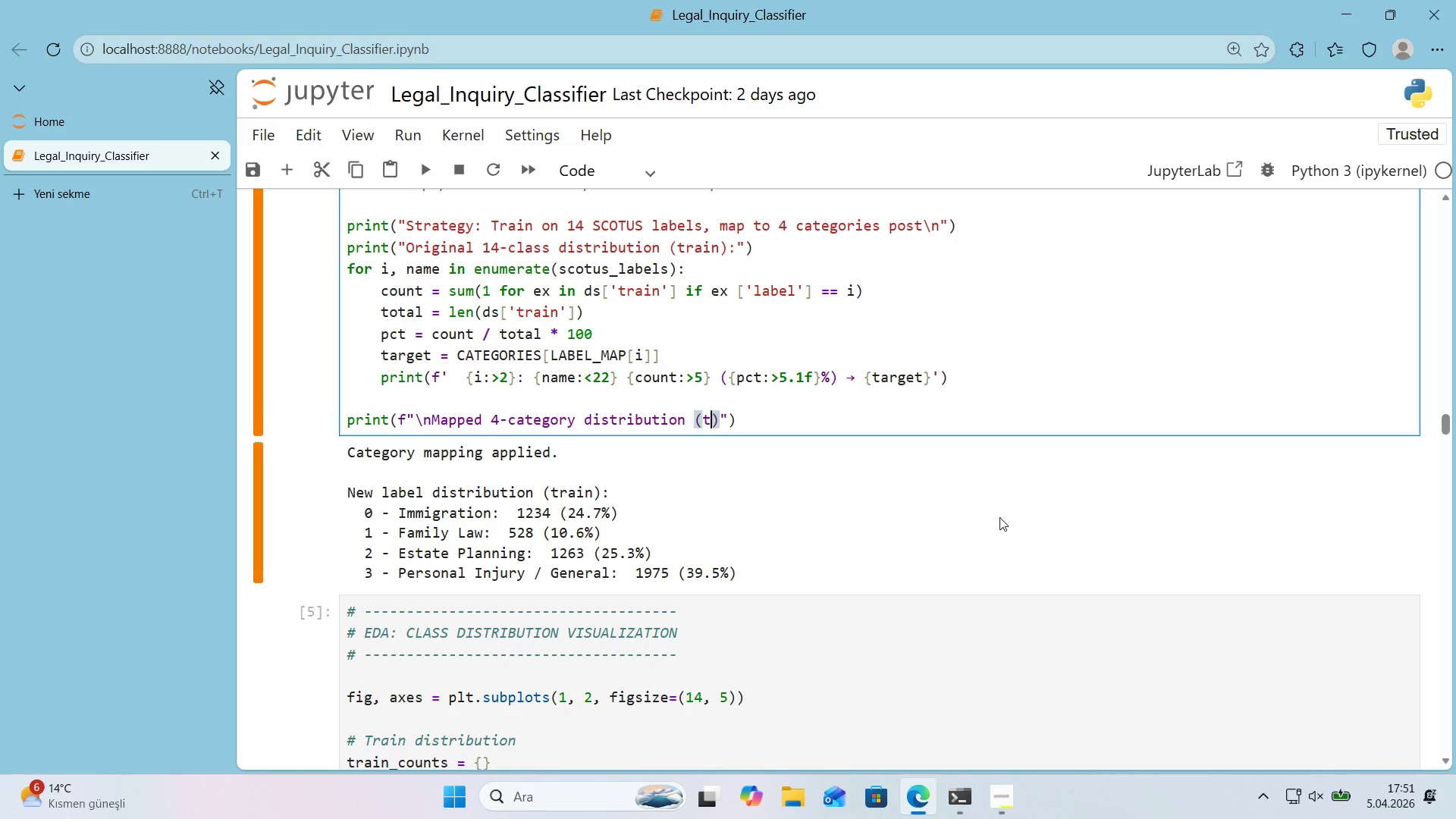 
type(TRA'N)
 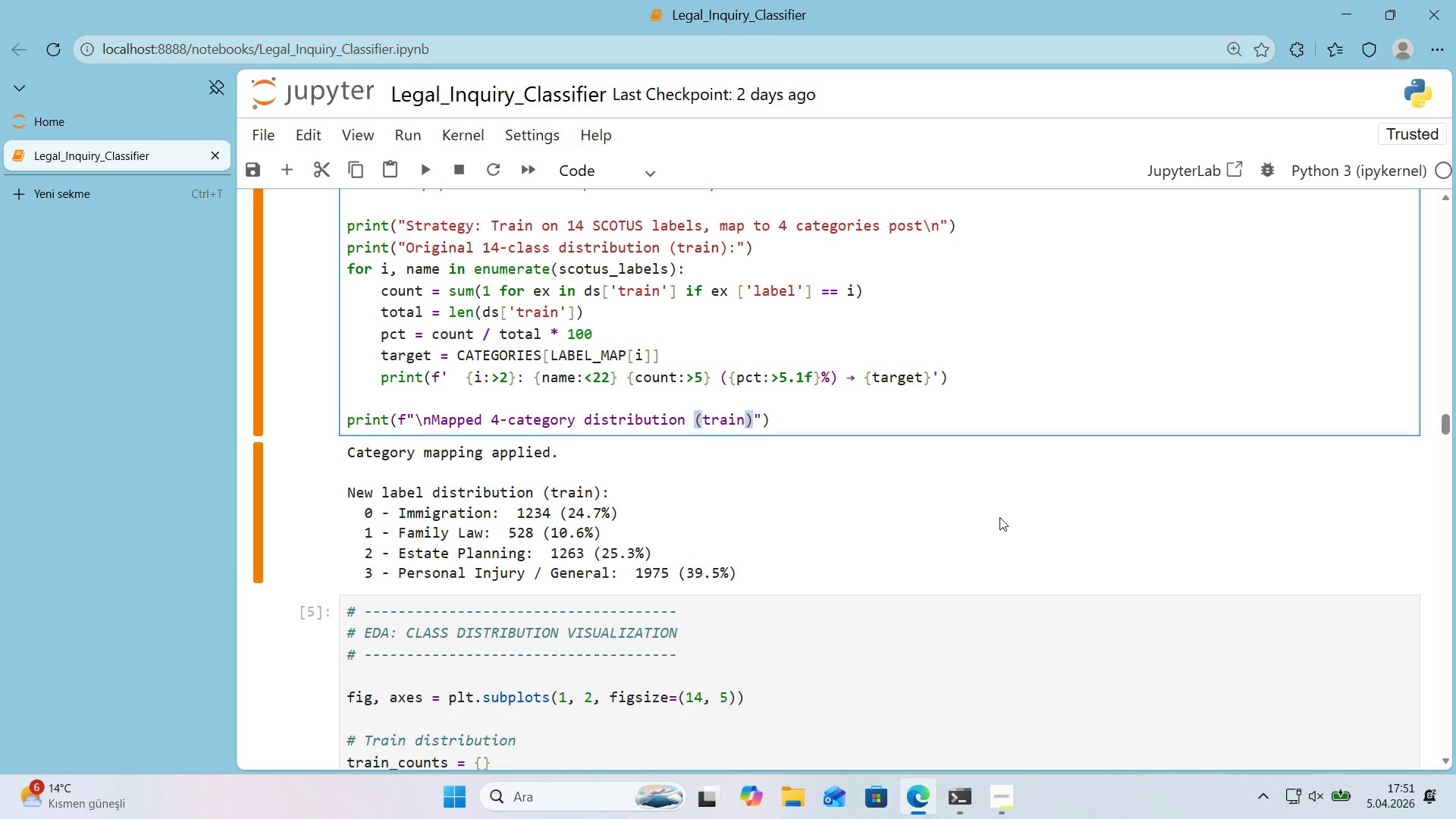 
key(ArrowRight)
 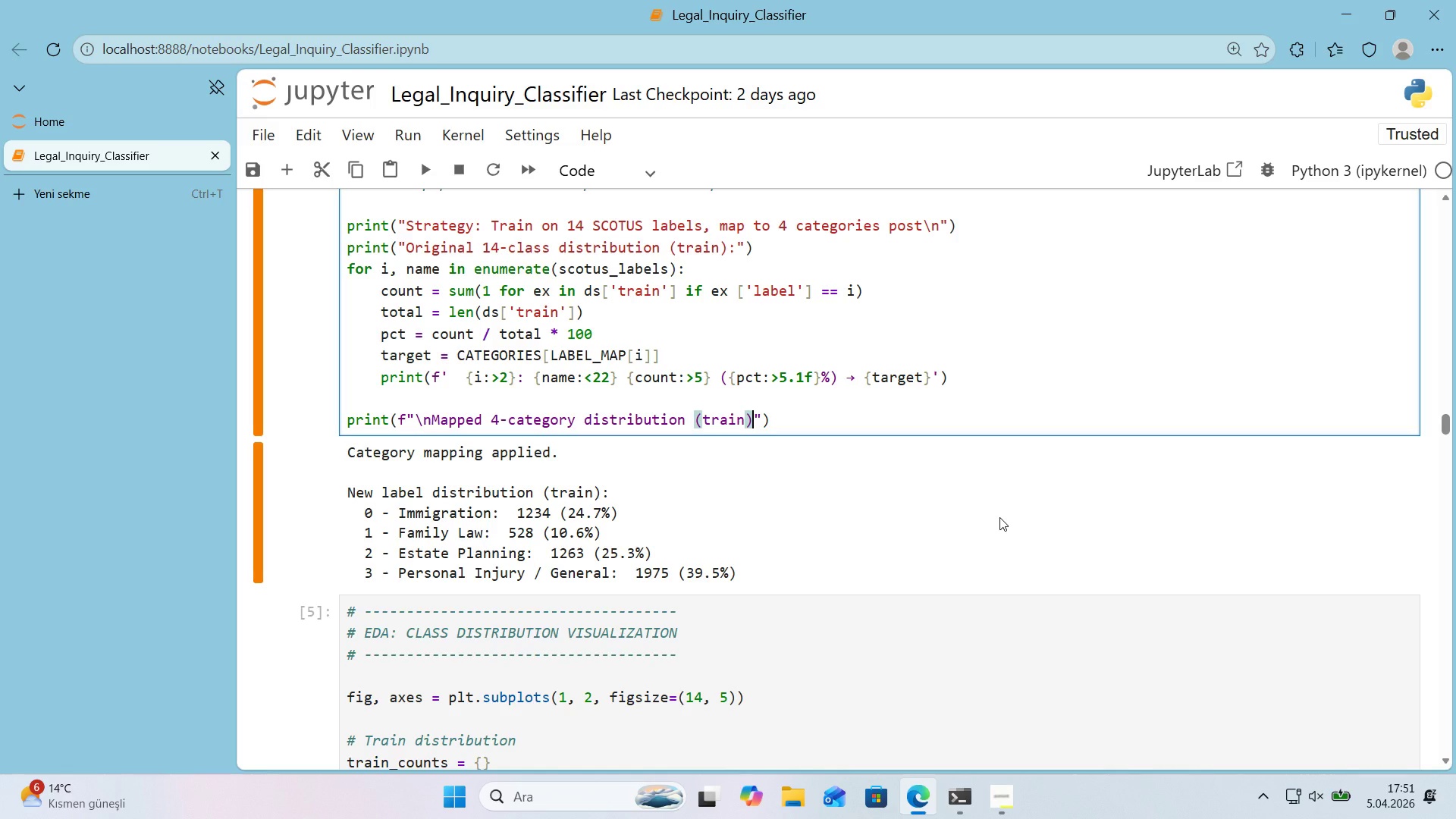 
key(Shift+Period)
 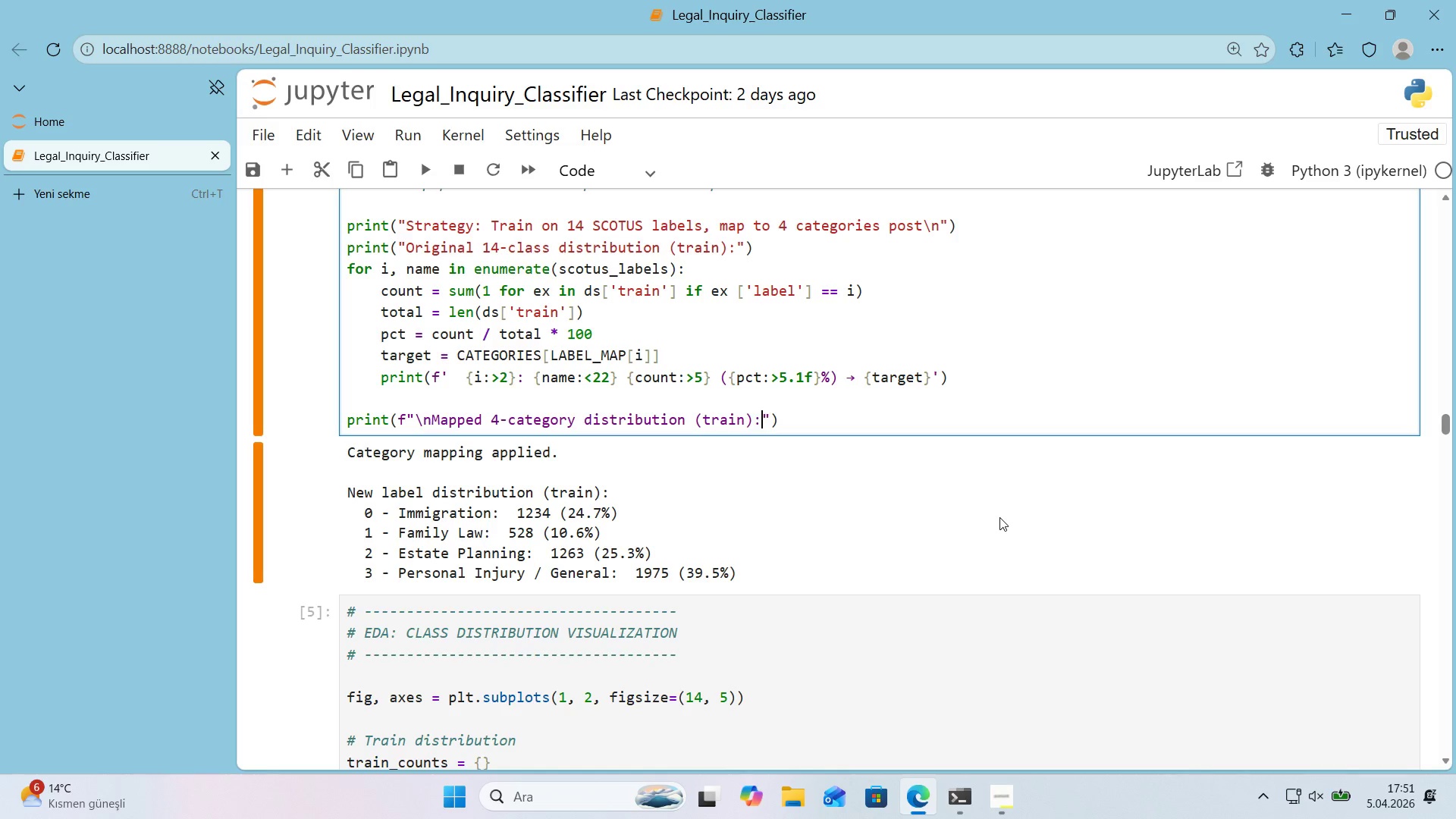 
key(ArrowRight)
 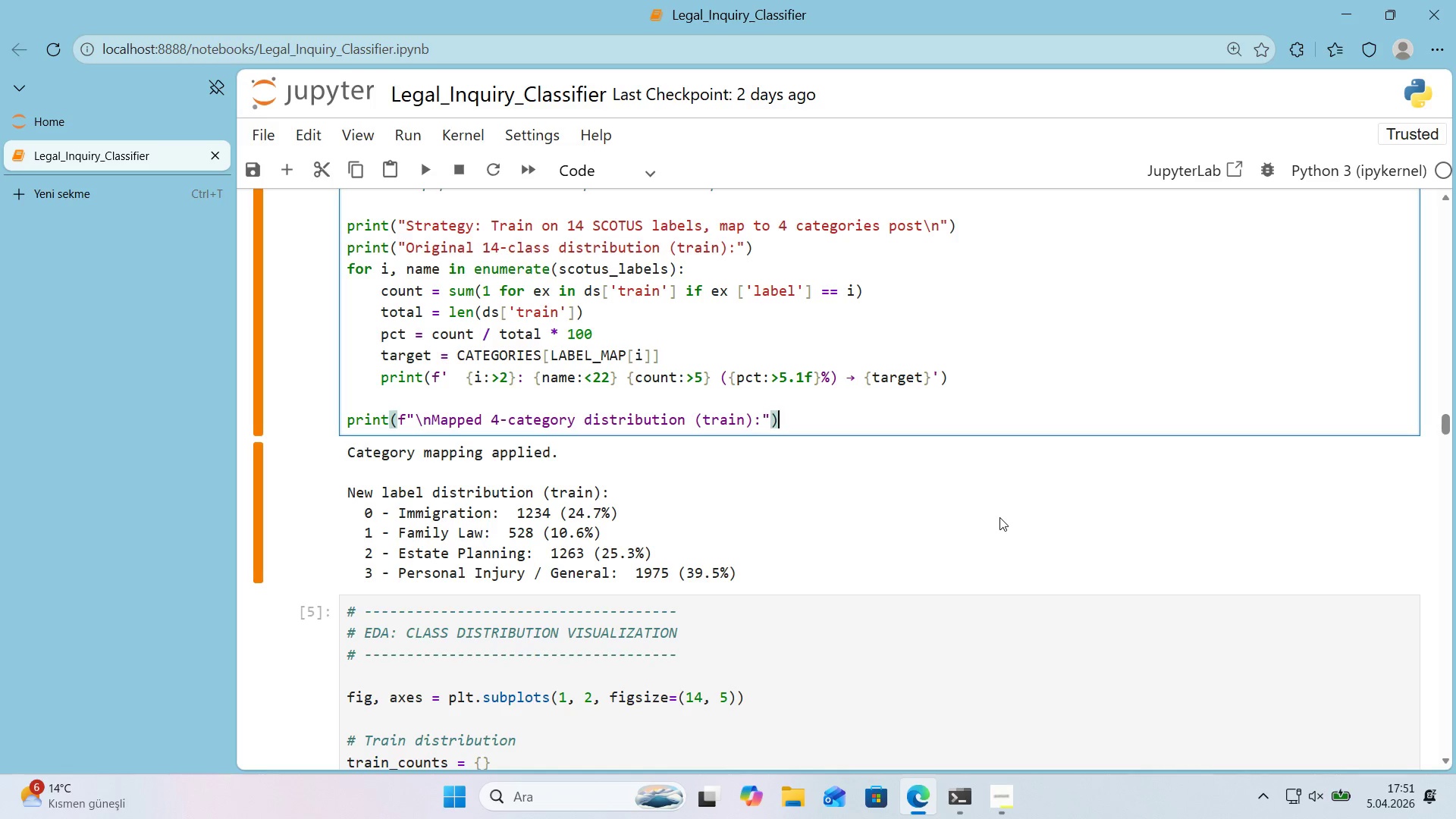 
key(ArrowRight)
 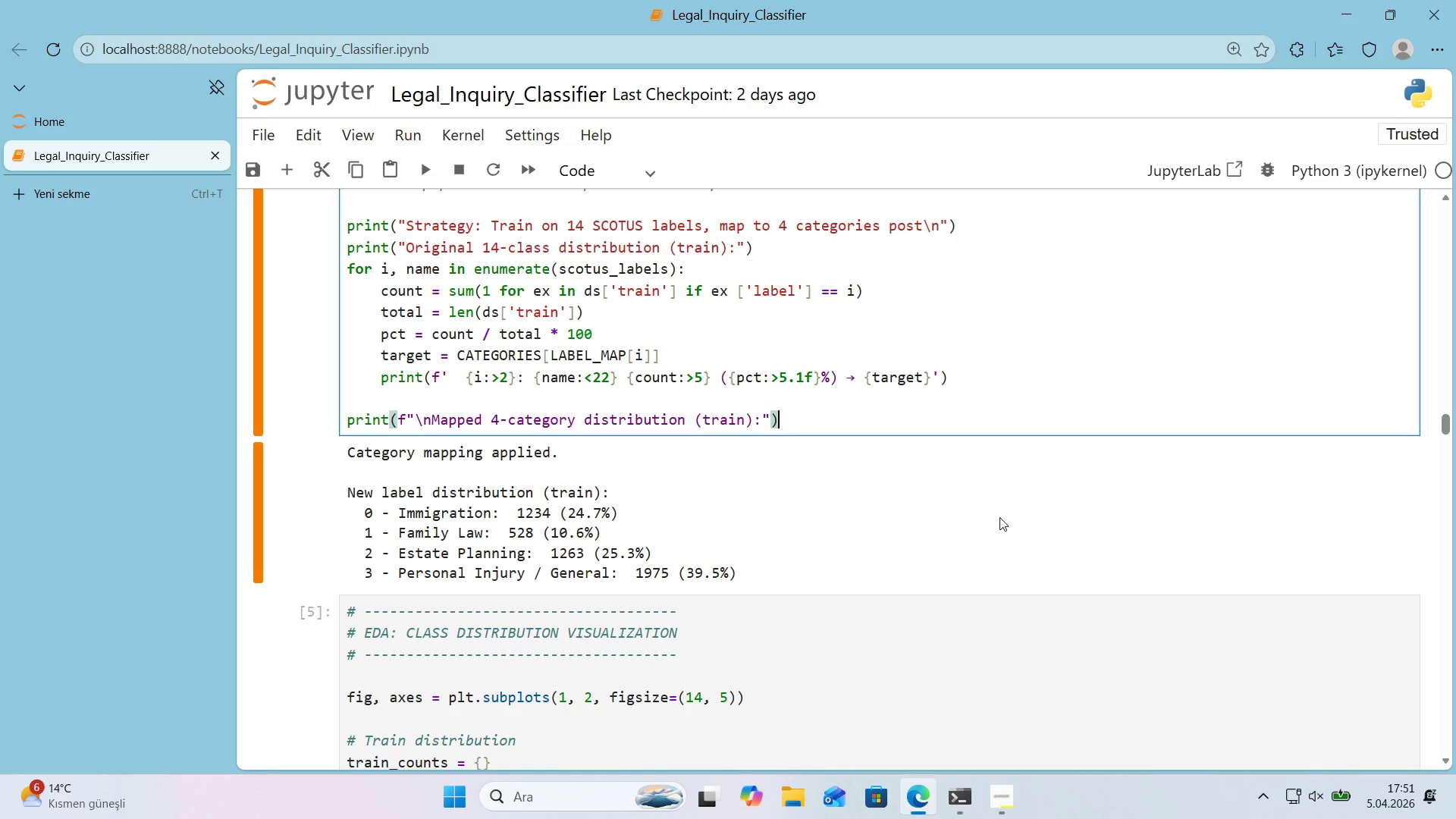 
key(Enter)
 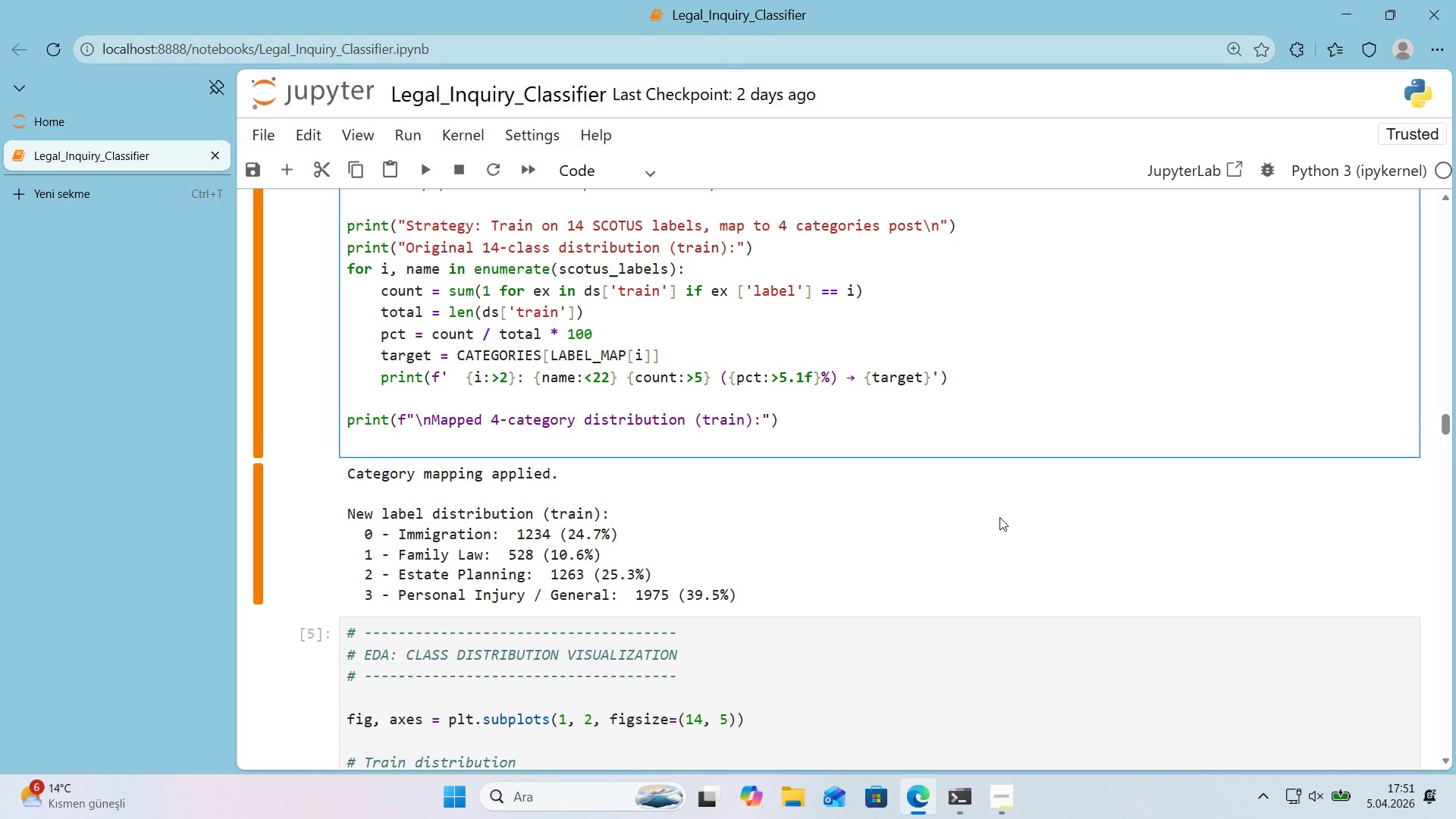 
type(FOR LABEL_'D, LABEL_NAME 'N category)
key(Backspace)
type(ies.'tems*(>)
key(Backspace)
key(Backspace)
key(Backspace)
key(Backspace)
key(Backspace)
key(Backspace)
key(Backspace)
key(Backspace)
type(;)
key(Backspace)
type('TEMS*(>)
 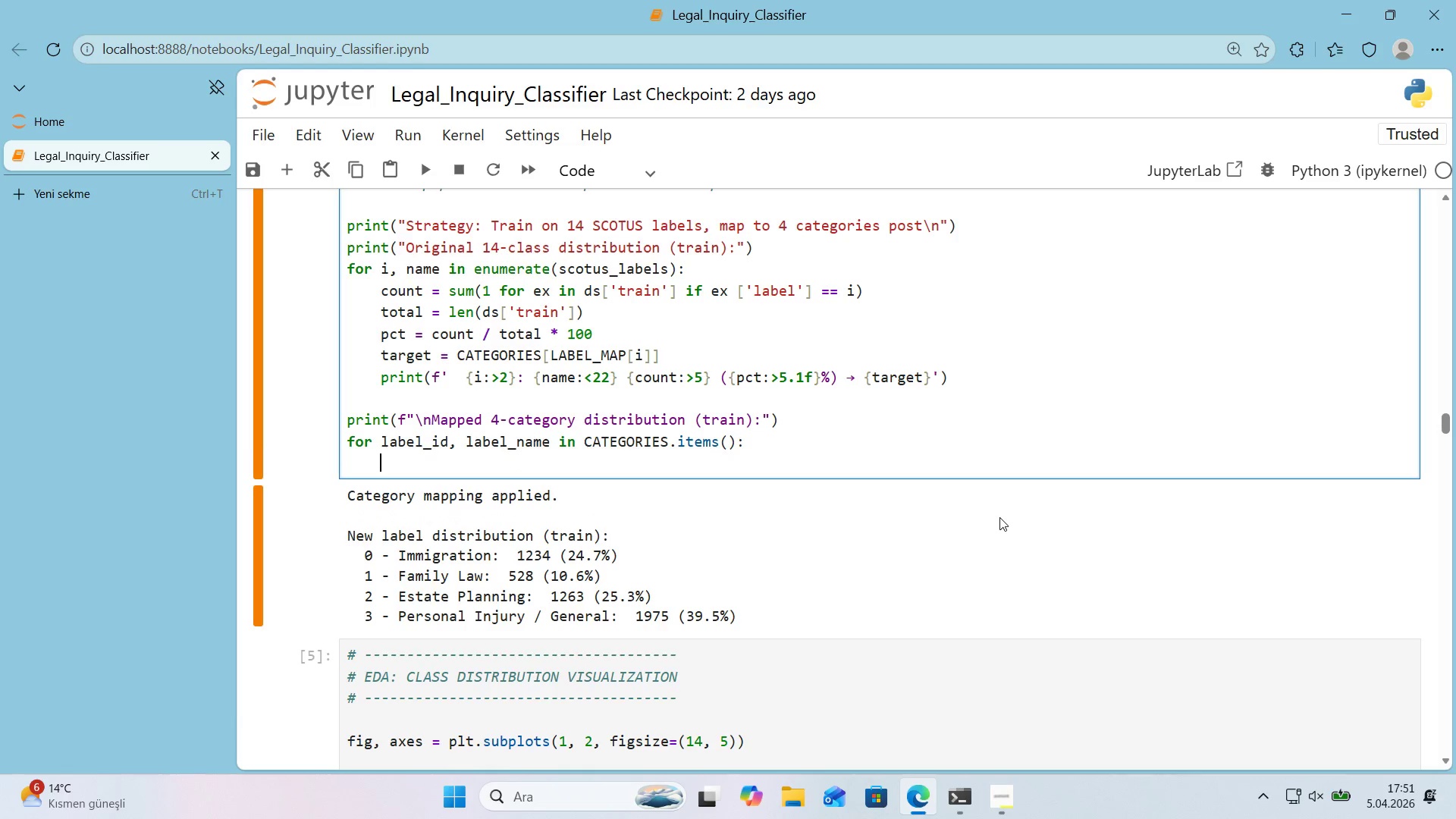 
 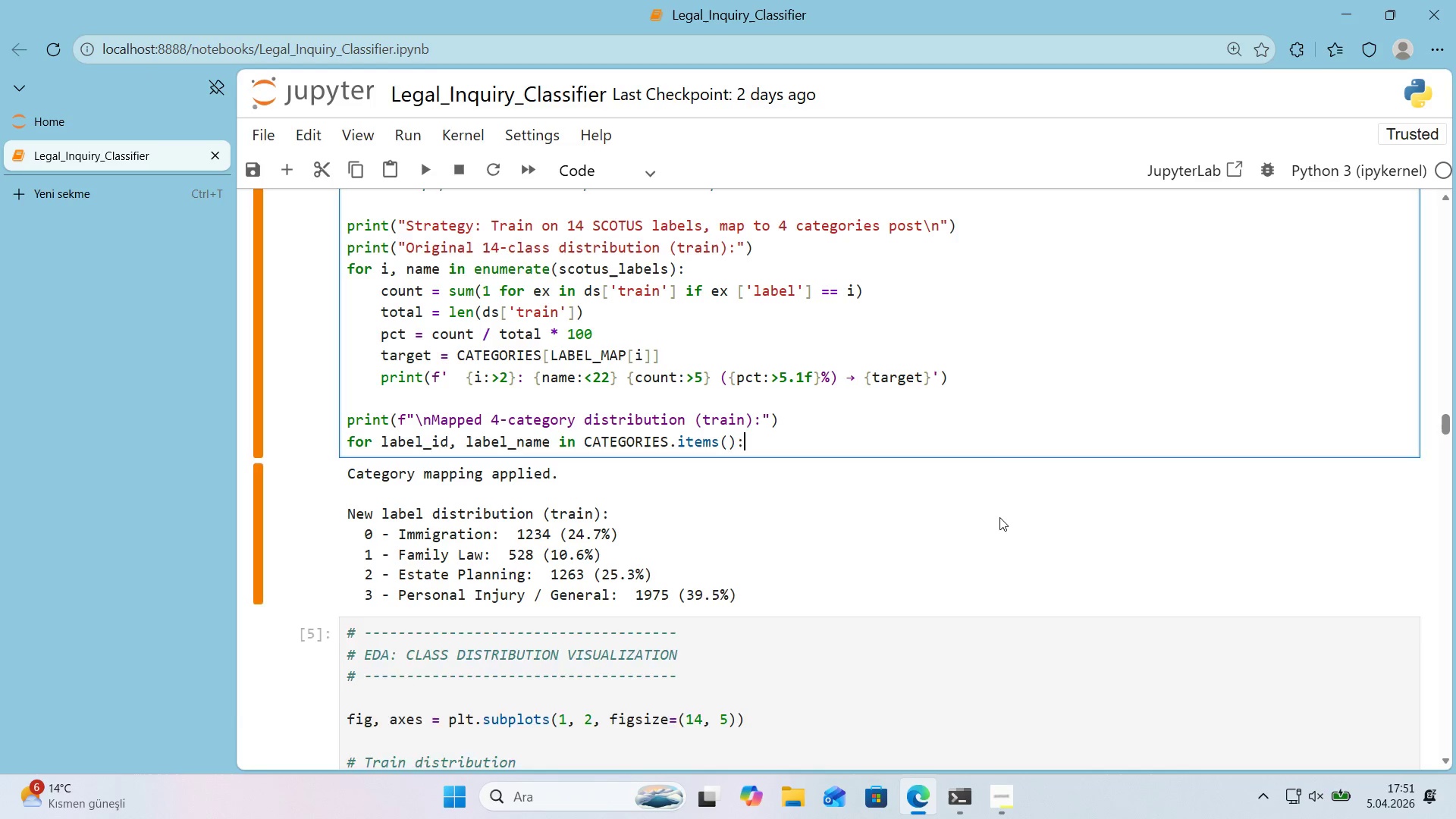 
key(Enter)
 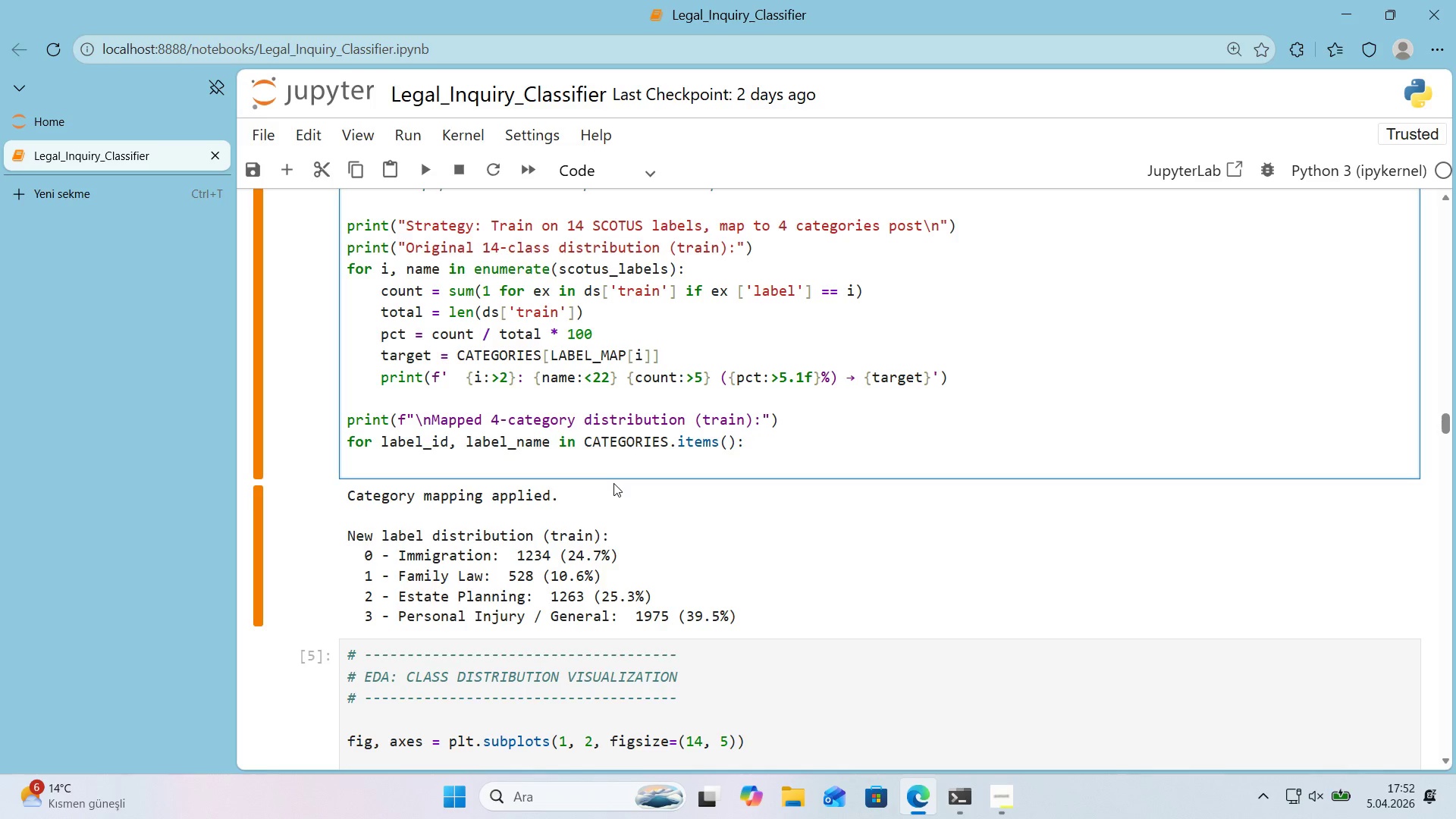 
wait(44.36)
 